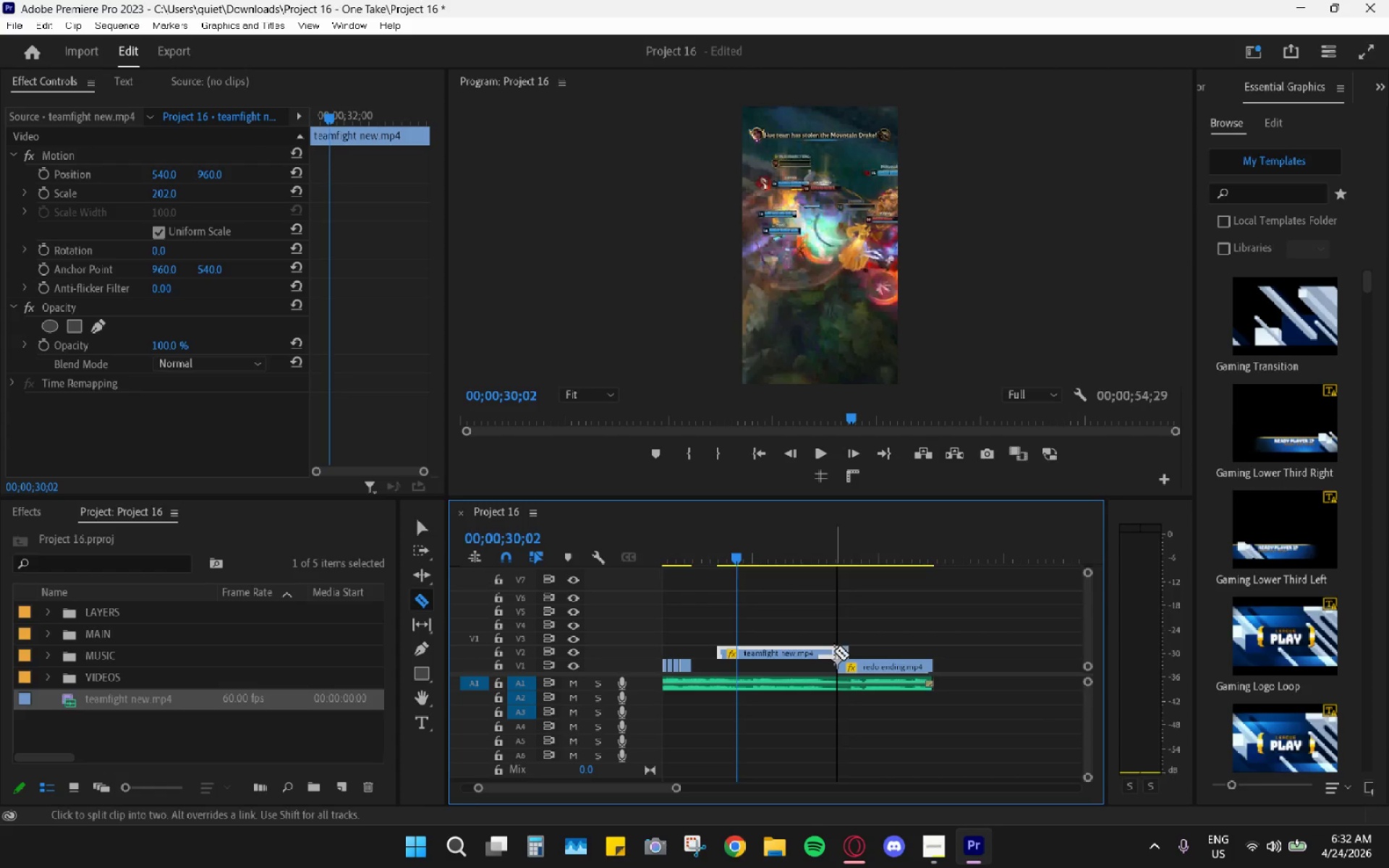 
key(V)
 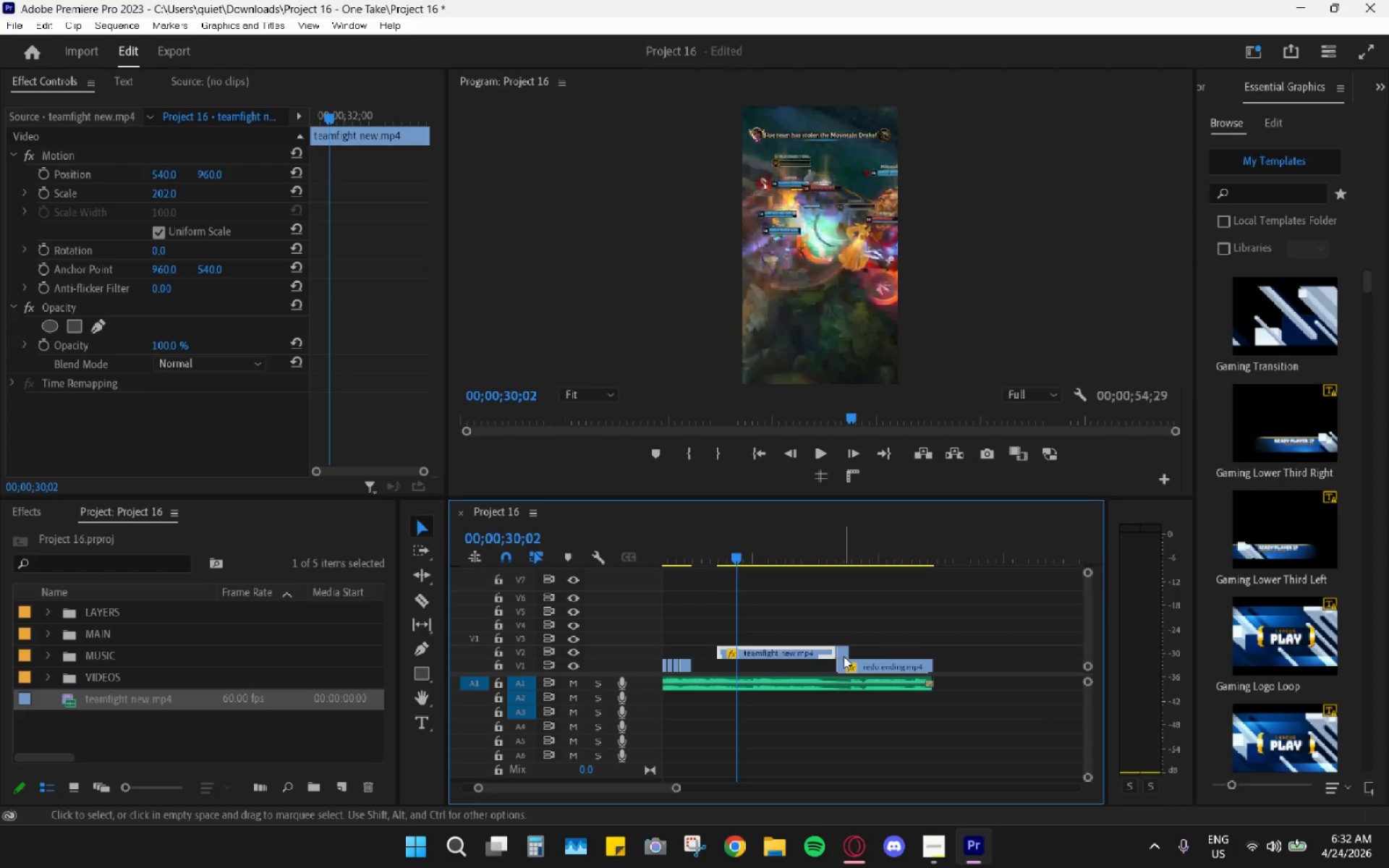 
double_click([844, 656])
 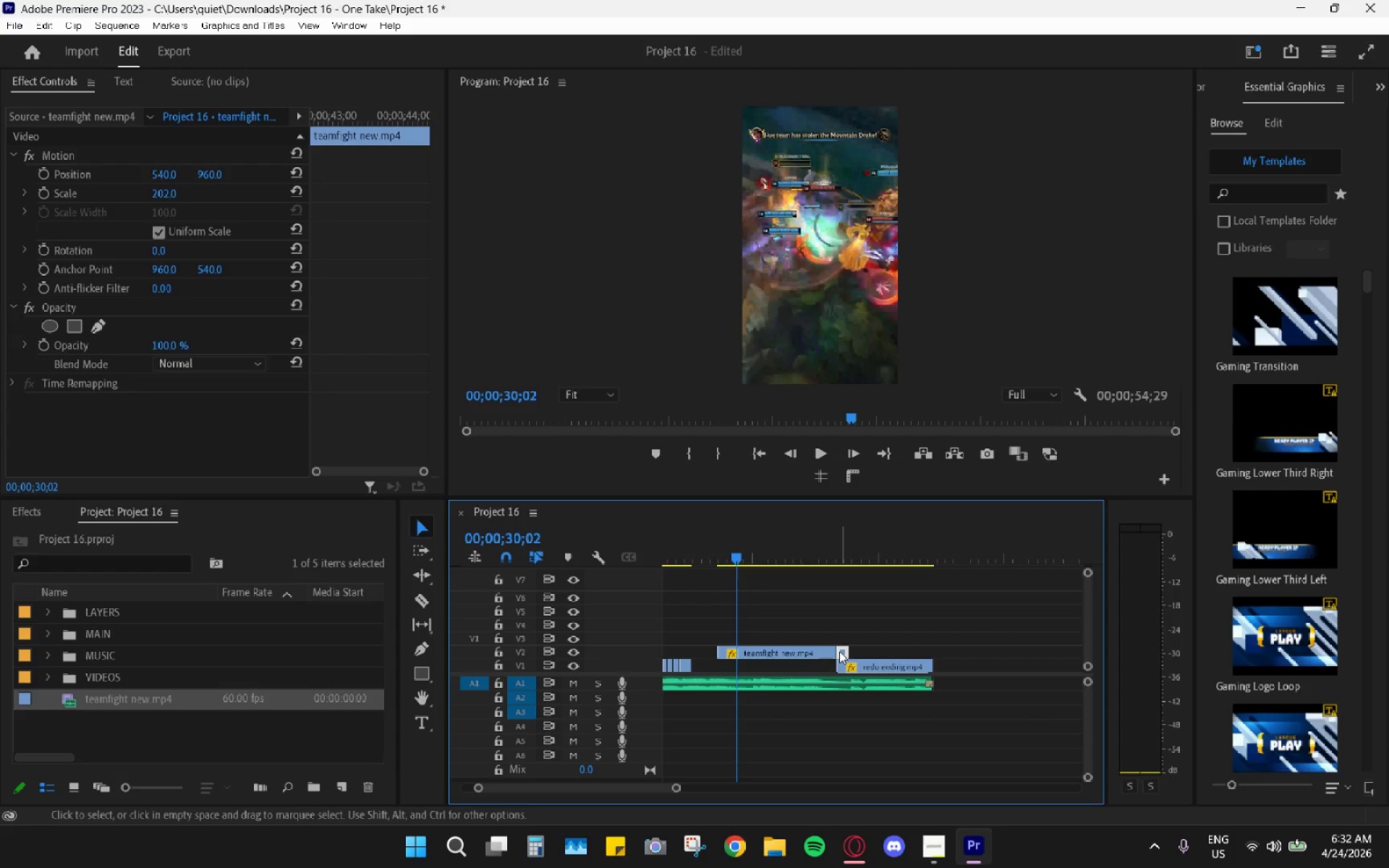 
key(H)
 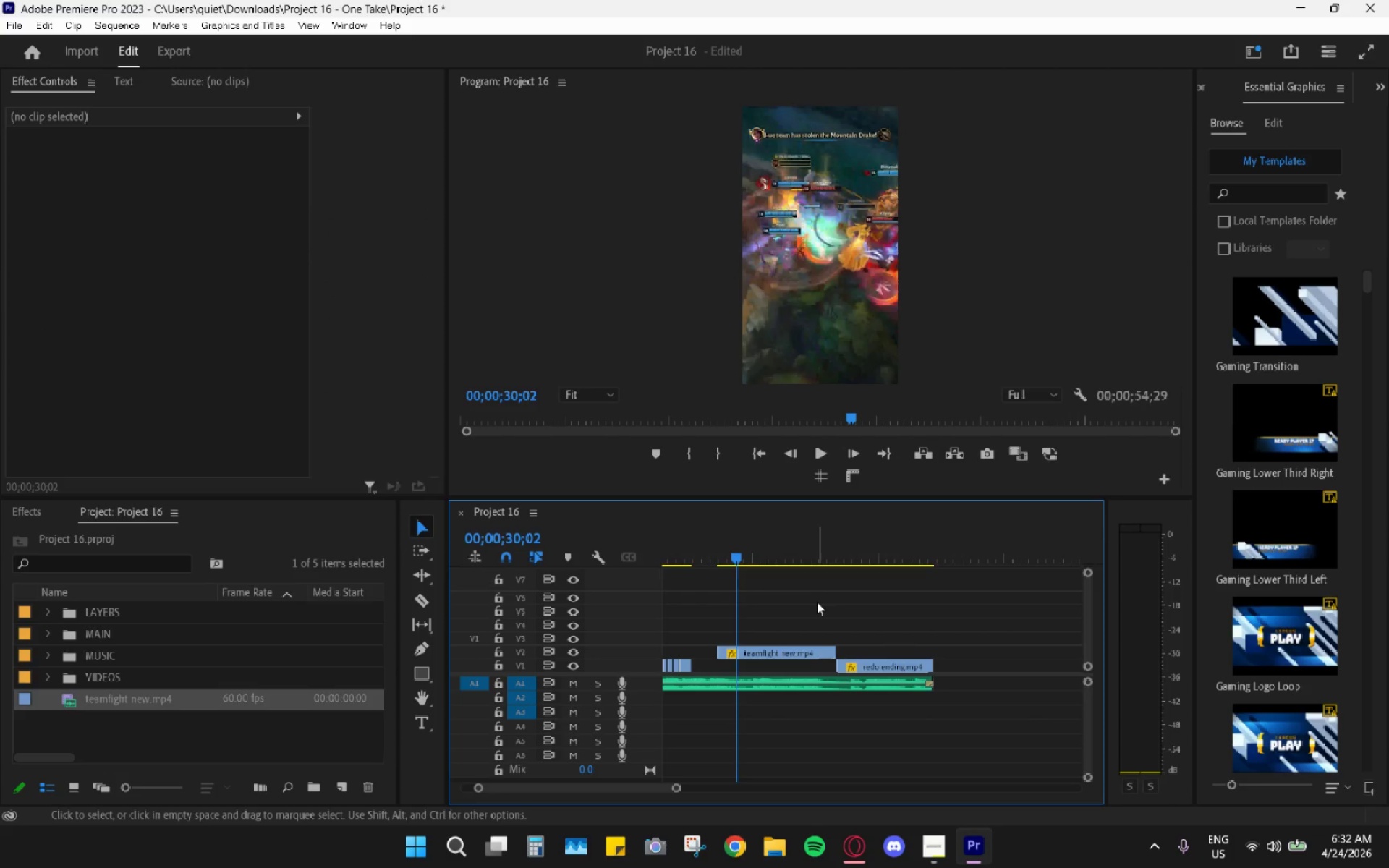 
key(Space)
 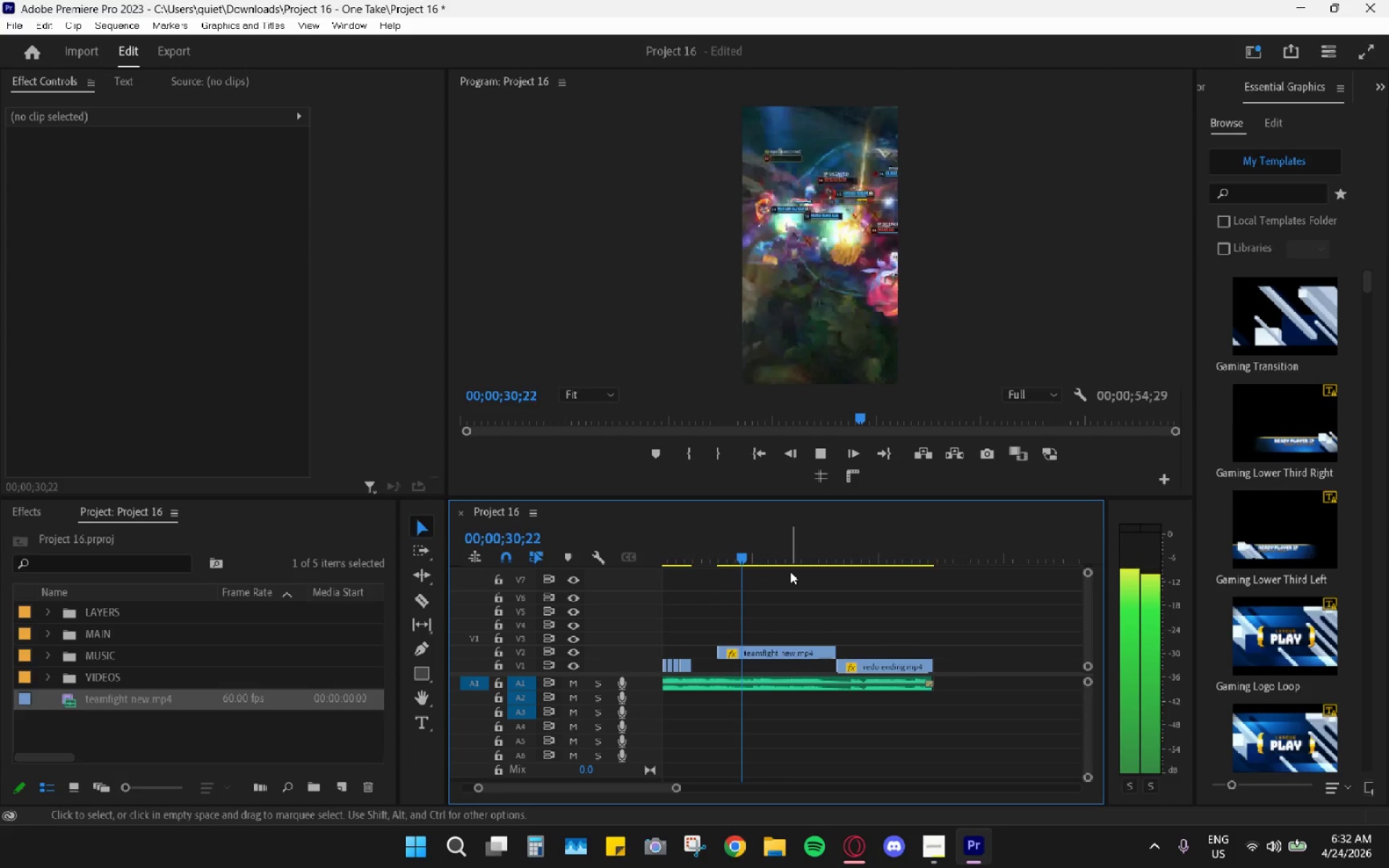 
key(Space)
 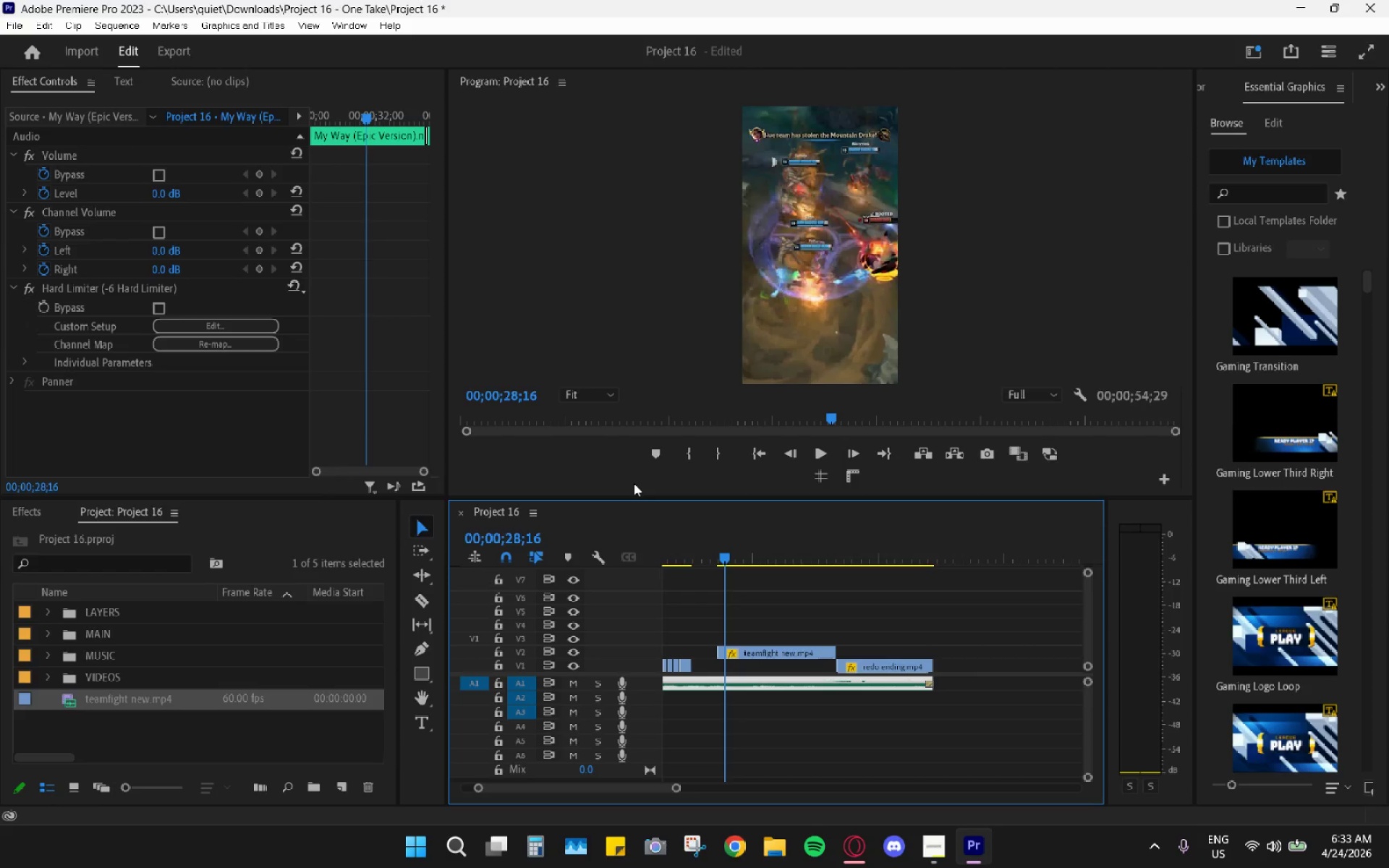 
wait(51.53)
 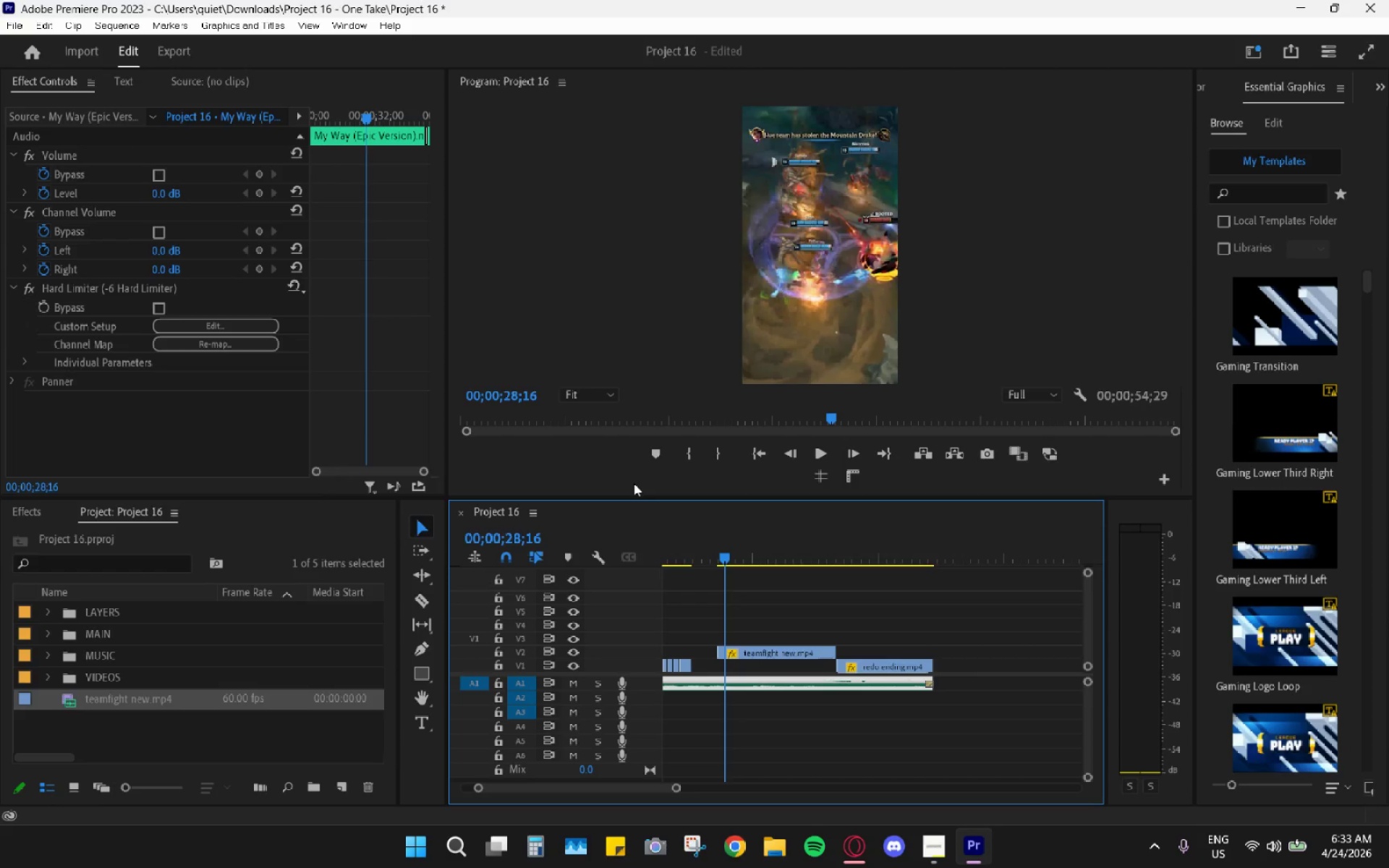 
key(Space)
 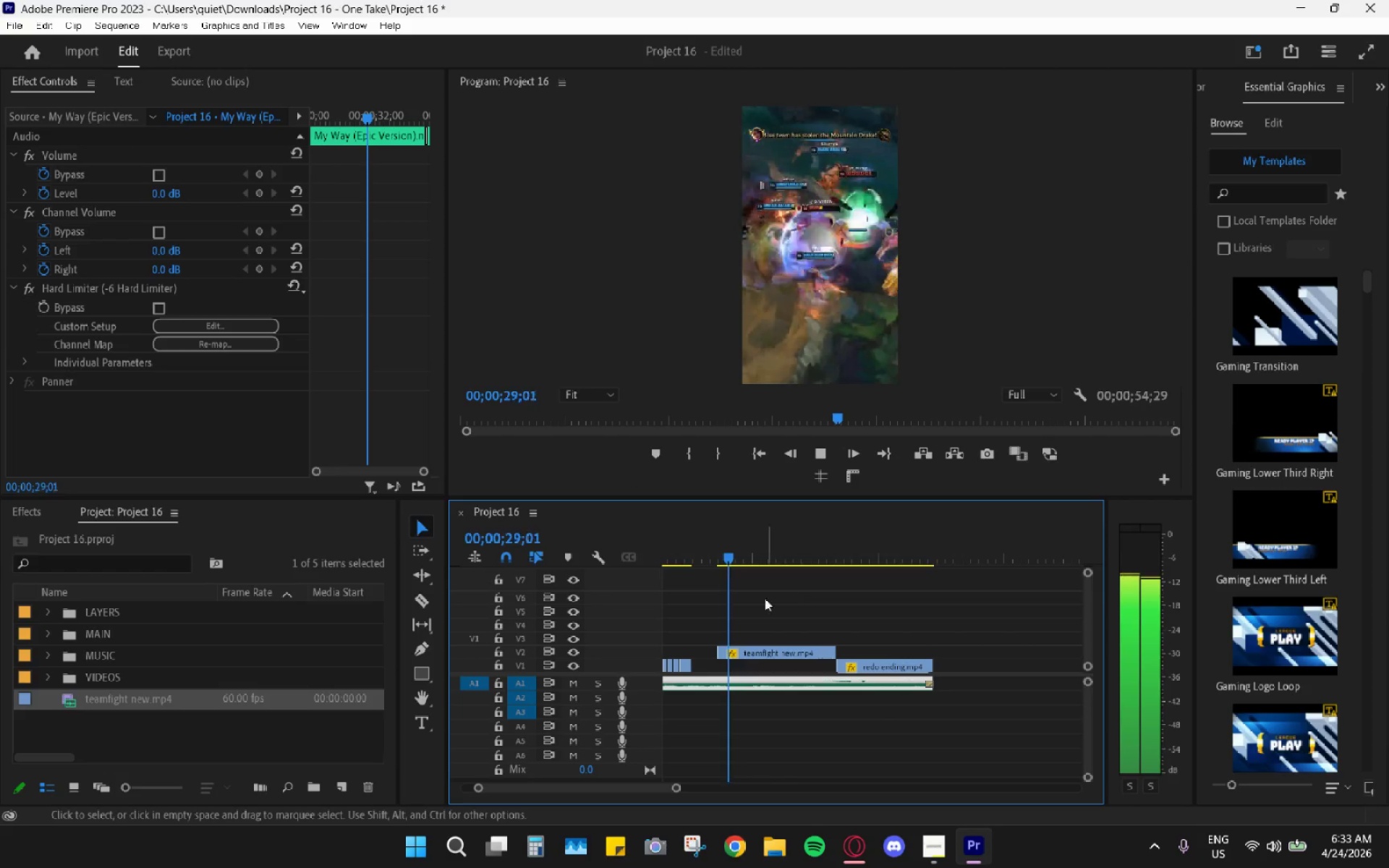 
hold_key(key=AltLeft, duration=0.44)
 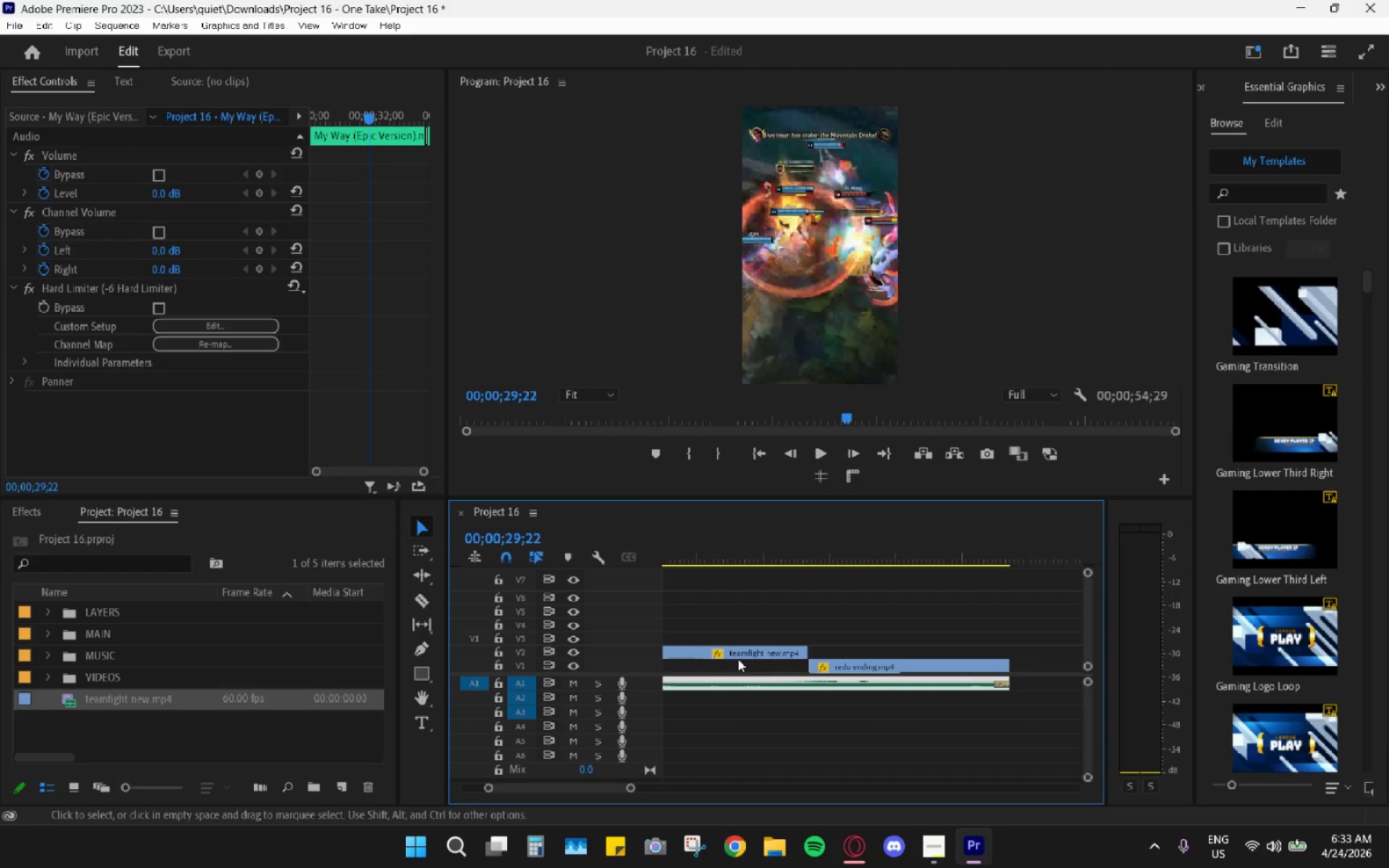 
key(Space)
 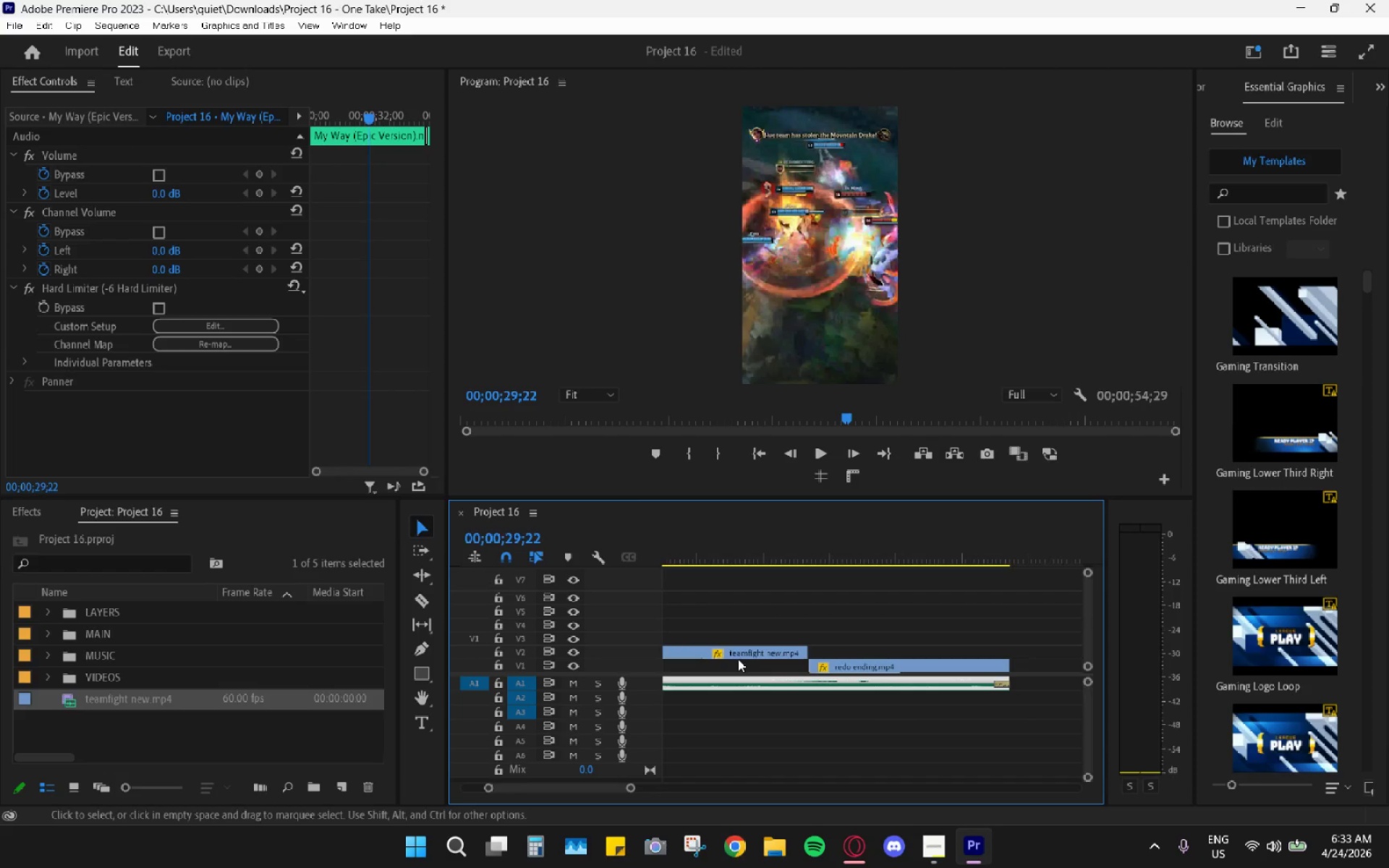 
hold_key(key=AltLeft, duration=0.58)
 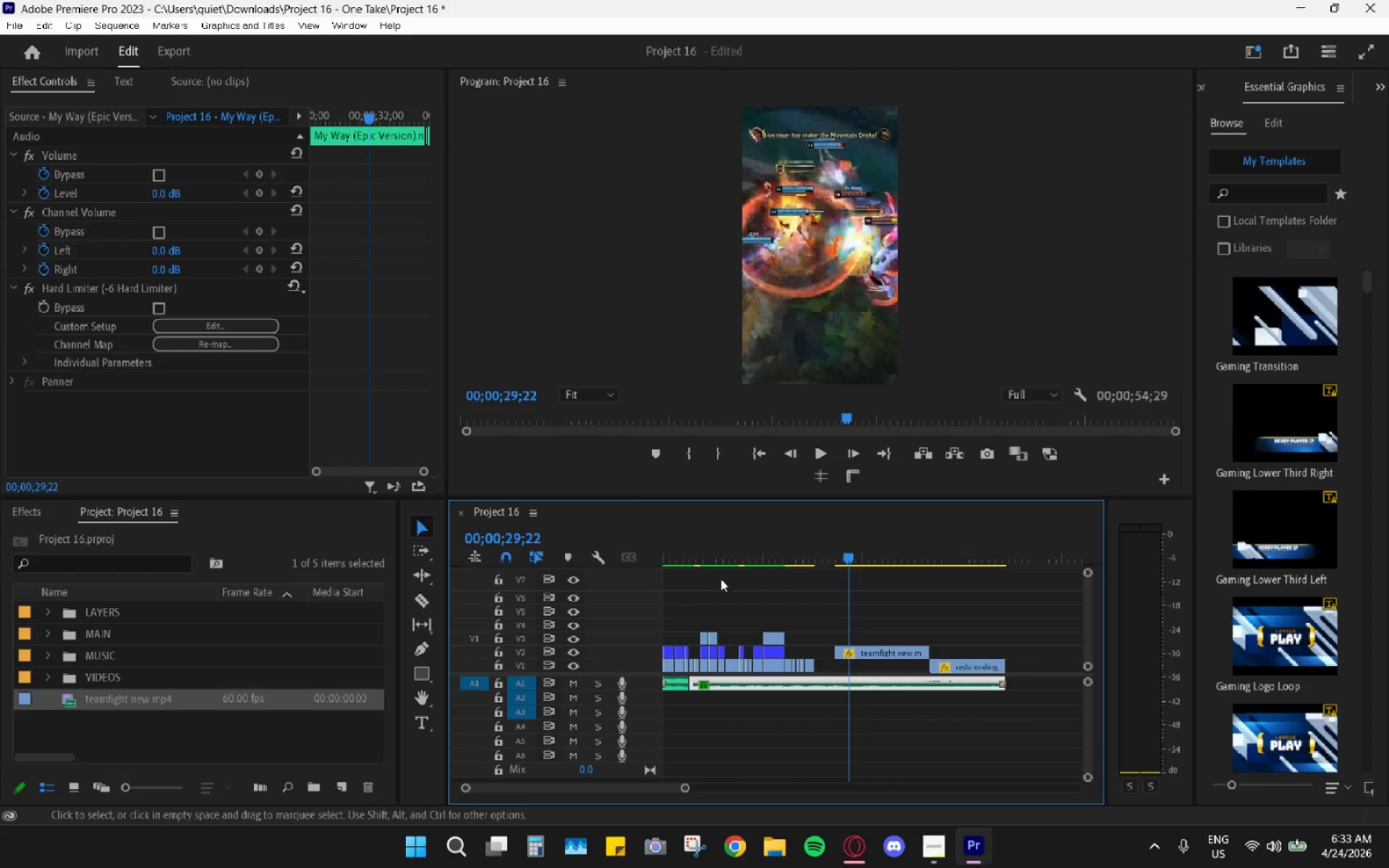 
left_click_drag(start_coordinate=[706, 548], to_coordinate=[622, 551])
 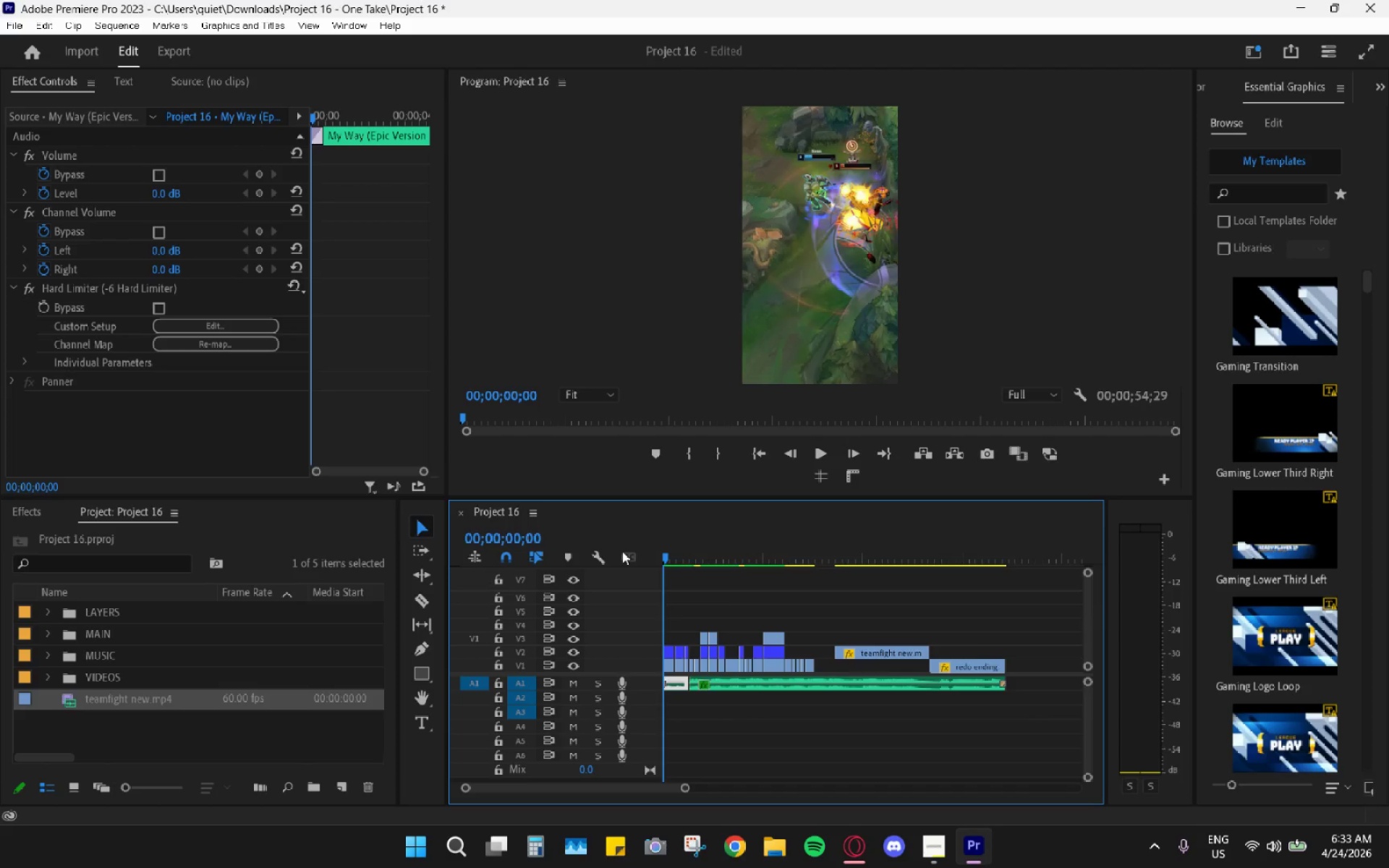 
key(Space)
 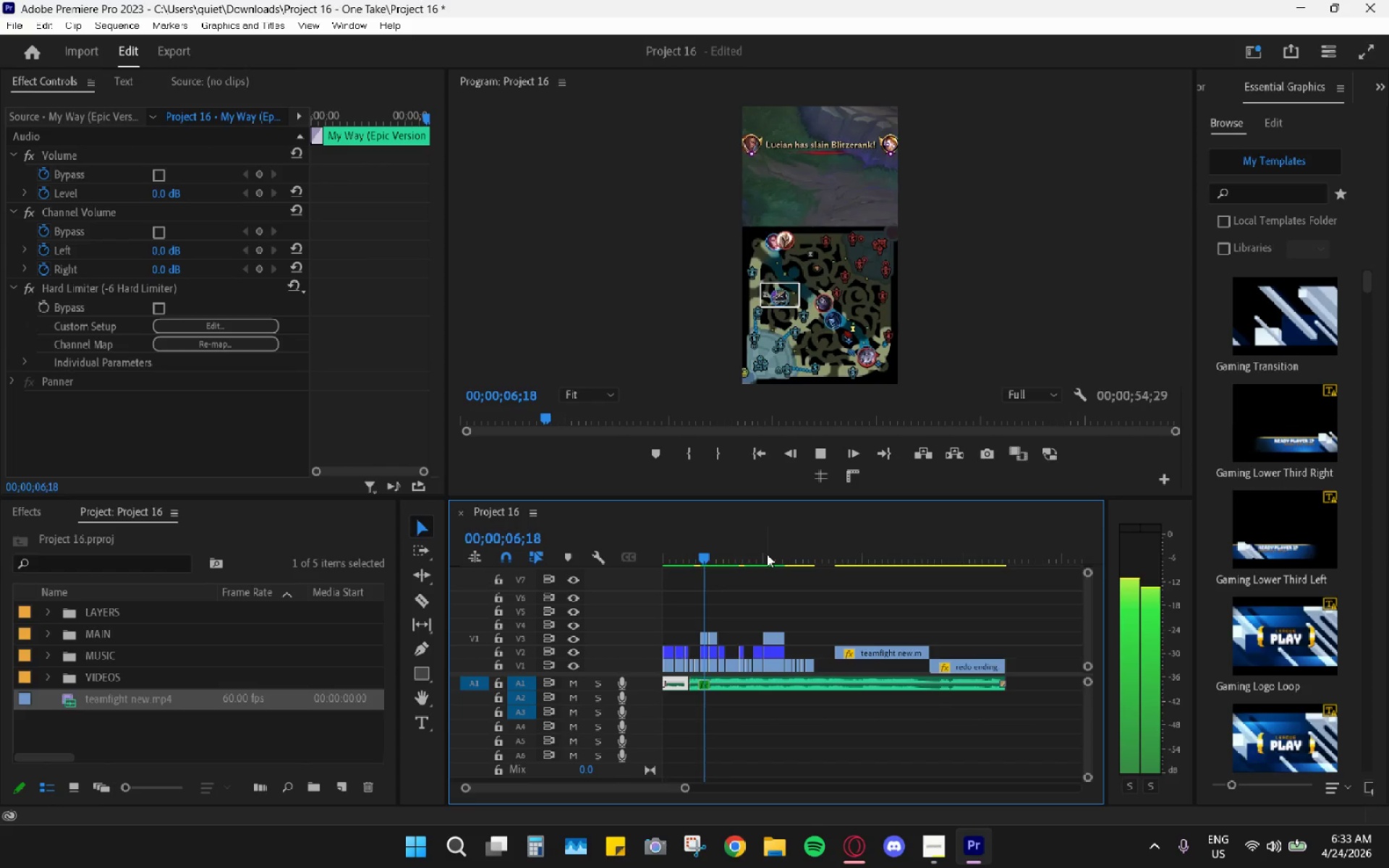 
scroll: coordinate [738, 659], scroll_direction: up, amount: 2.0
 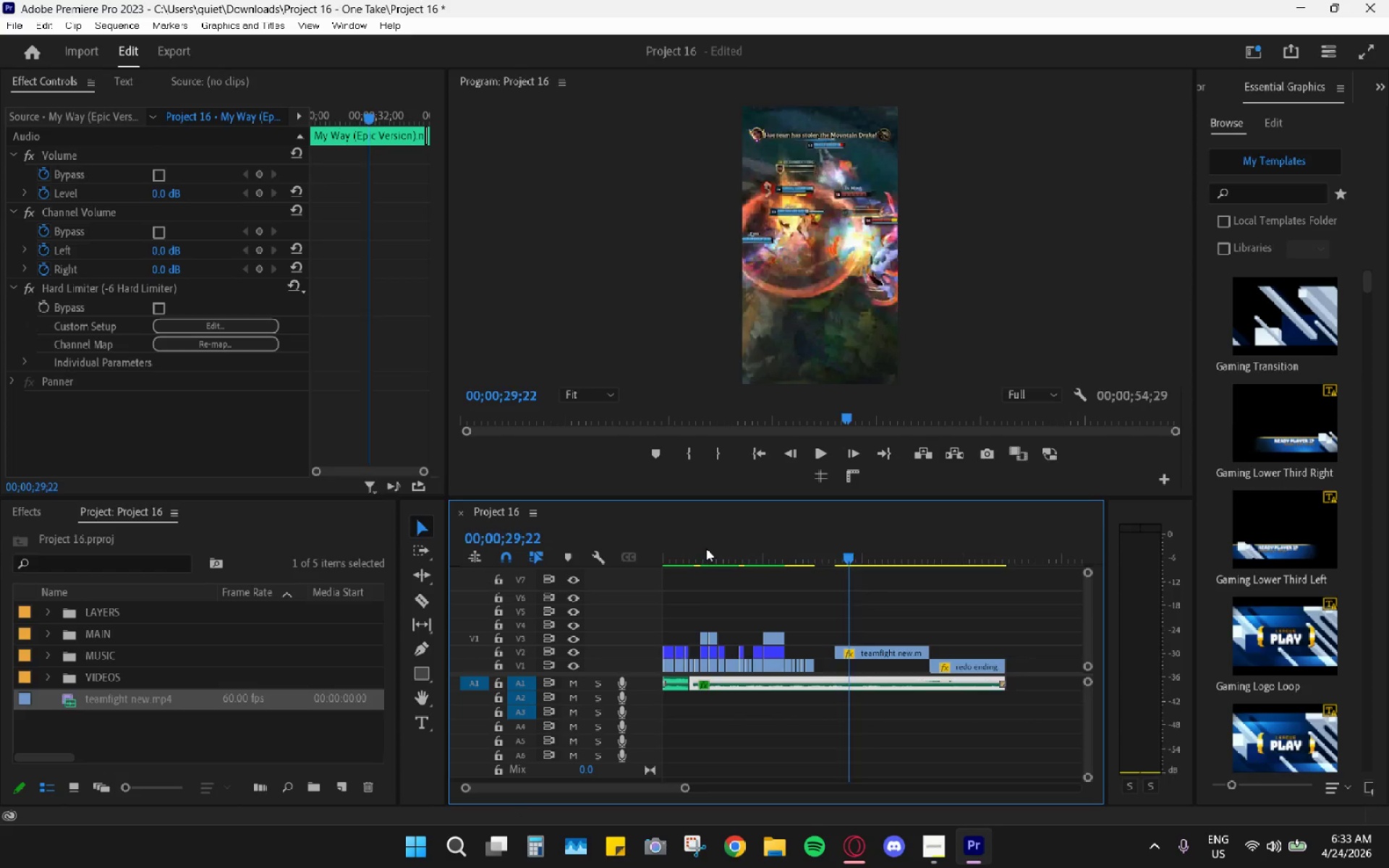 
wait(11.19)
 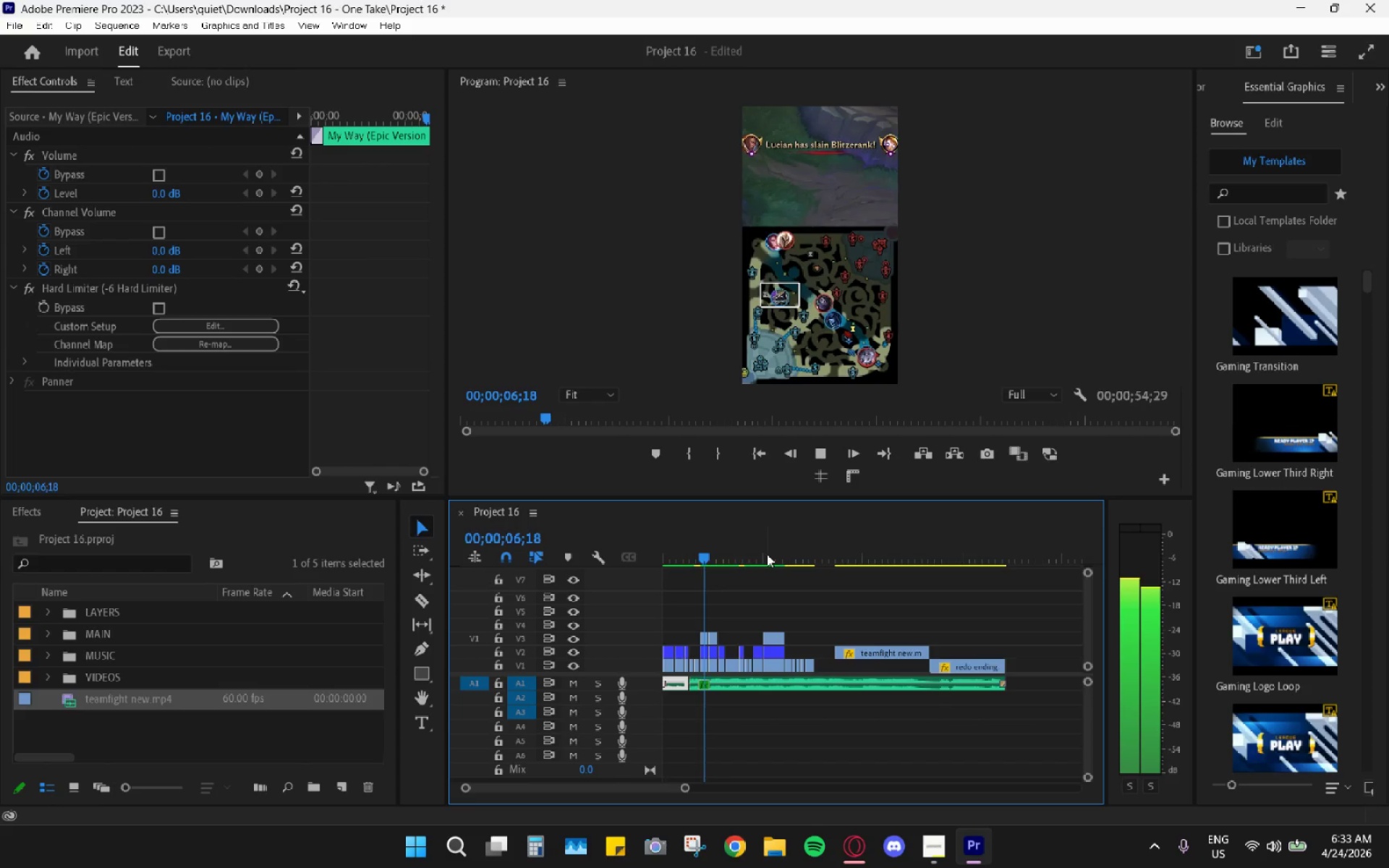 
left_click_drag(start_coordinate=[728, 553], to_coordinate=[708, 548])
 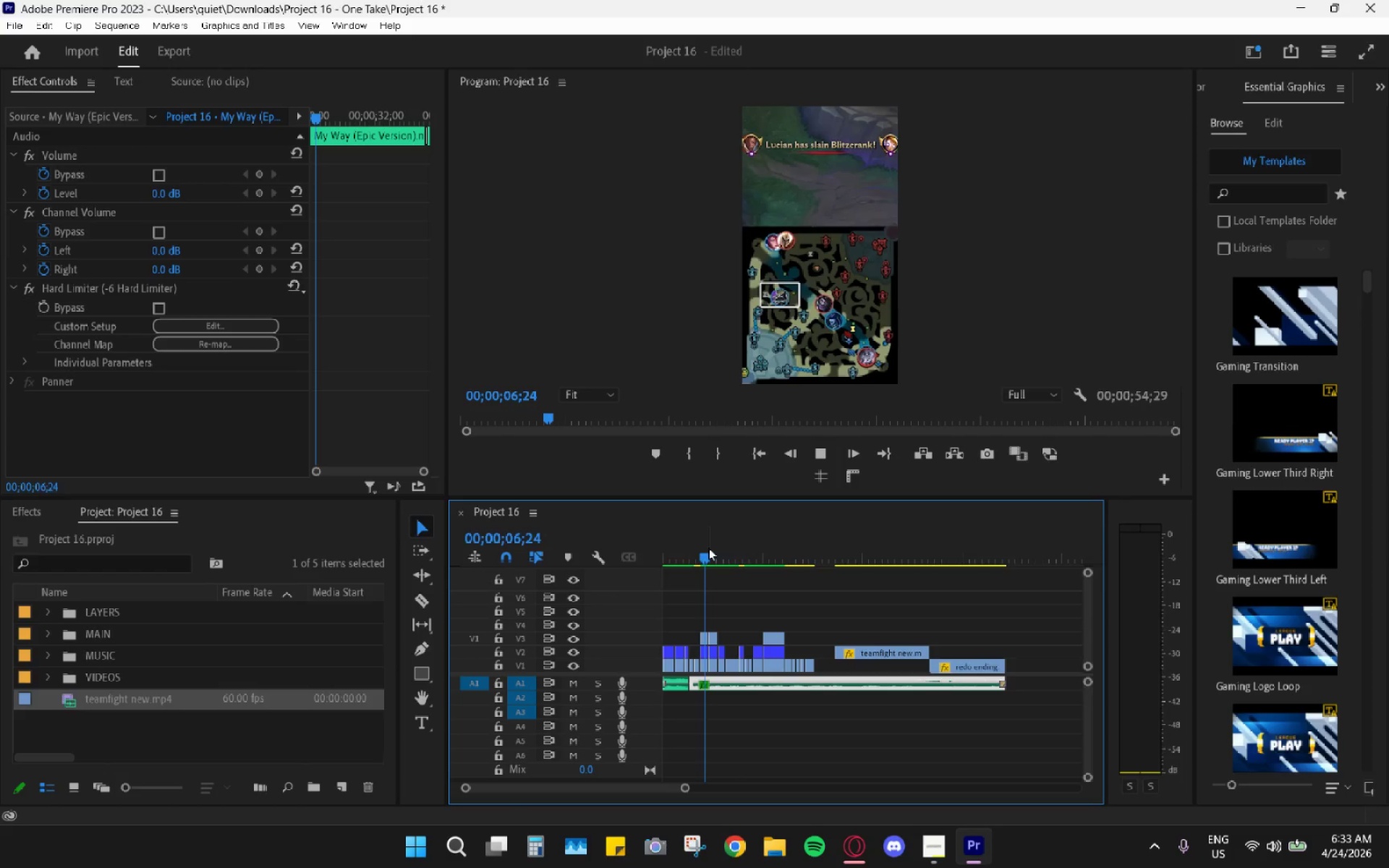 
key(Space)
 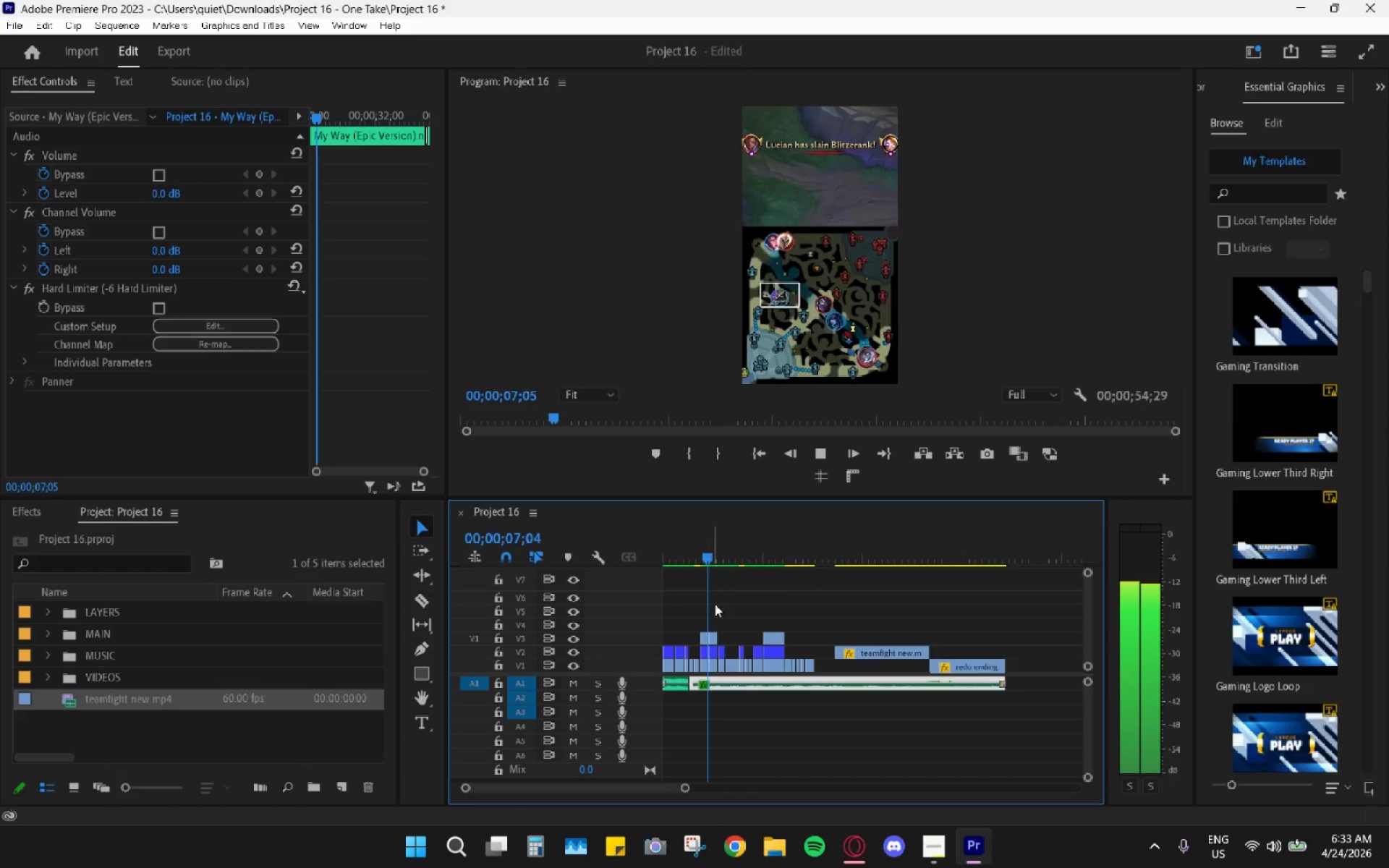 
hold_key(key=AltLeft, duration=1.02)
scroll: coordinate [722, 628], scroll_direction: up, amount: 13.0
 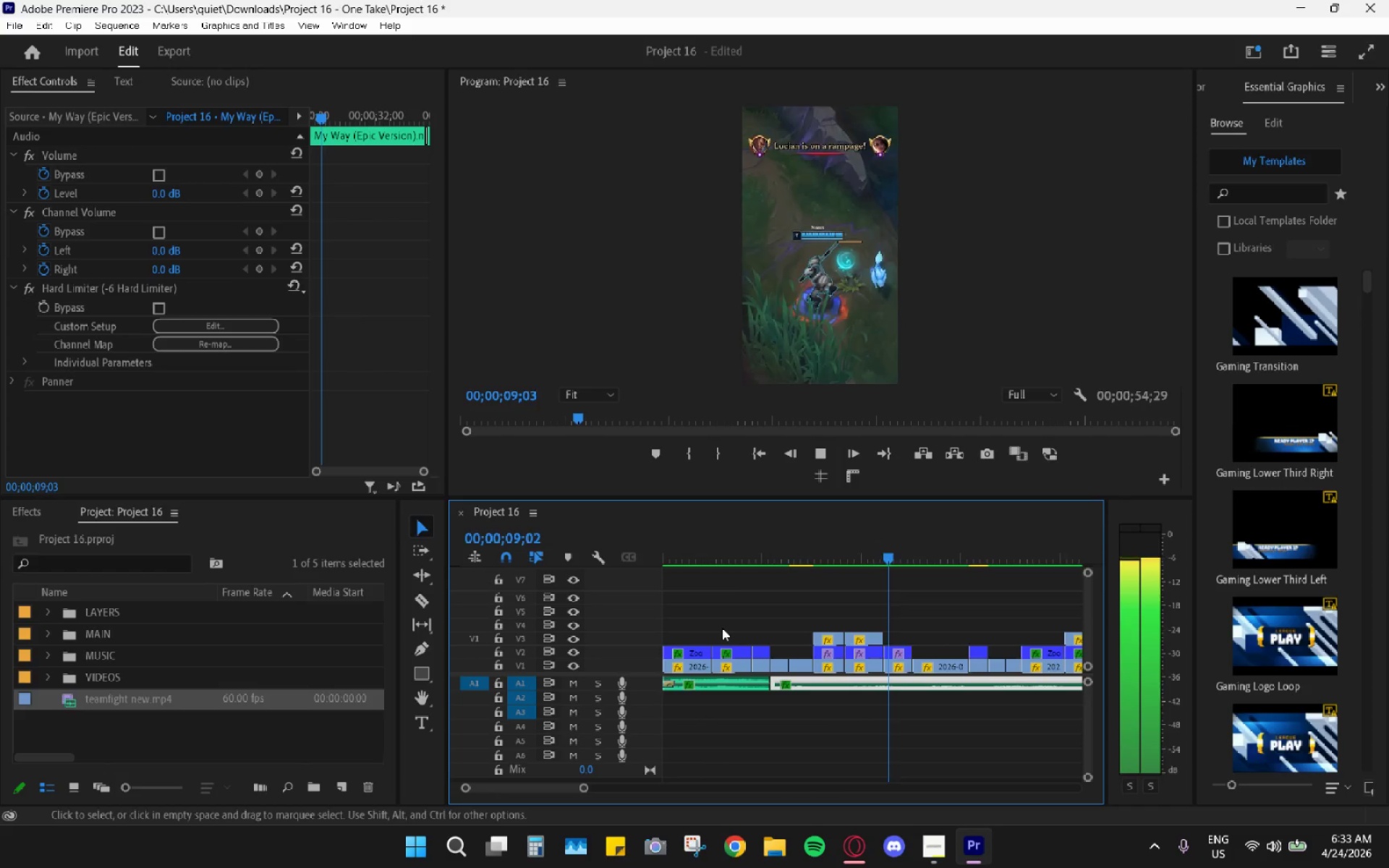 
key(Space)
 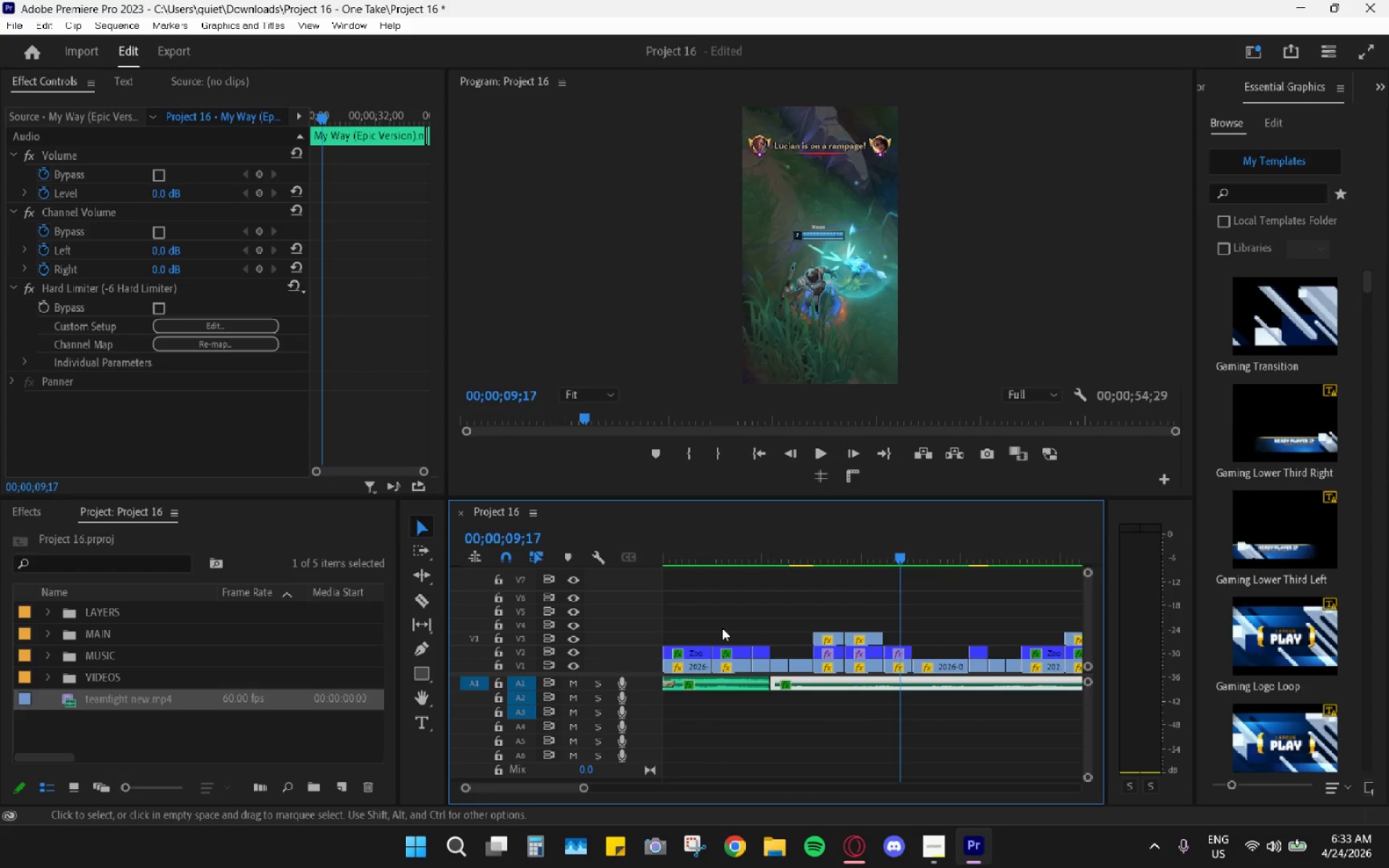 
key(Space)
 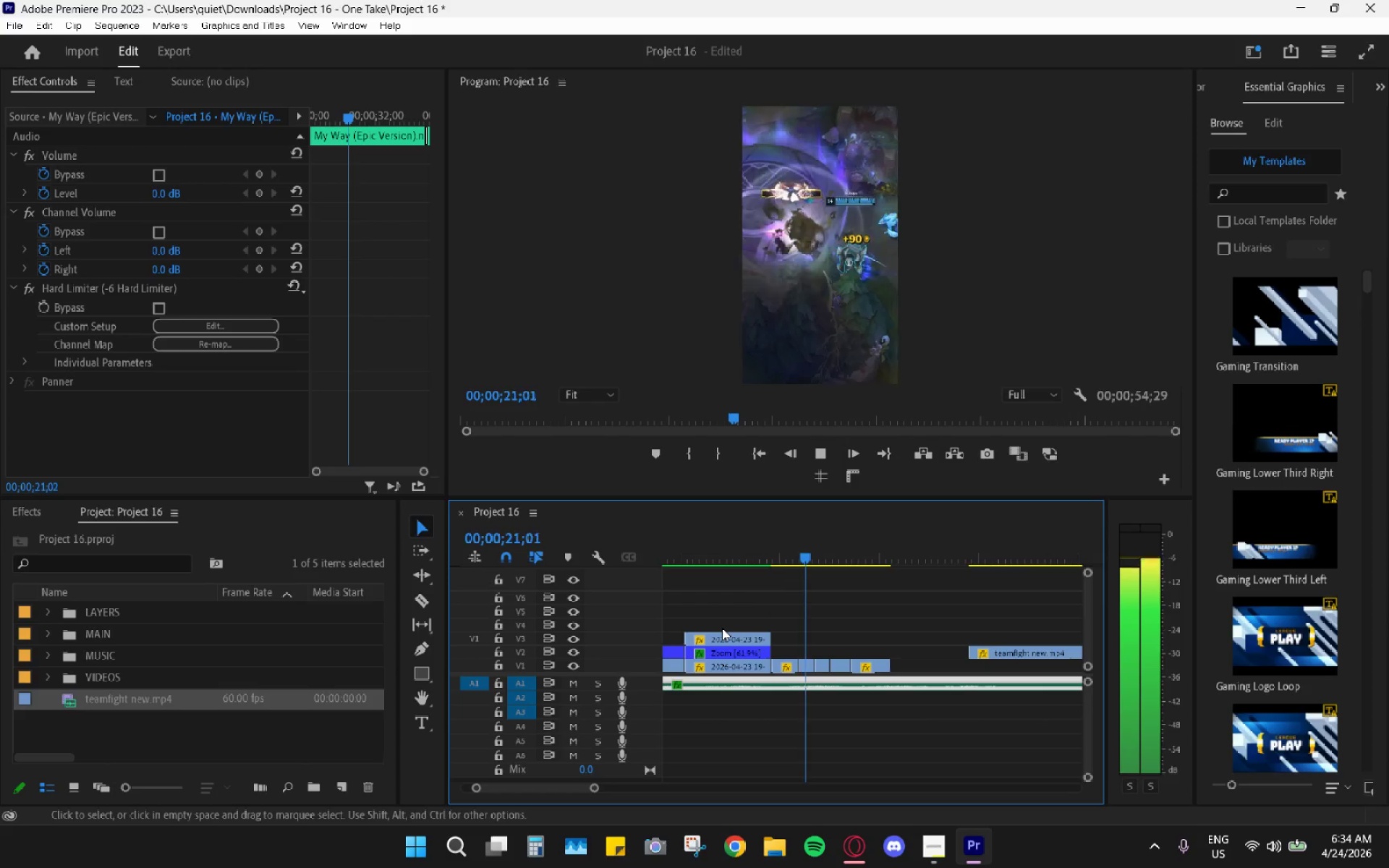 
wait(16.59)
 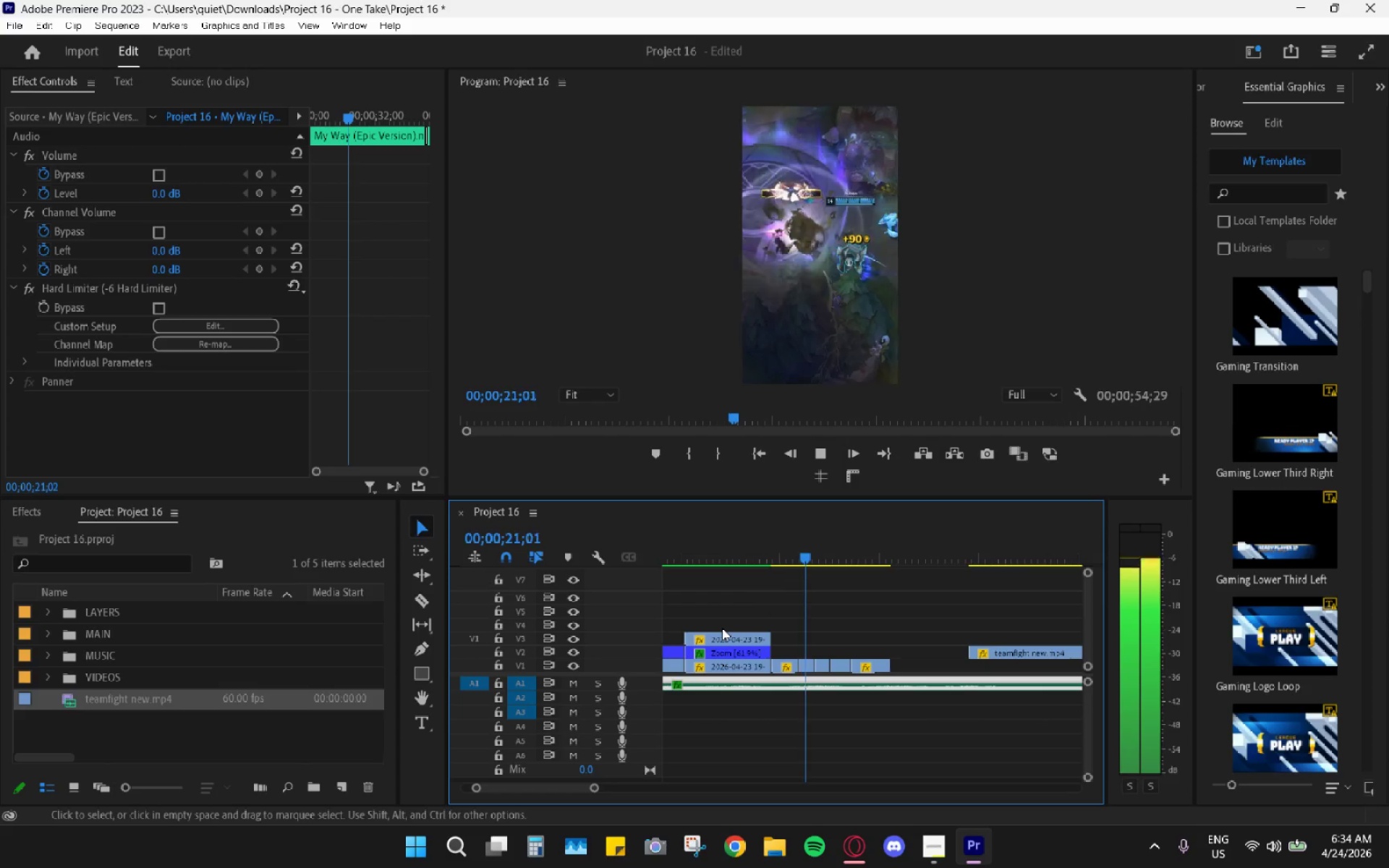 
key(Space)
 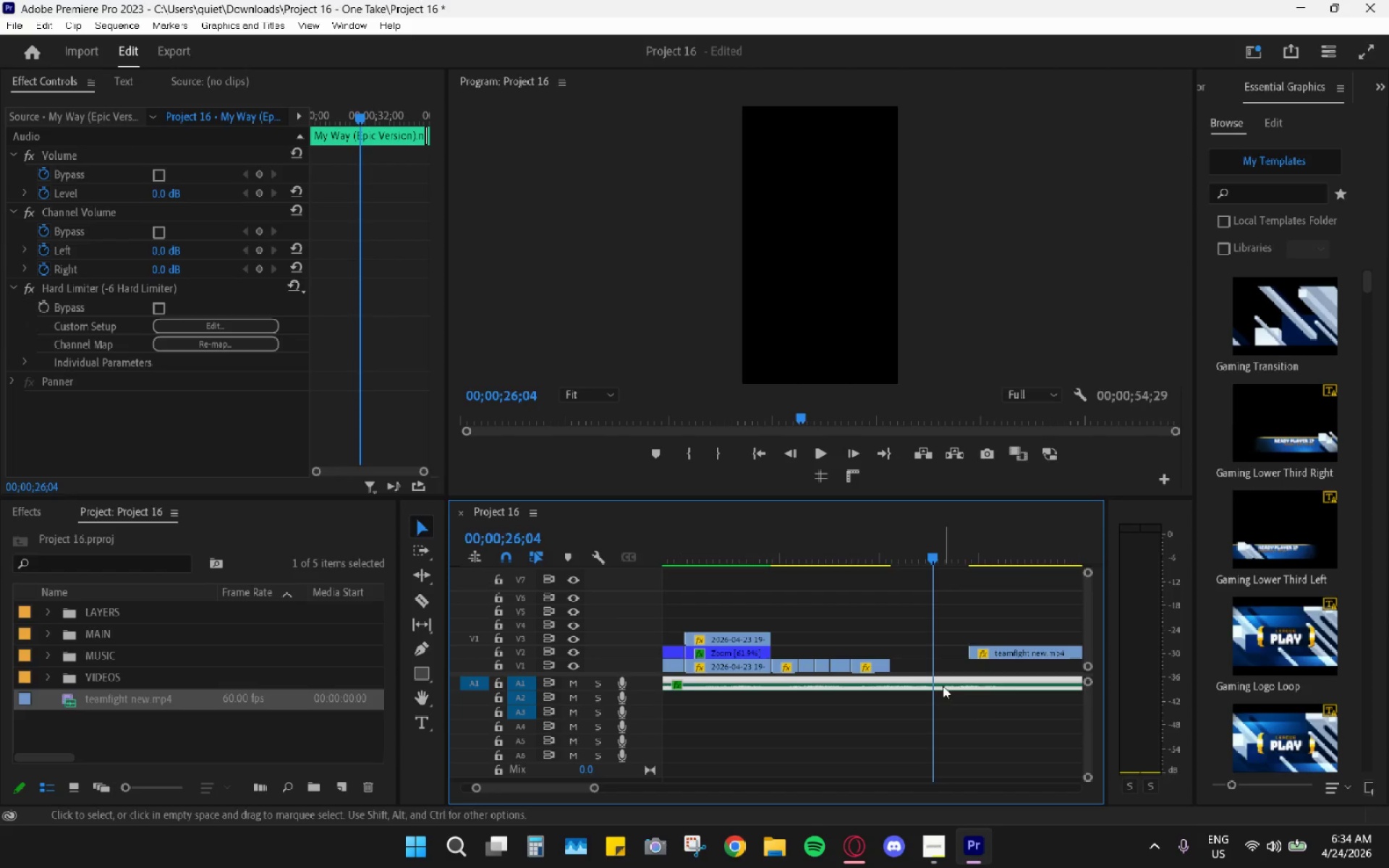 
hold_key(key=AltLeft, duration=1.27)
scroll: coordinate [919, 642], scroll_direction: down, amount: 6.0
 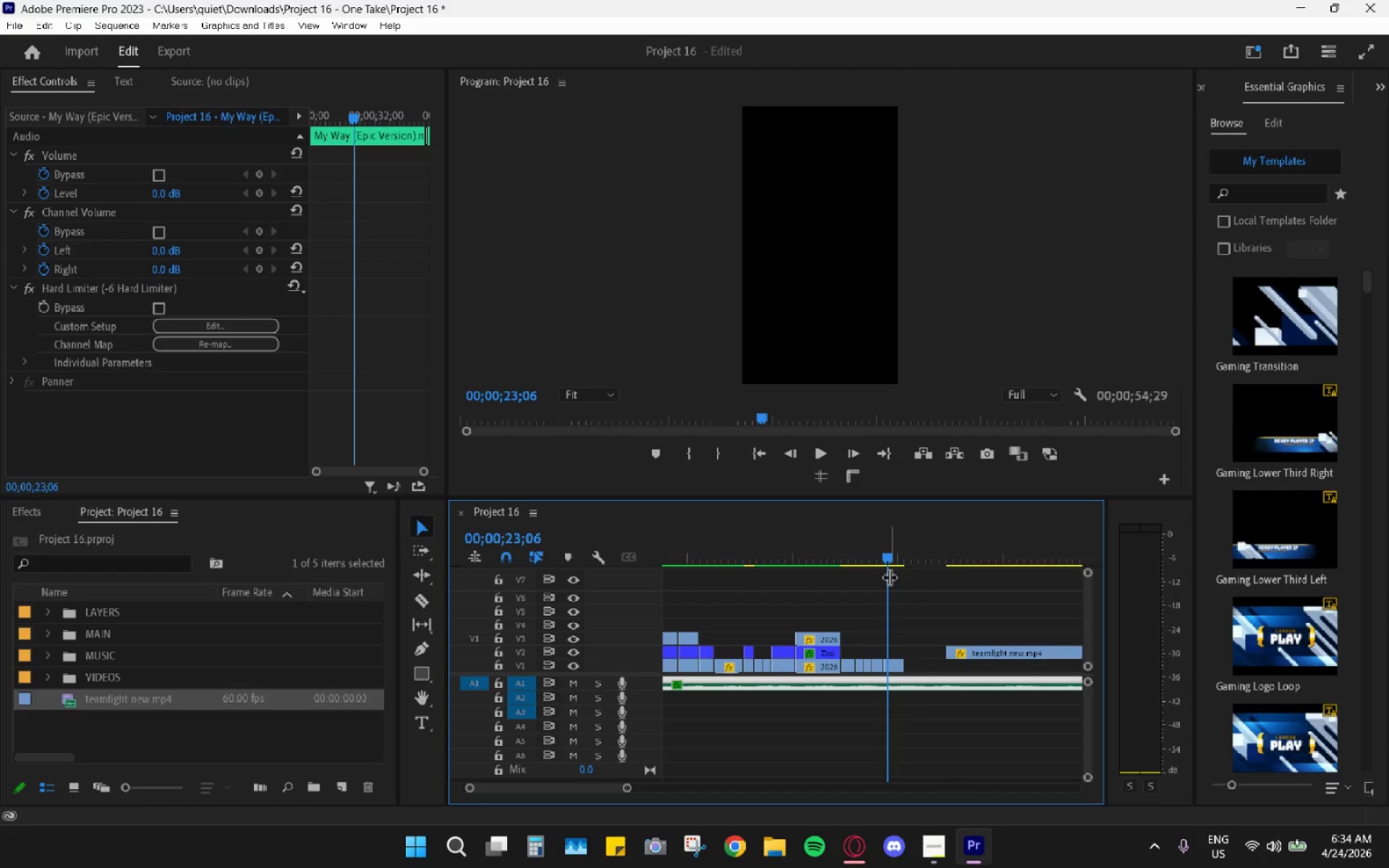 
left_click([893, 663])
 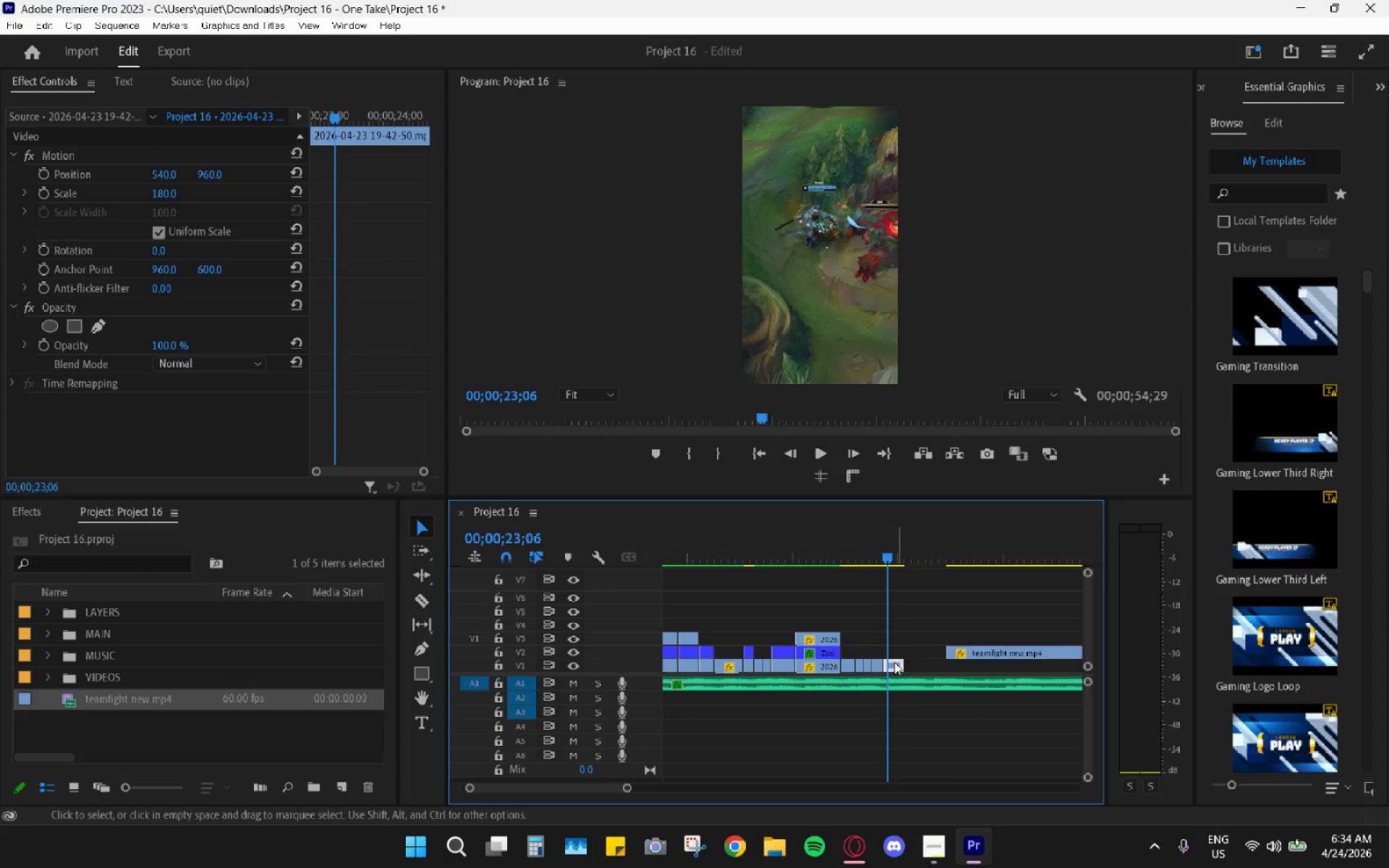 
key(Control+C)
 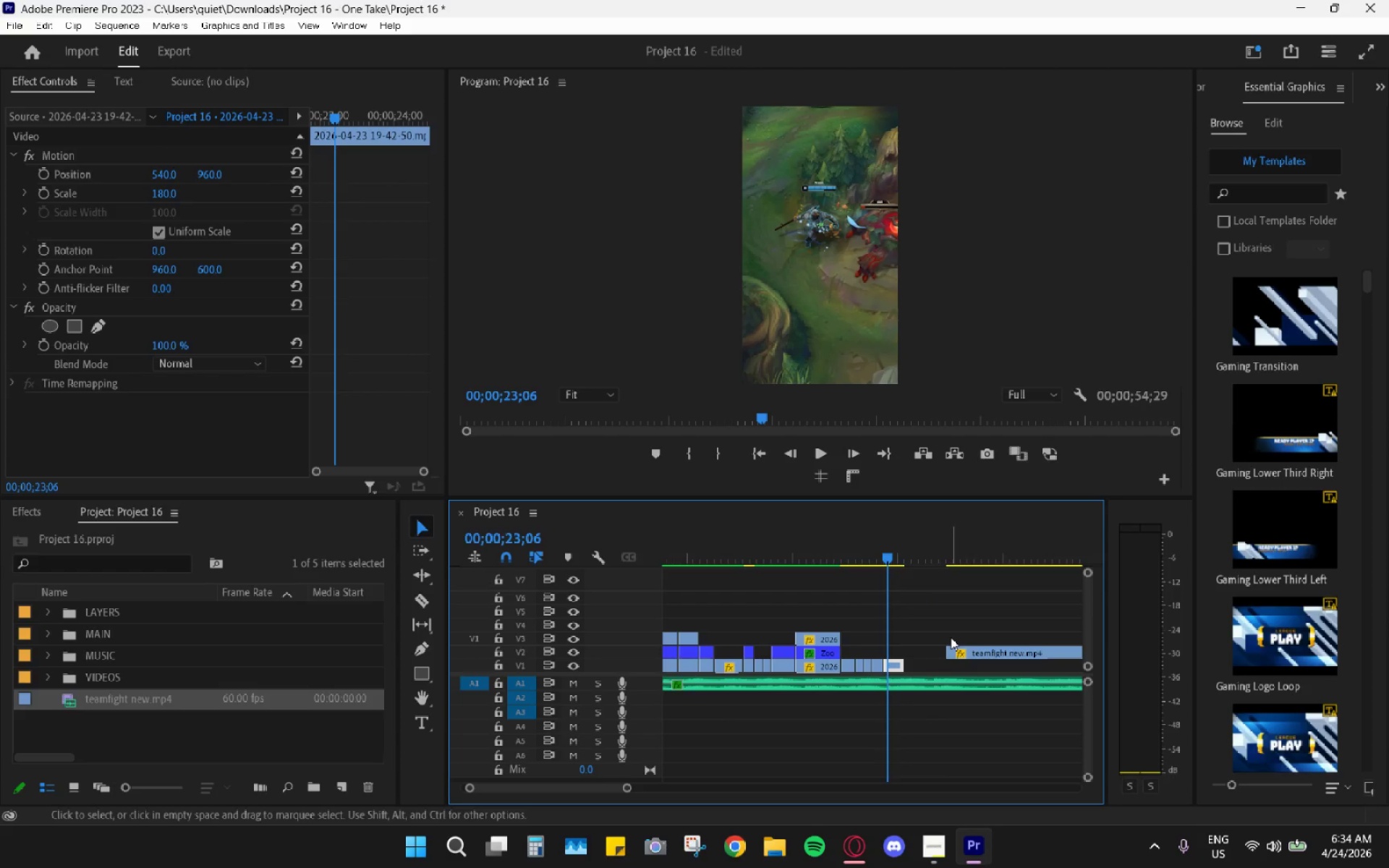 
hold_key(key=AltLeft, duration=0.77)
 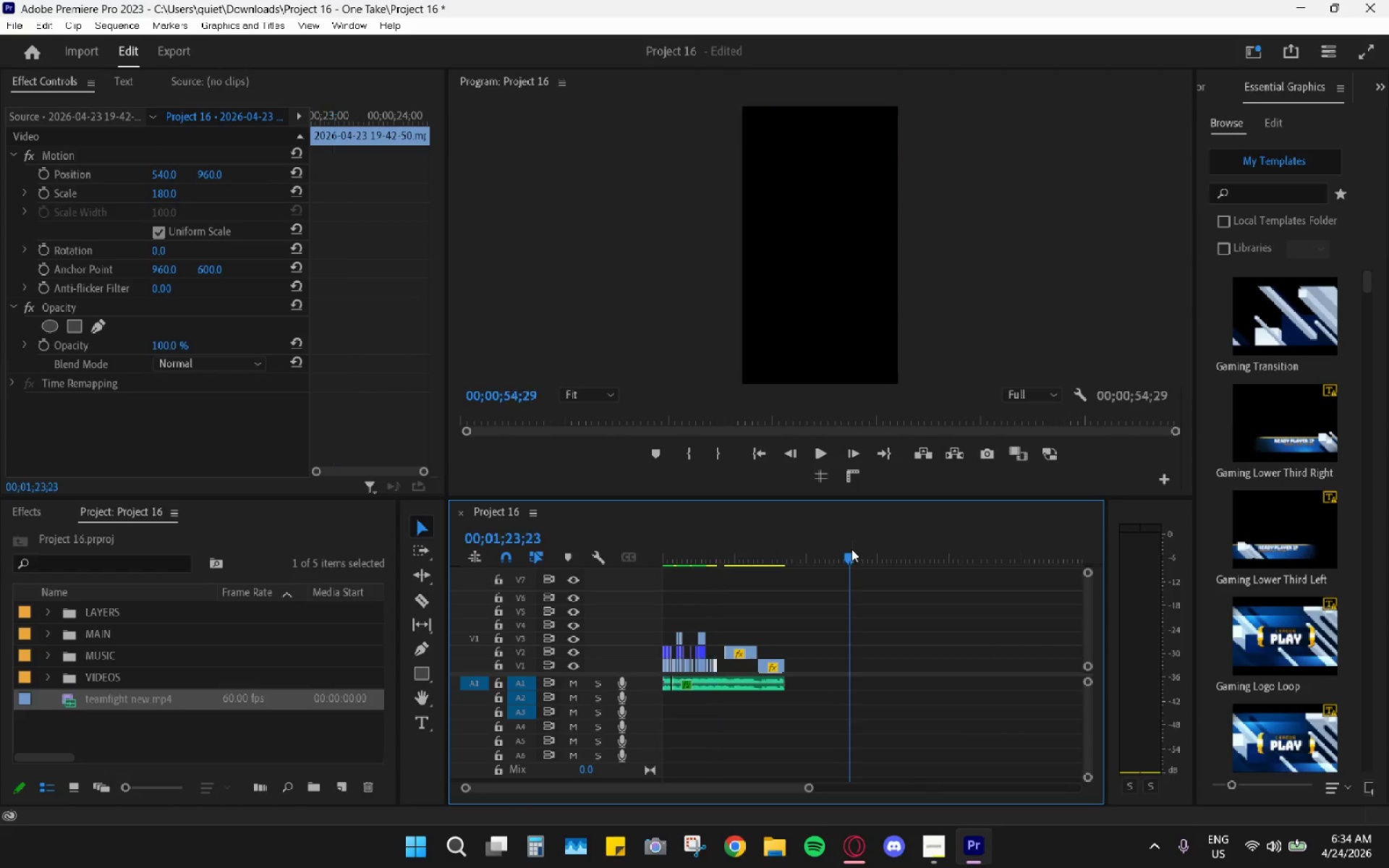 
left_click([851, 549])
 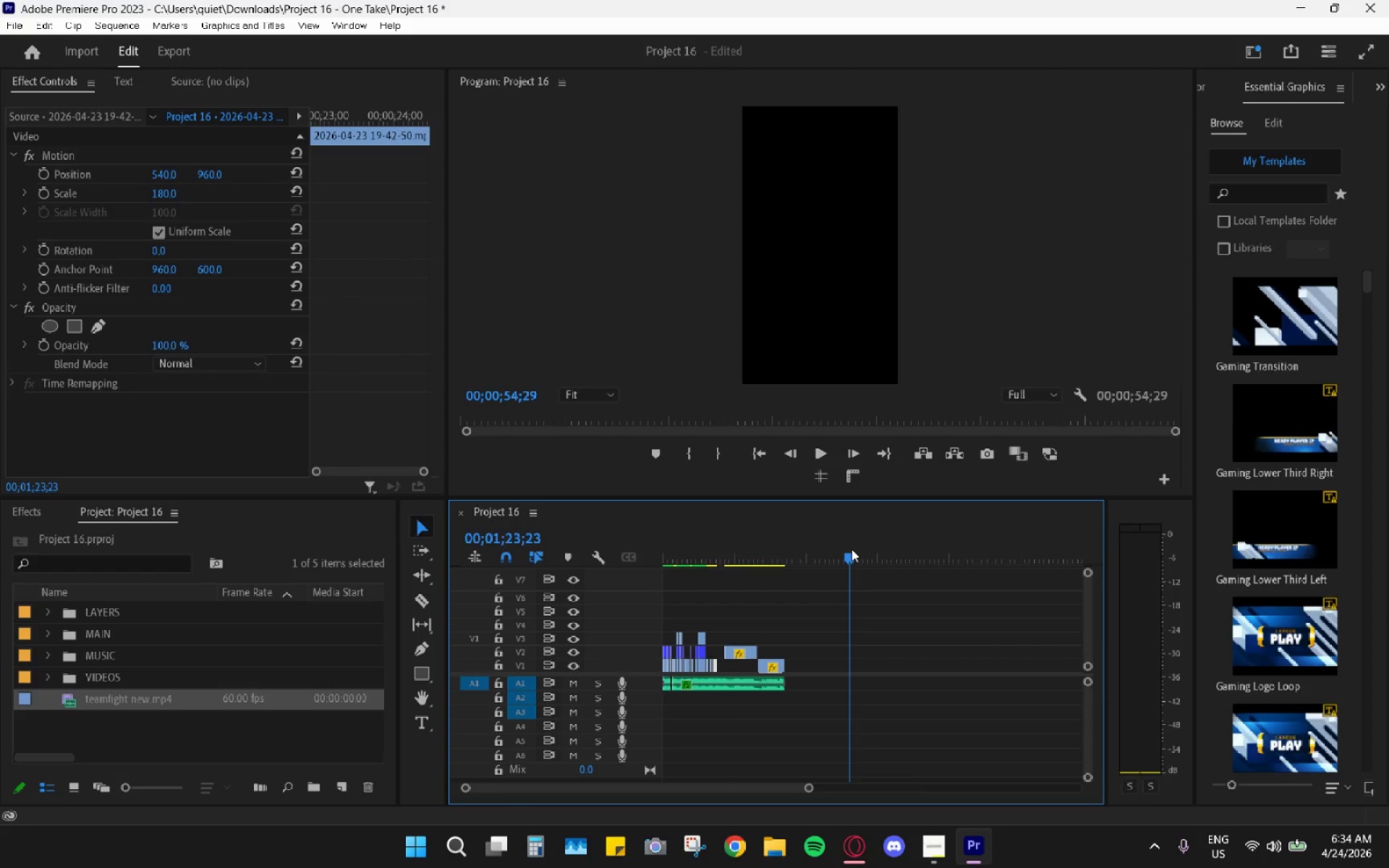 
key(Control+ControlLeft)
 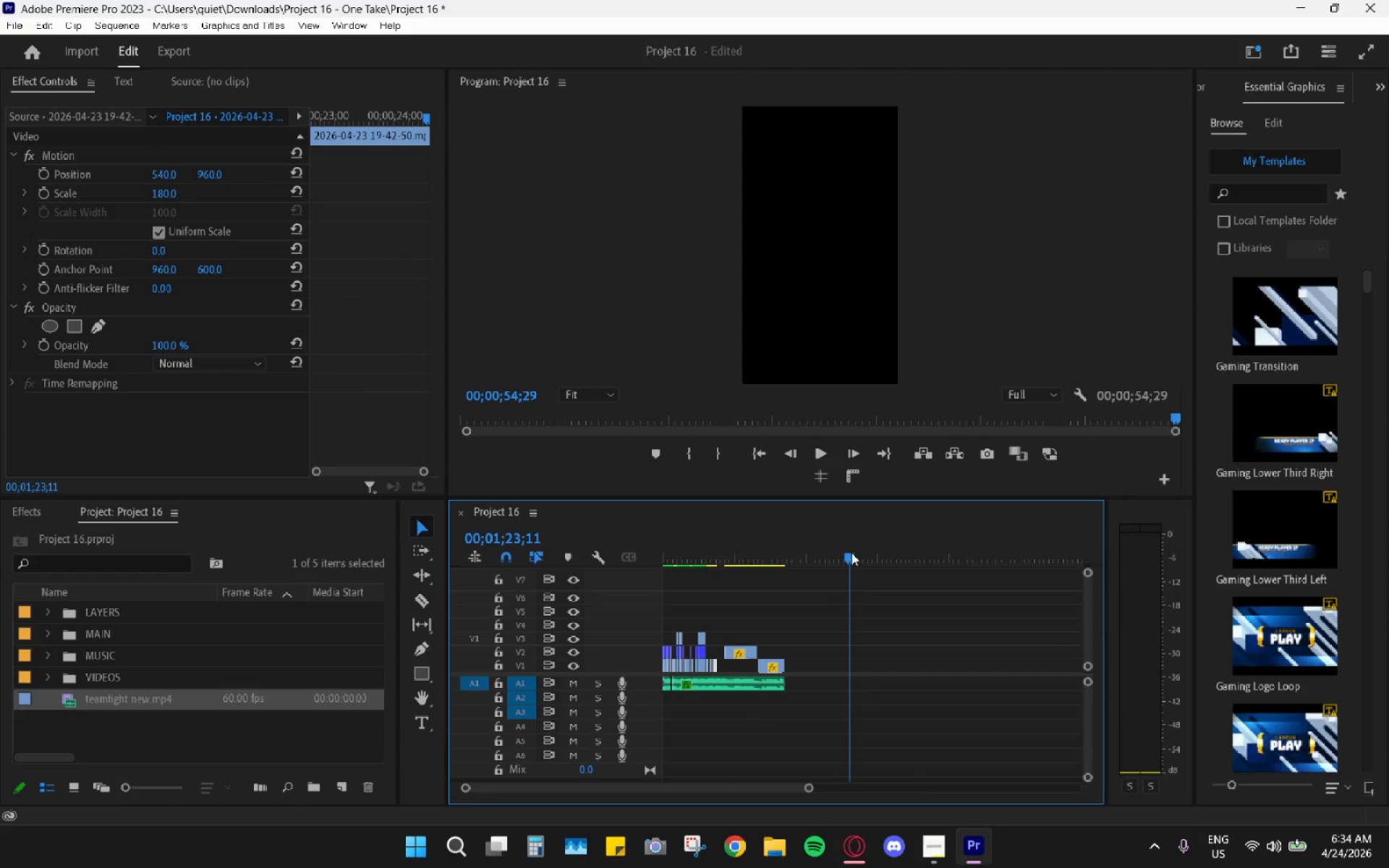 
key(Control+V)
 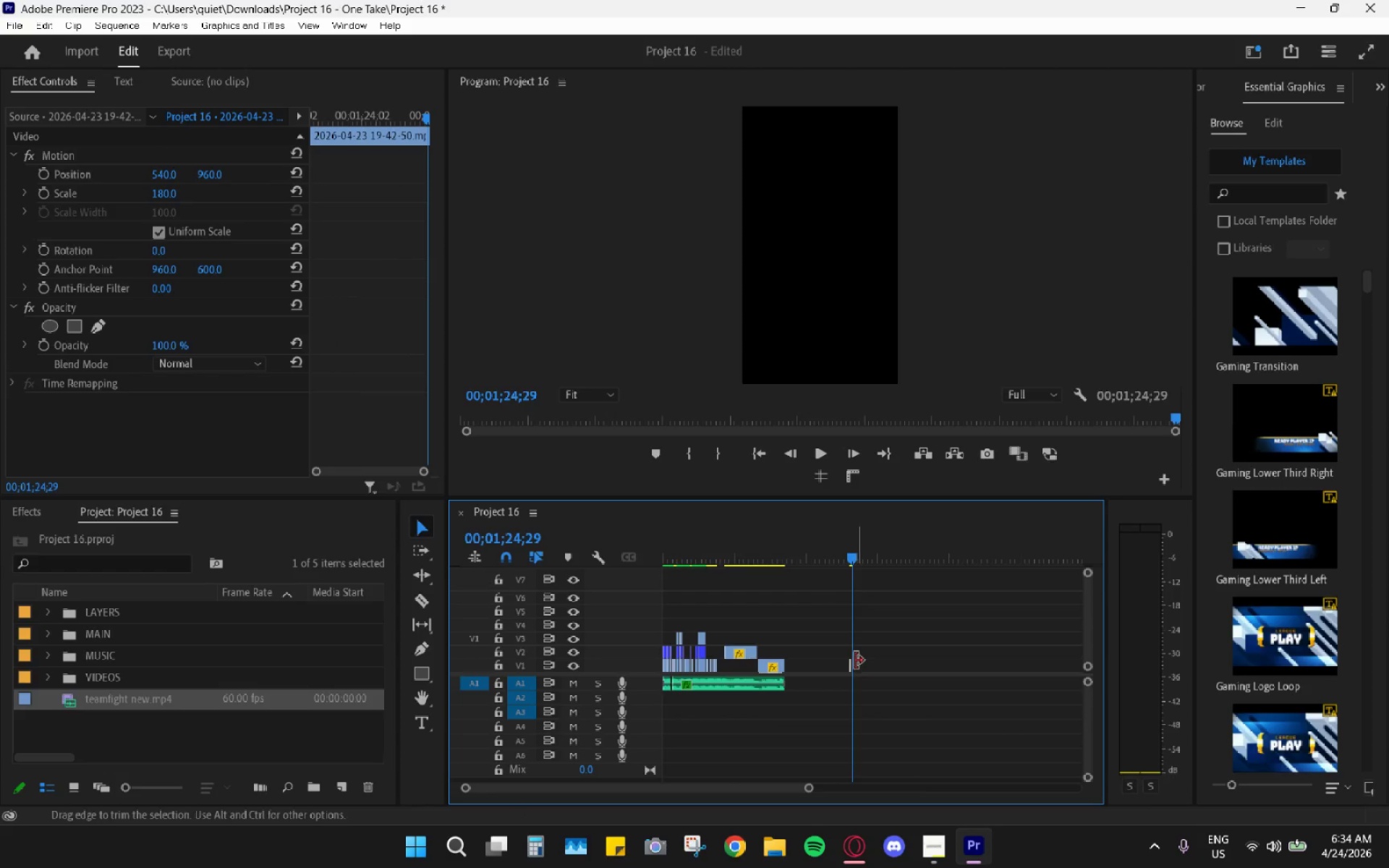 
scroll: coordinate [951, 637], scroll_direction: down, amount: 16.0
 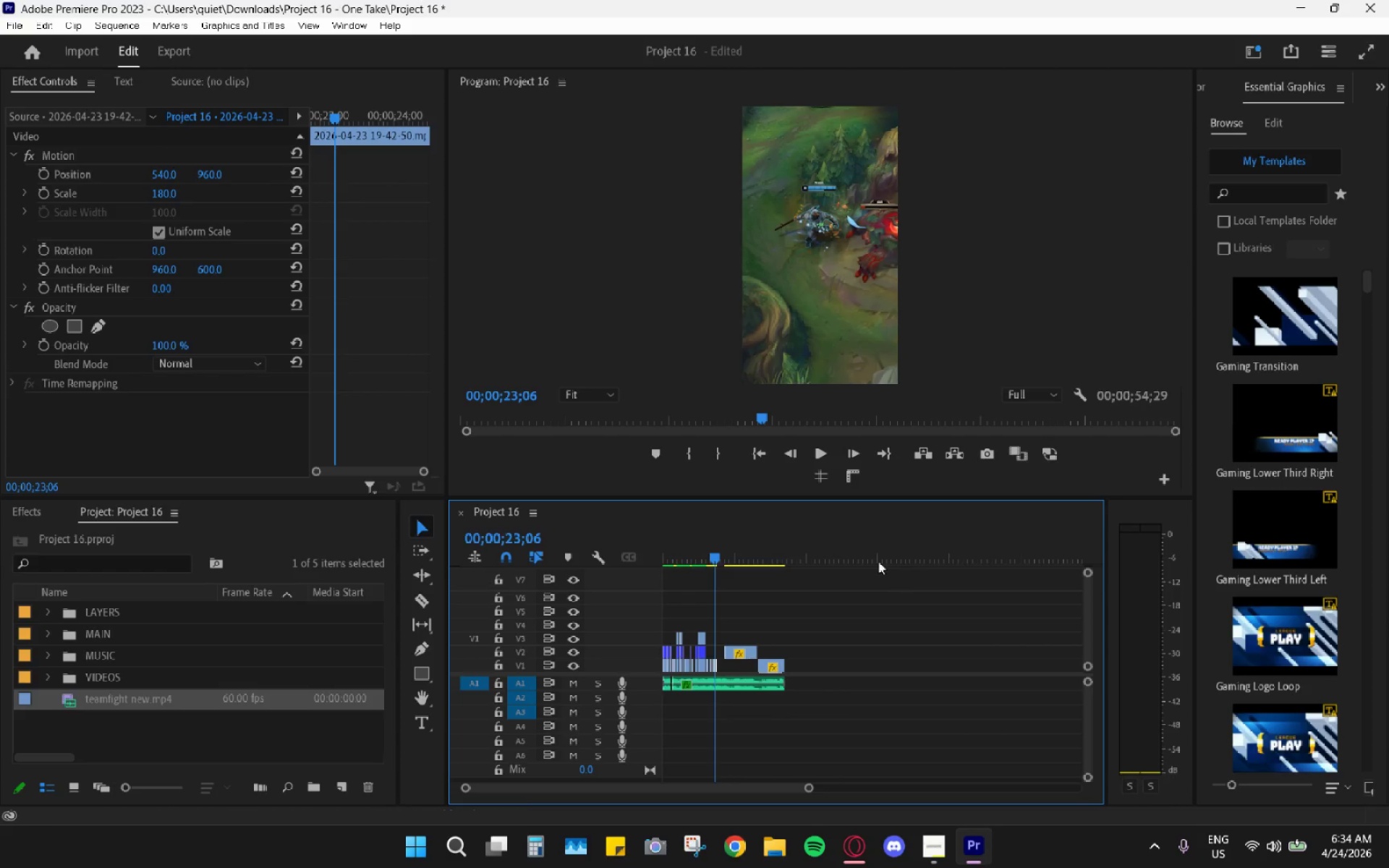 
left_click_drag(start_coordinate=[855, 660], to_coordinate=[1056, 653])
 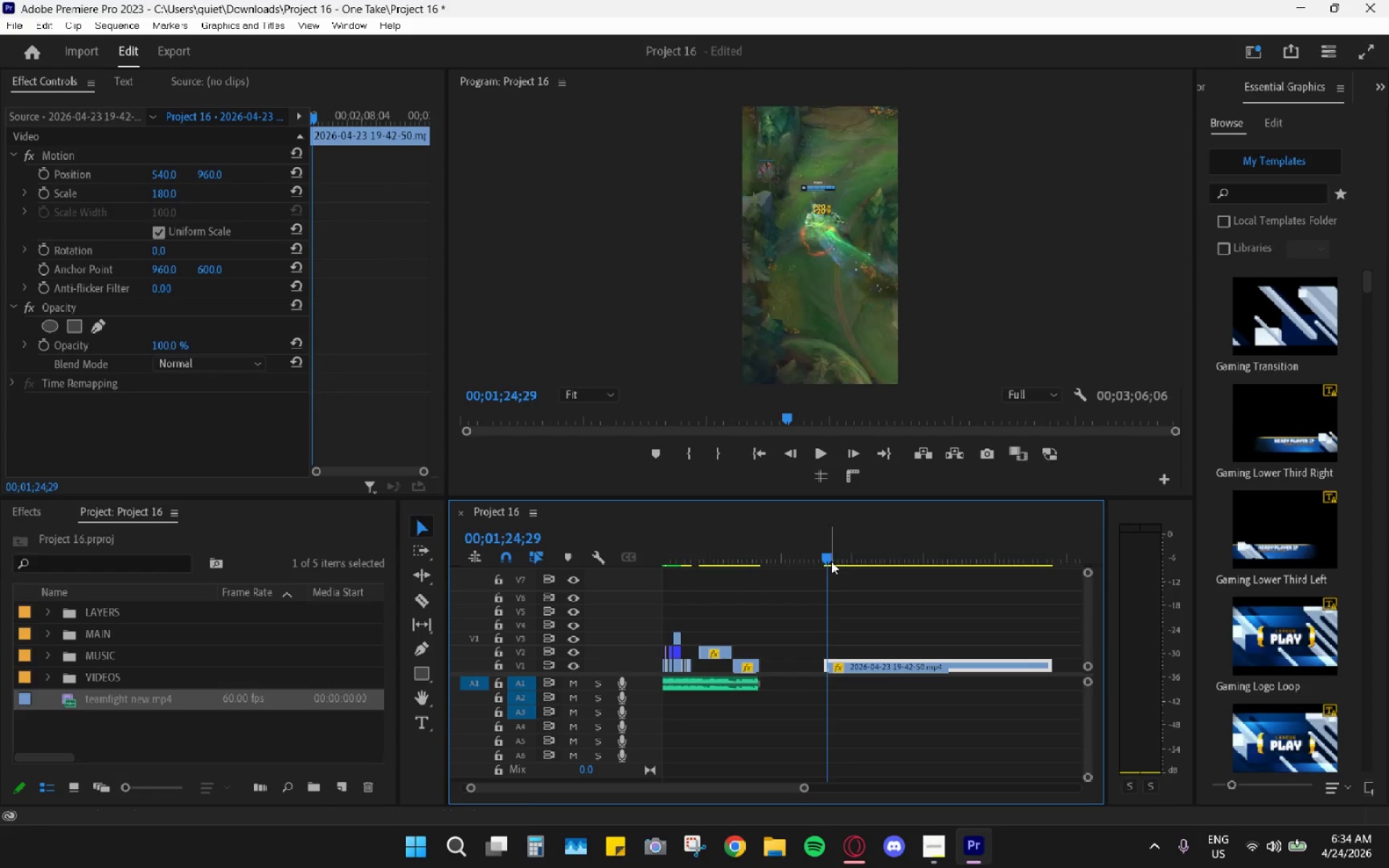 
left_click_drag(start_coordinate=[831, 561], to_coordinate=[956, 560])
 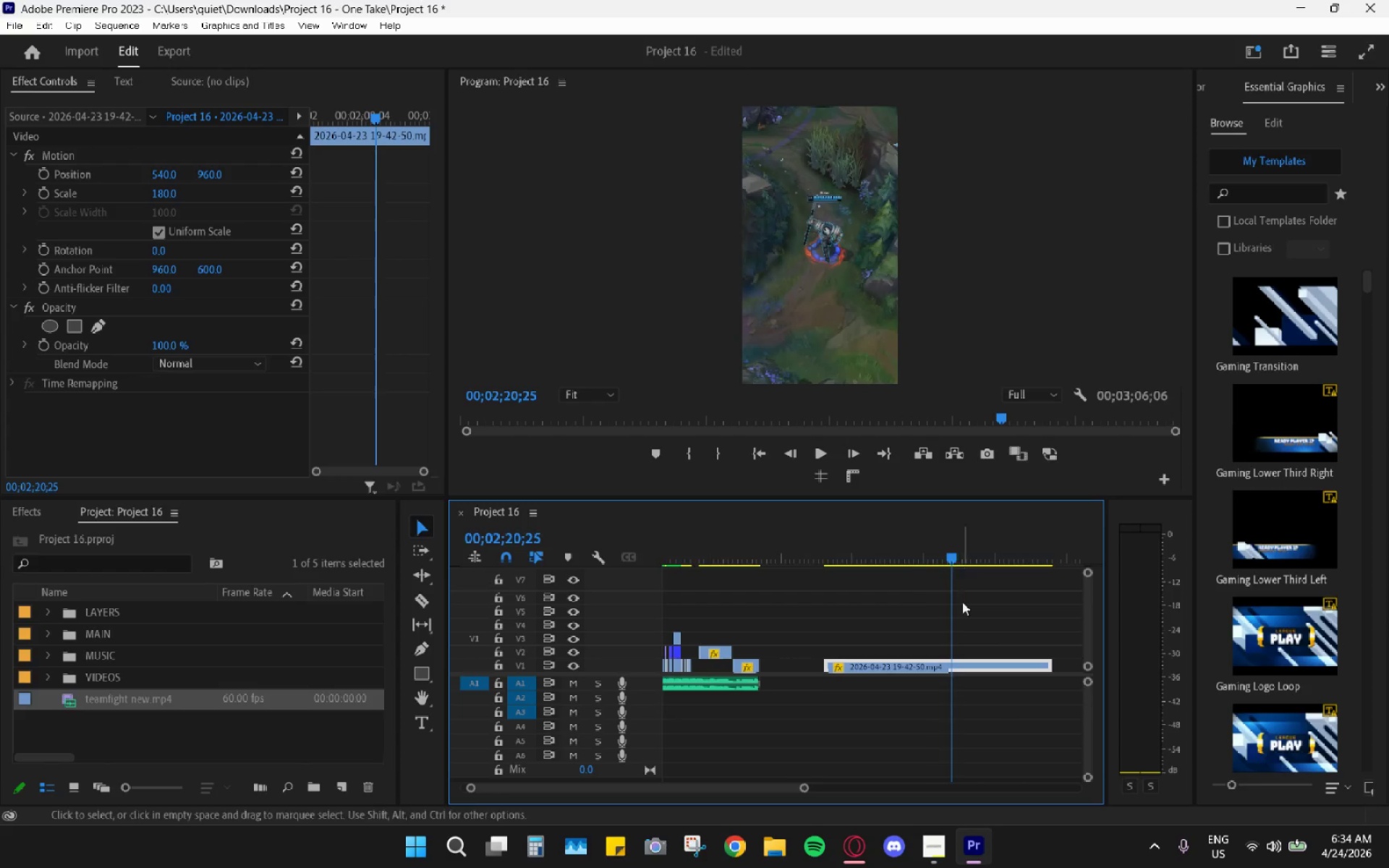 
hold_key(key=AltLeft, duration=0.39)
 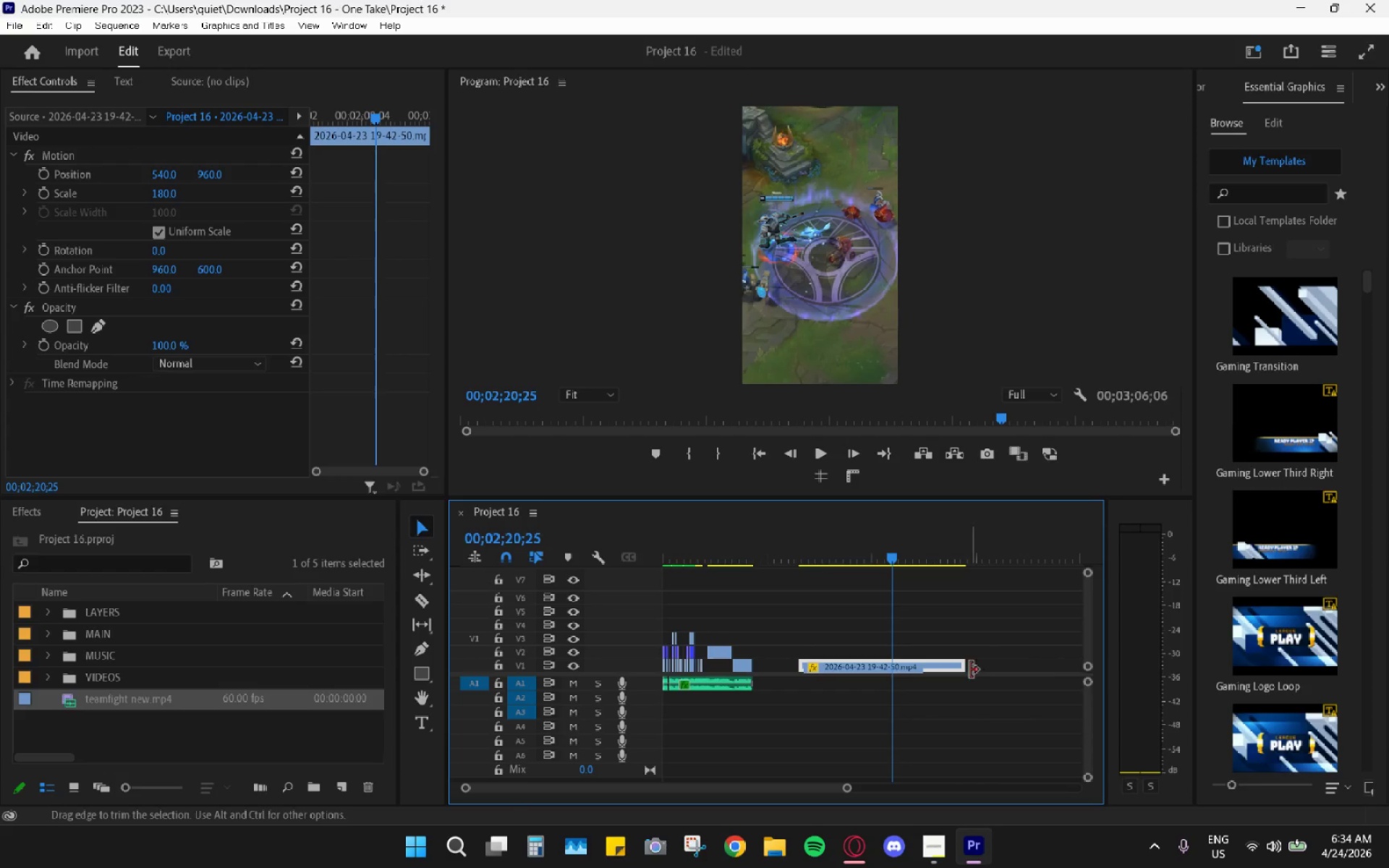 
left_click_drag(start_coordinate=[969, 668], to_coordinate=[1143, 657])
 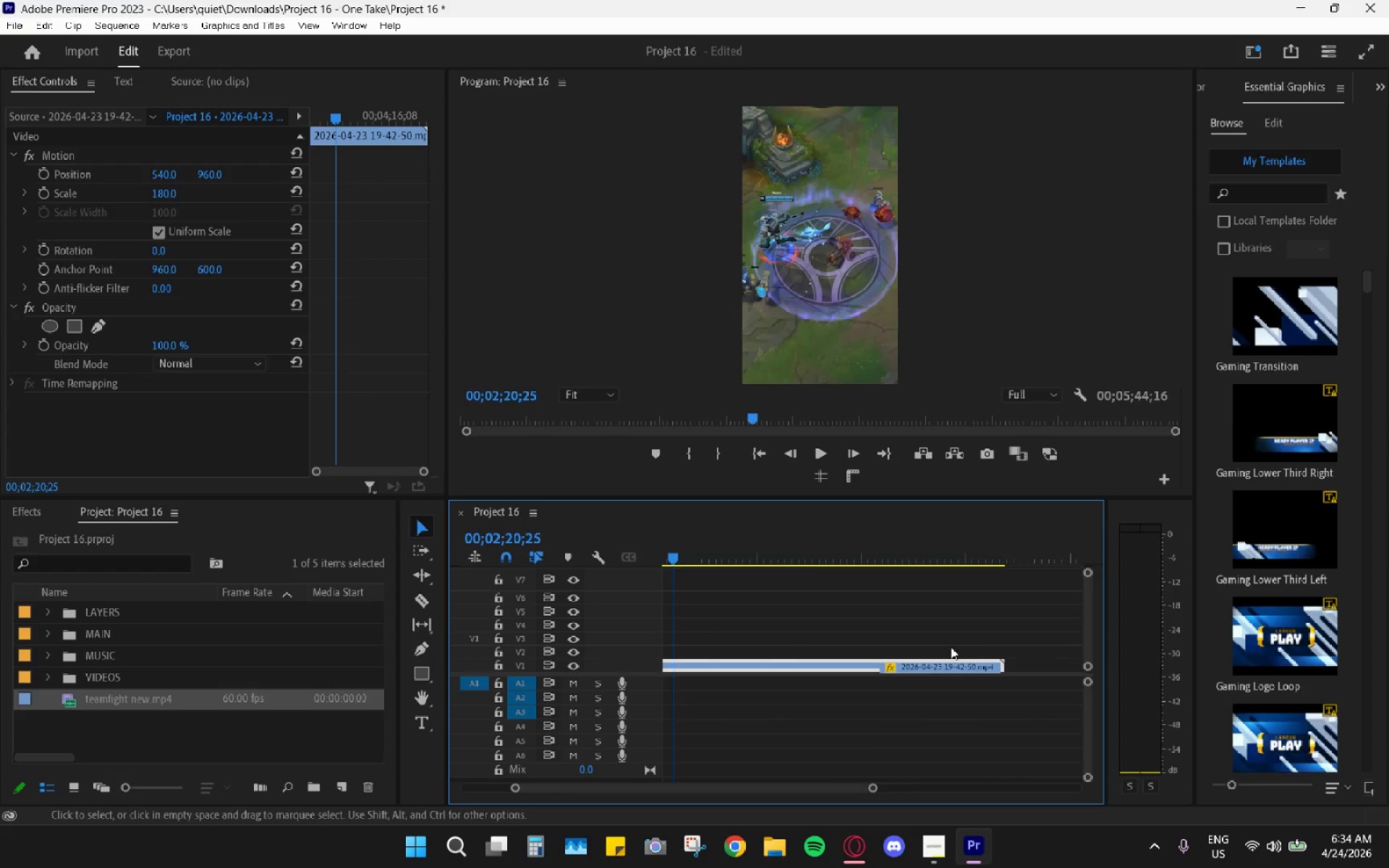 
scroll: coordinate [964, 615], scroll_direction: down, amount: 4.0
 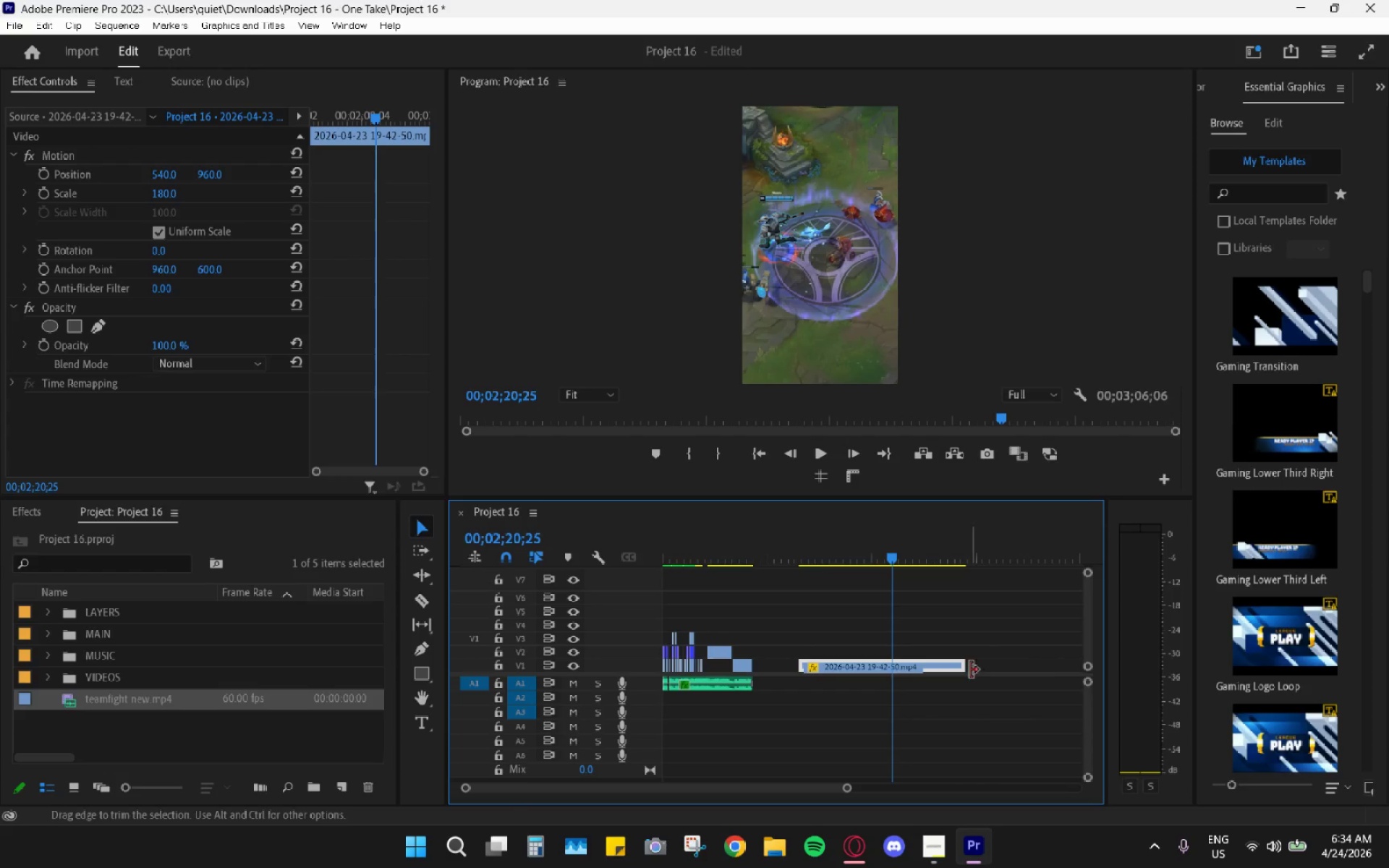 
key(Alt+AltLeft)
 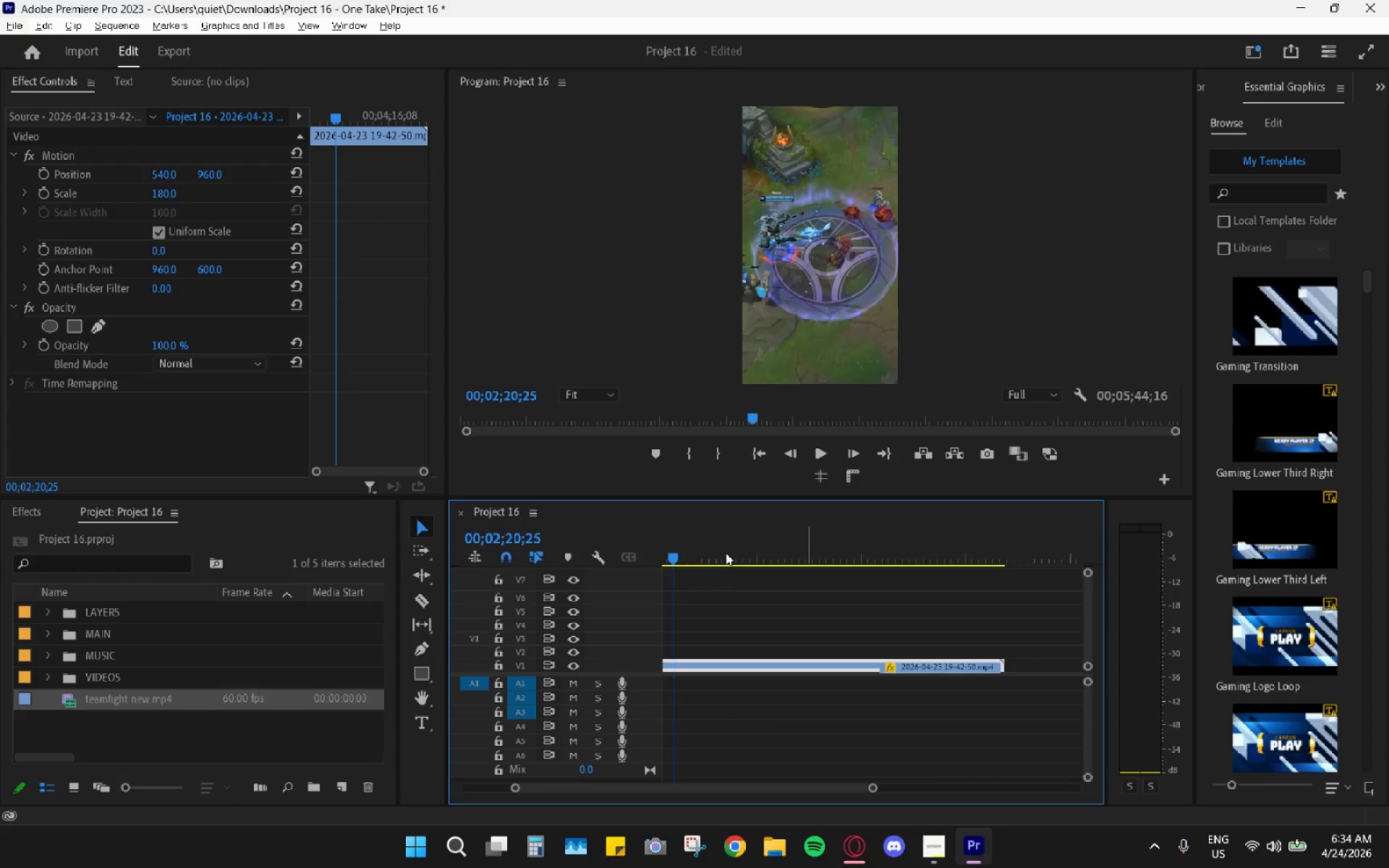 
left_click_drag(start_coordinate=[703, 550], to_coordinate=[858, 557])
 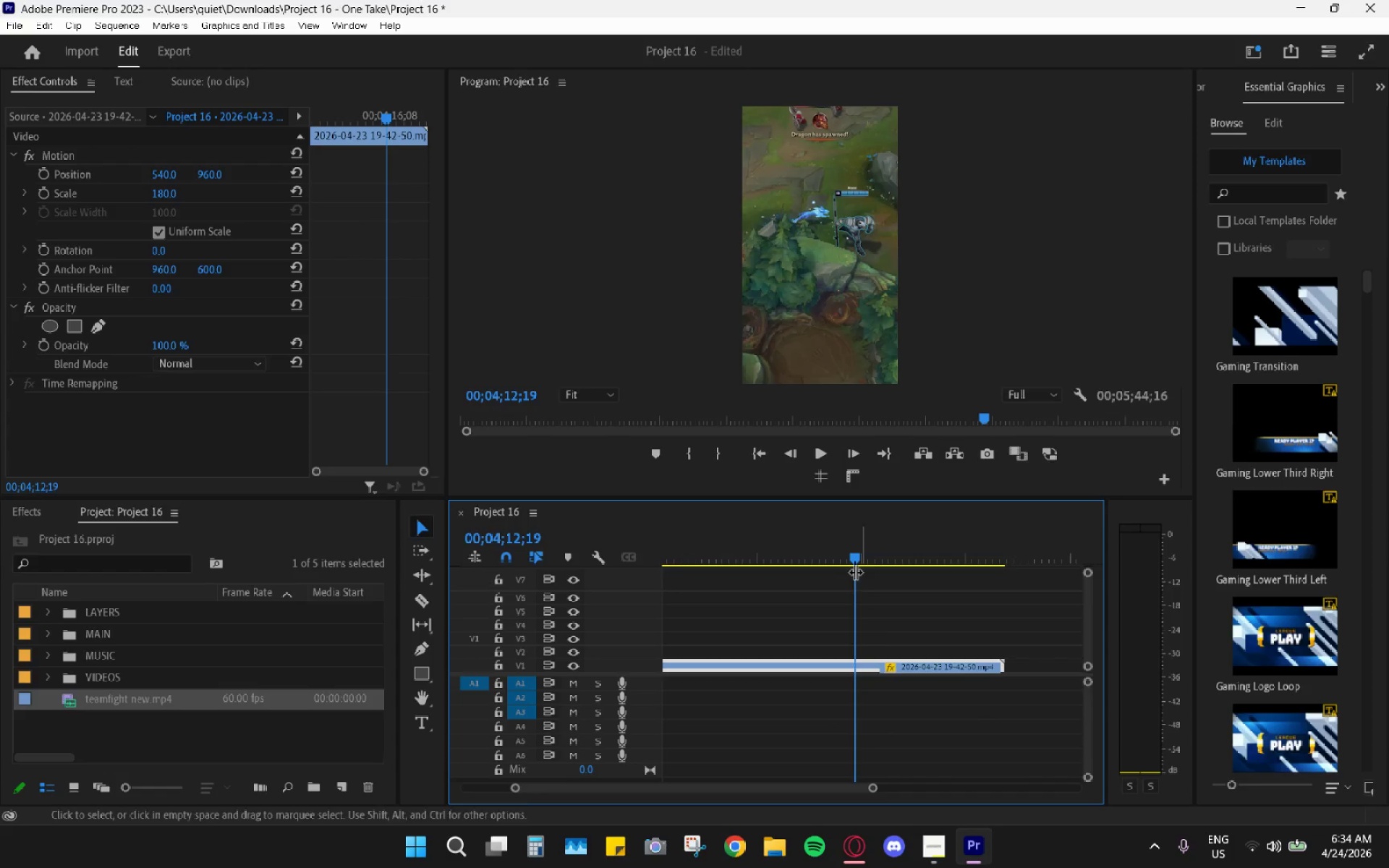 
key(C)
 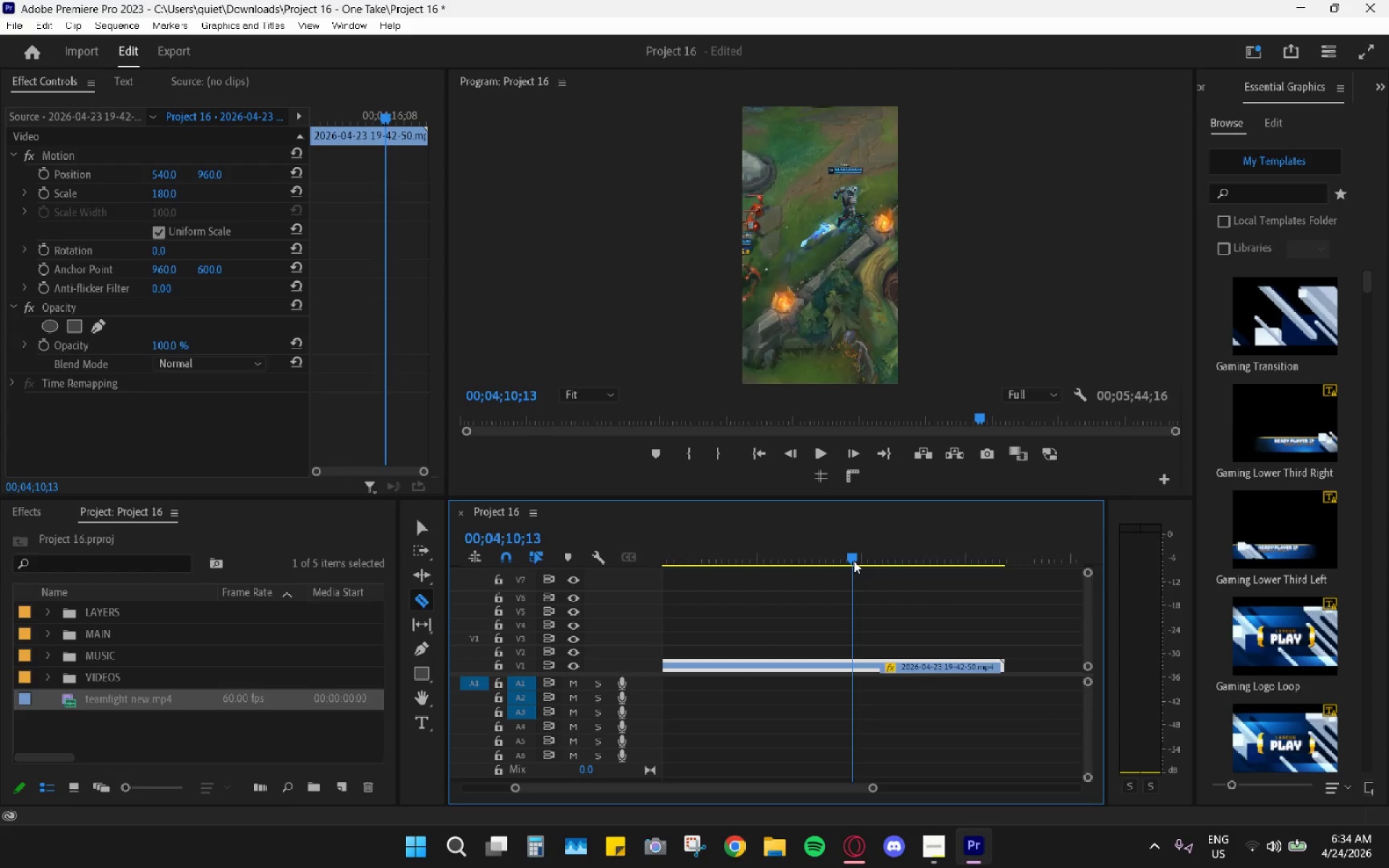 
key(C)
 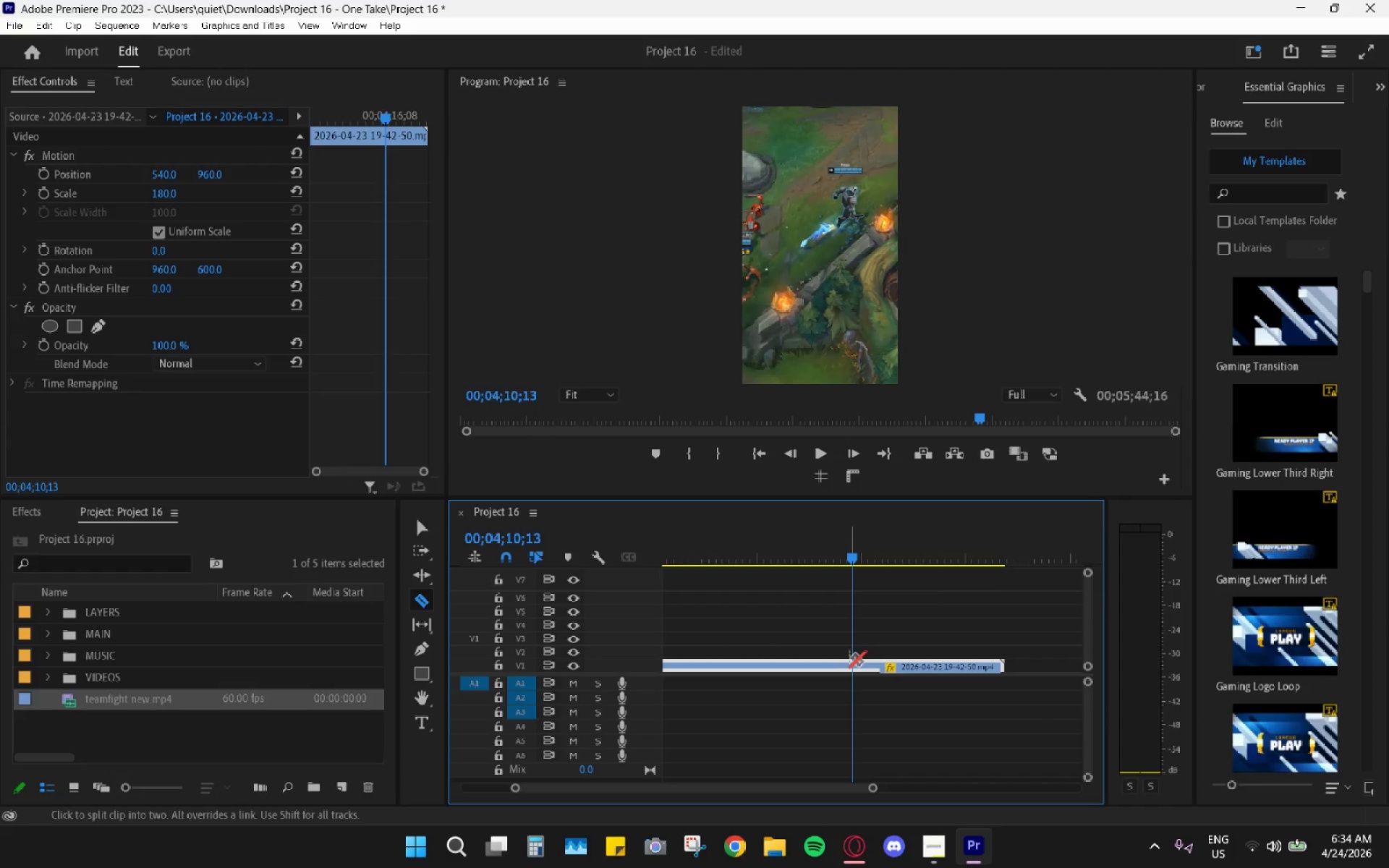 
left_click_drag(start_coordinate=[850, 658], to_coordinate=[851, 661])
 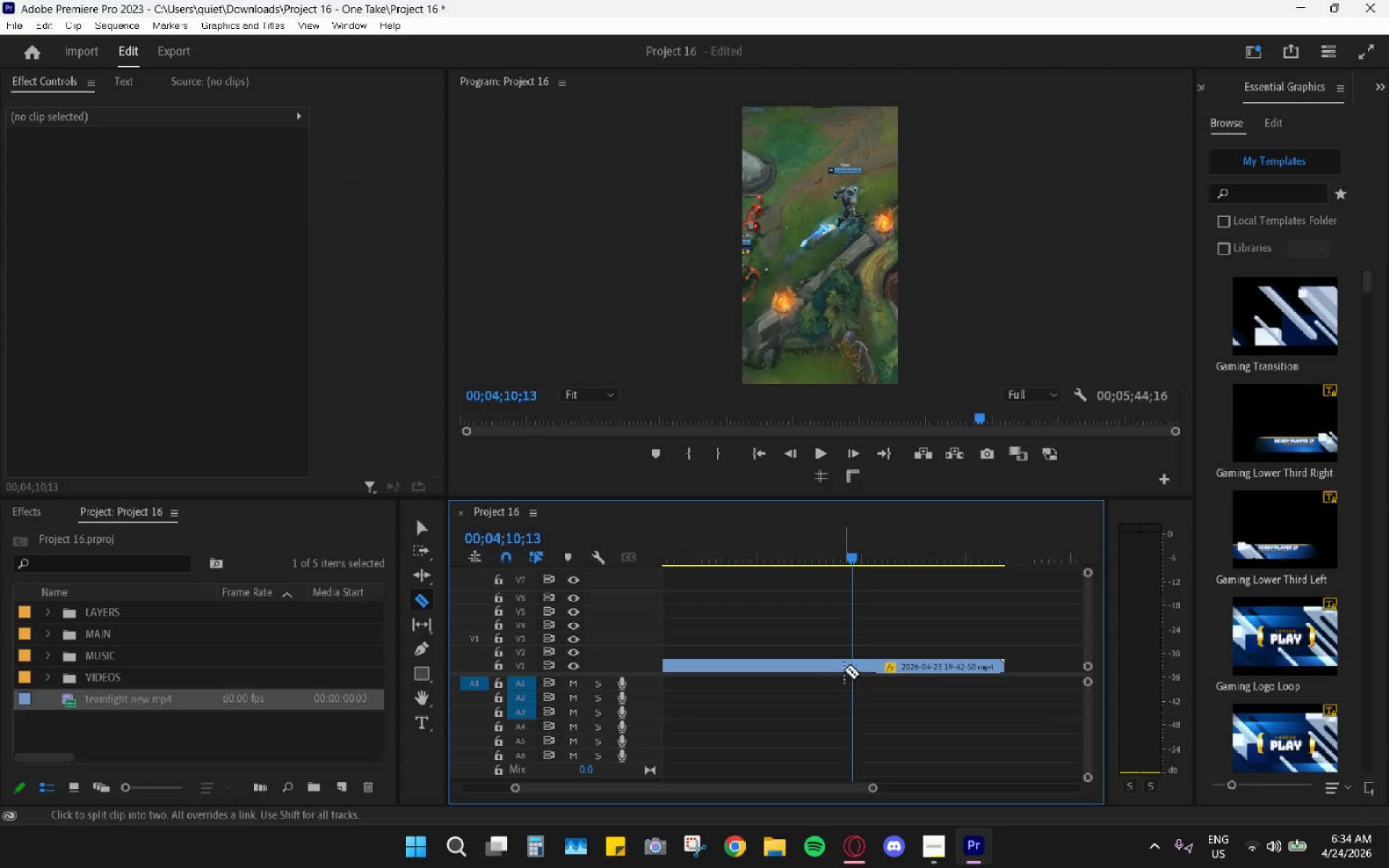 
type(cv)
 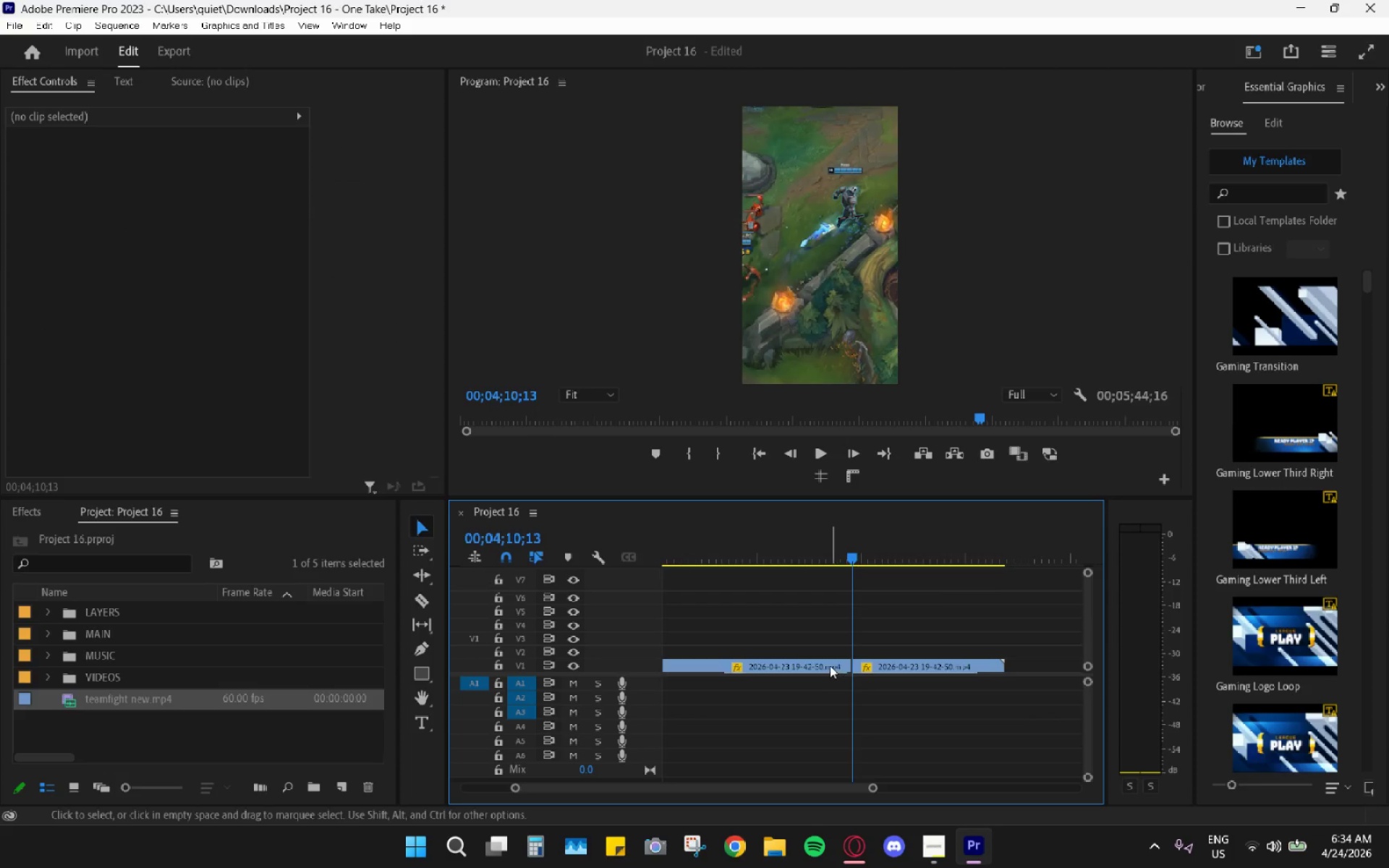 
double_click([830, 665])
 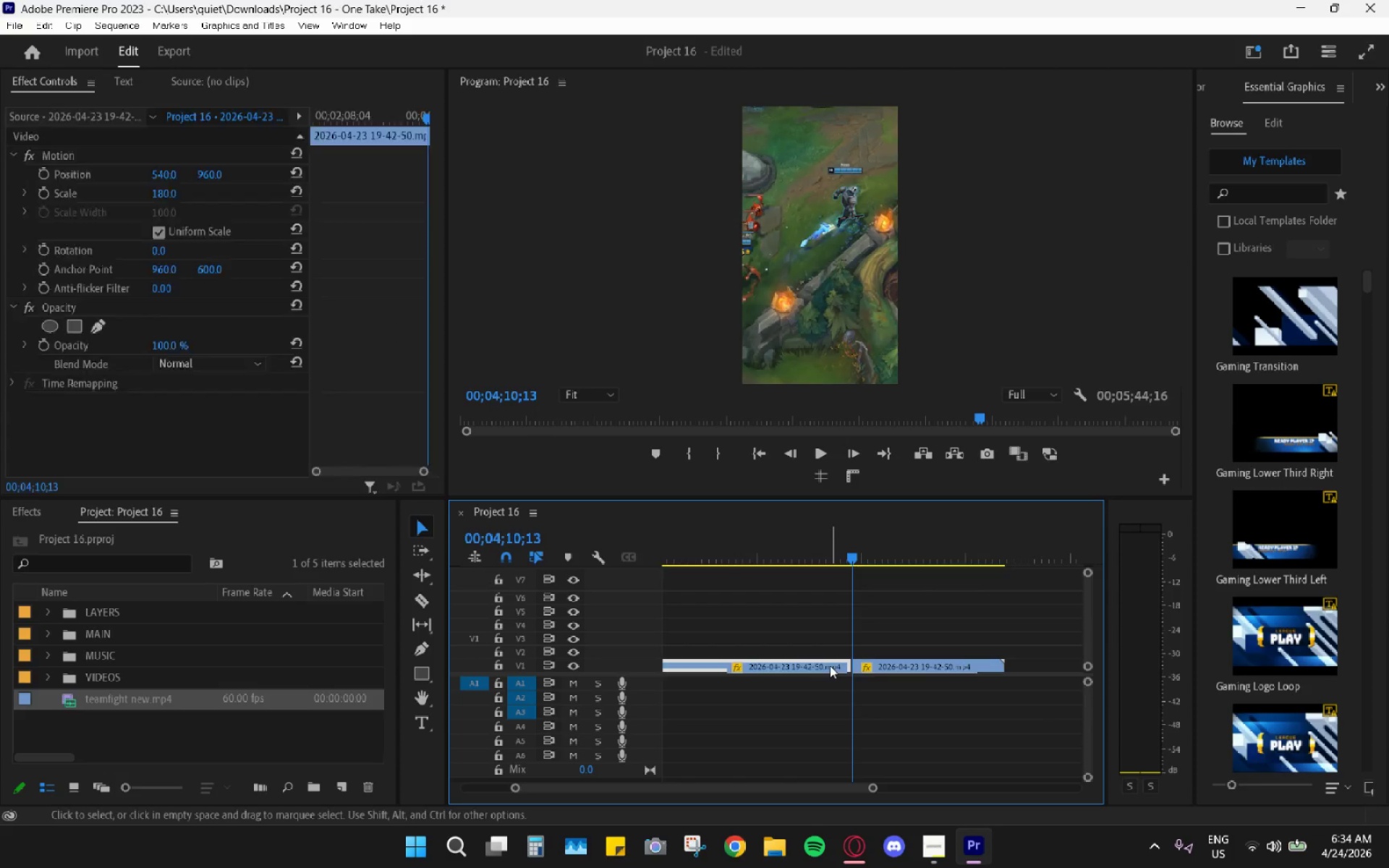 
key(H)
 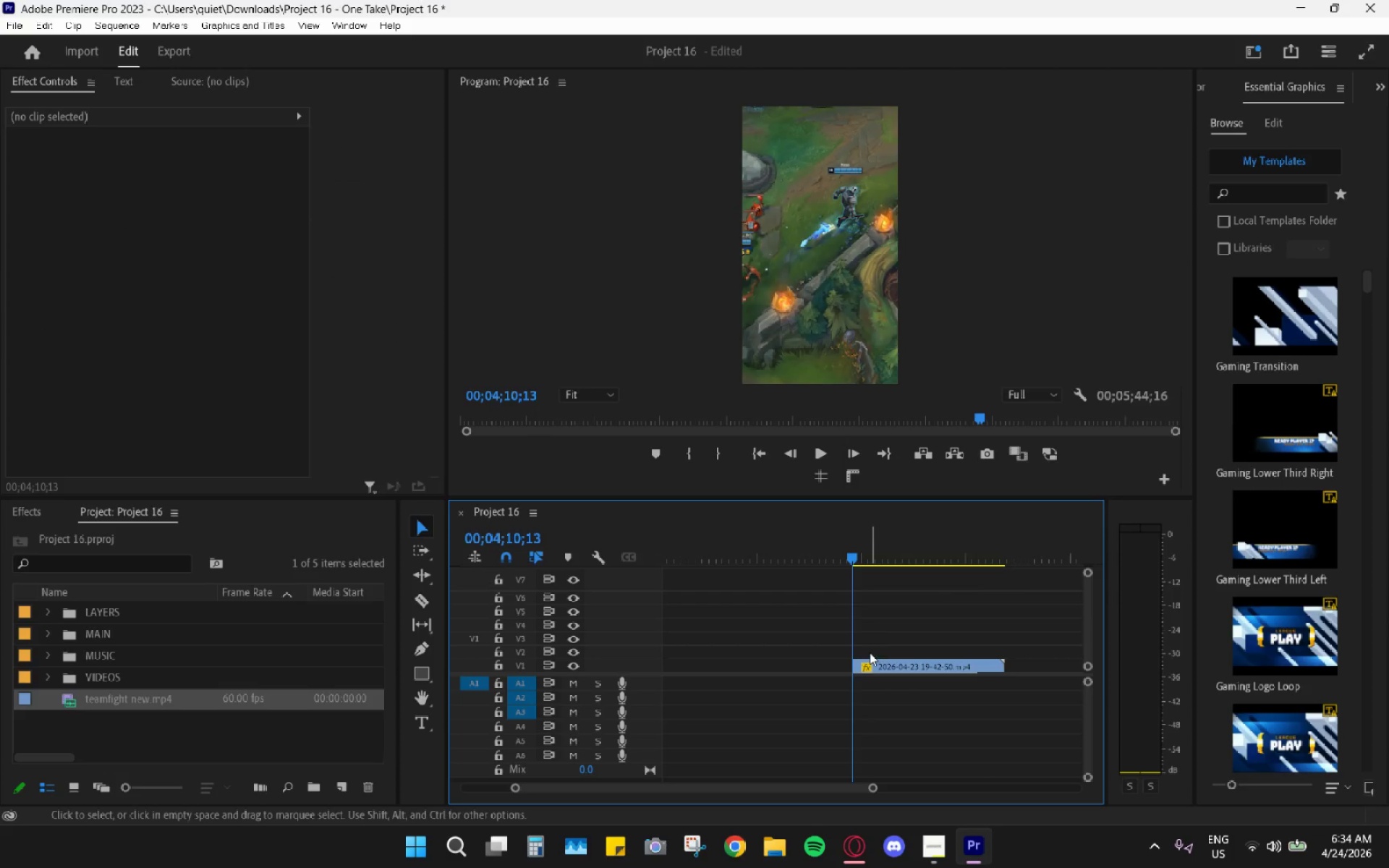 
key(Space)
 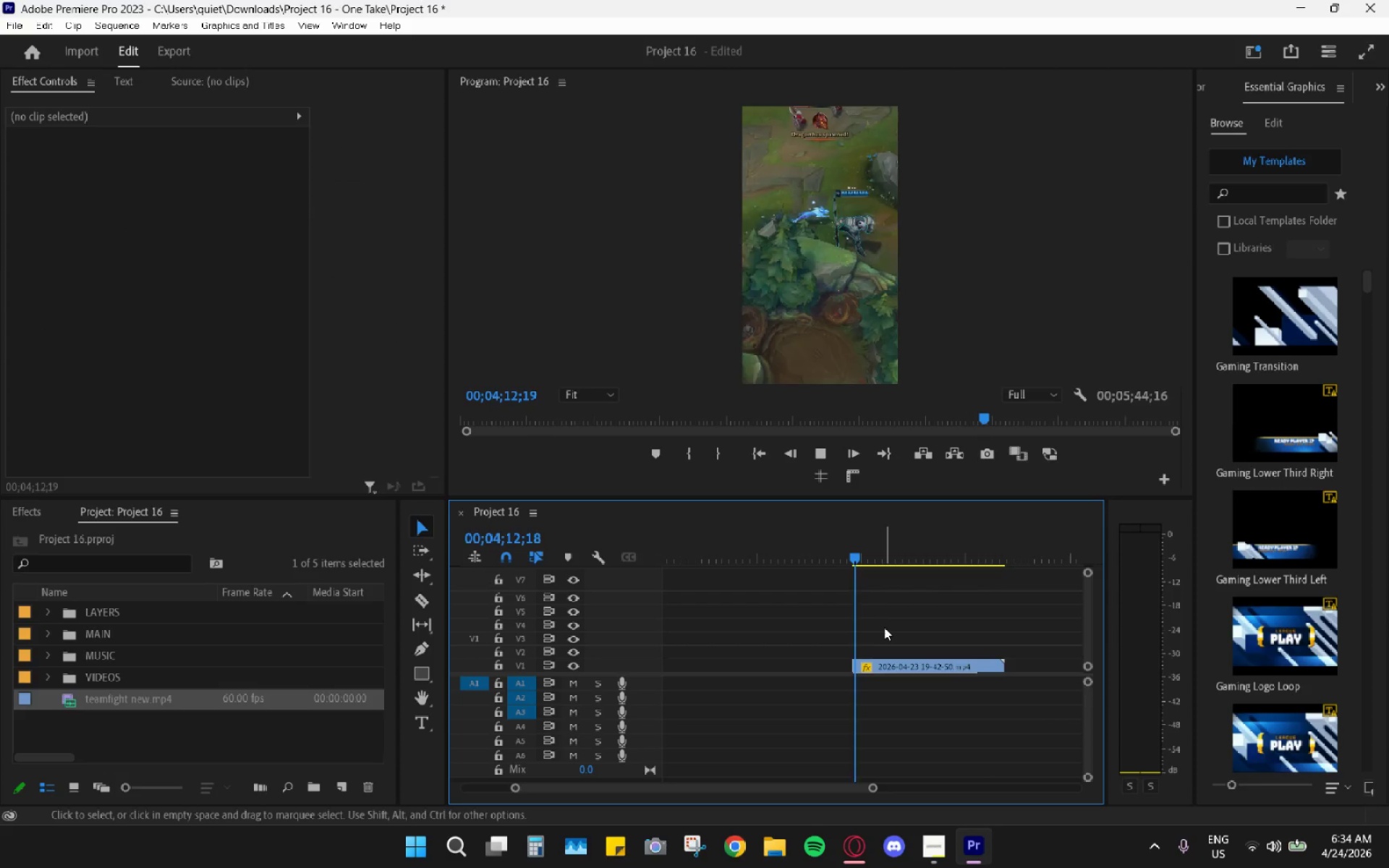 
key(Space)
 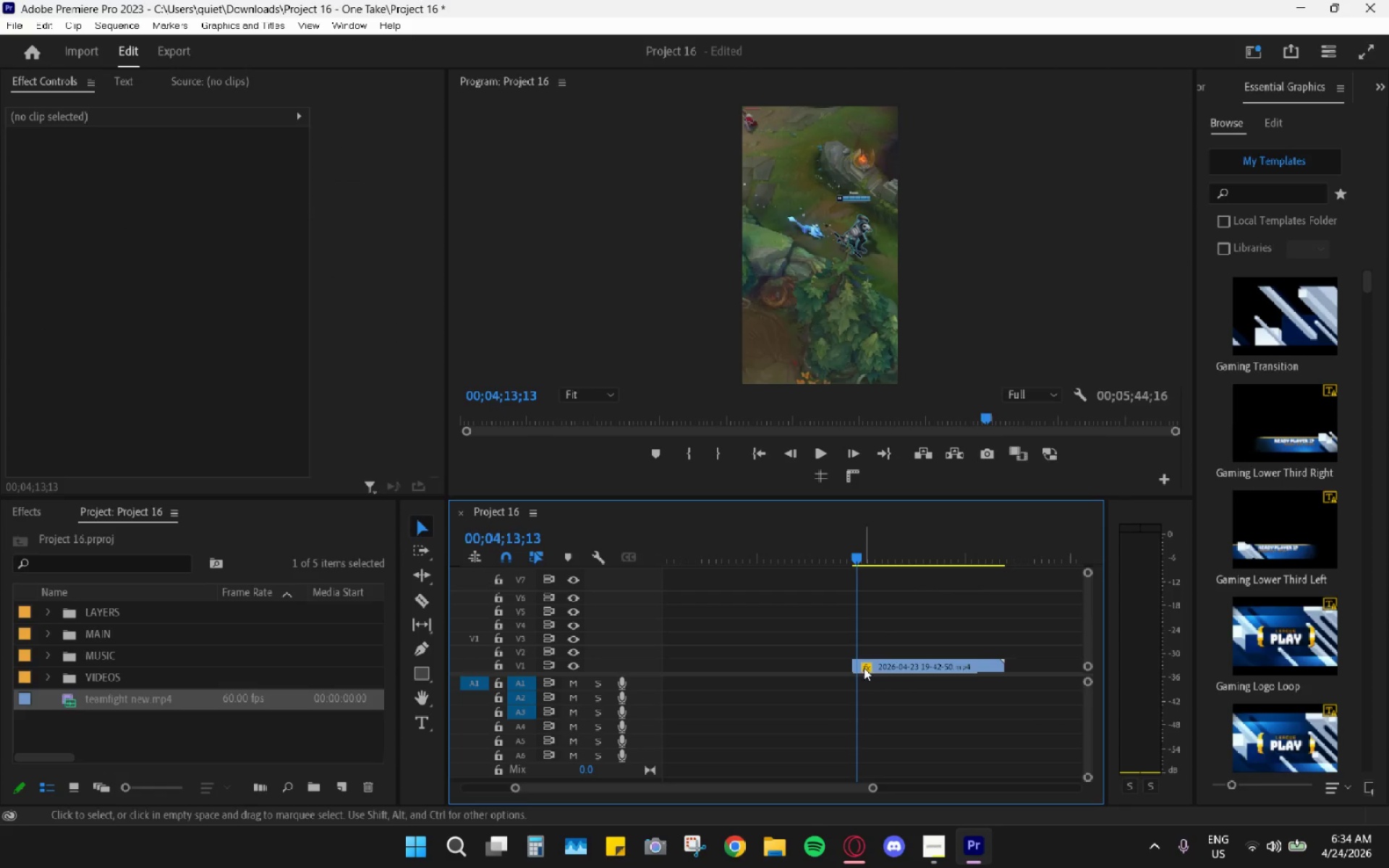 
key(C)
 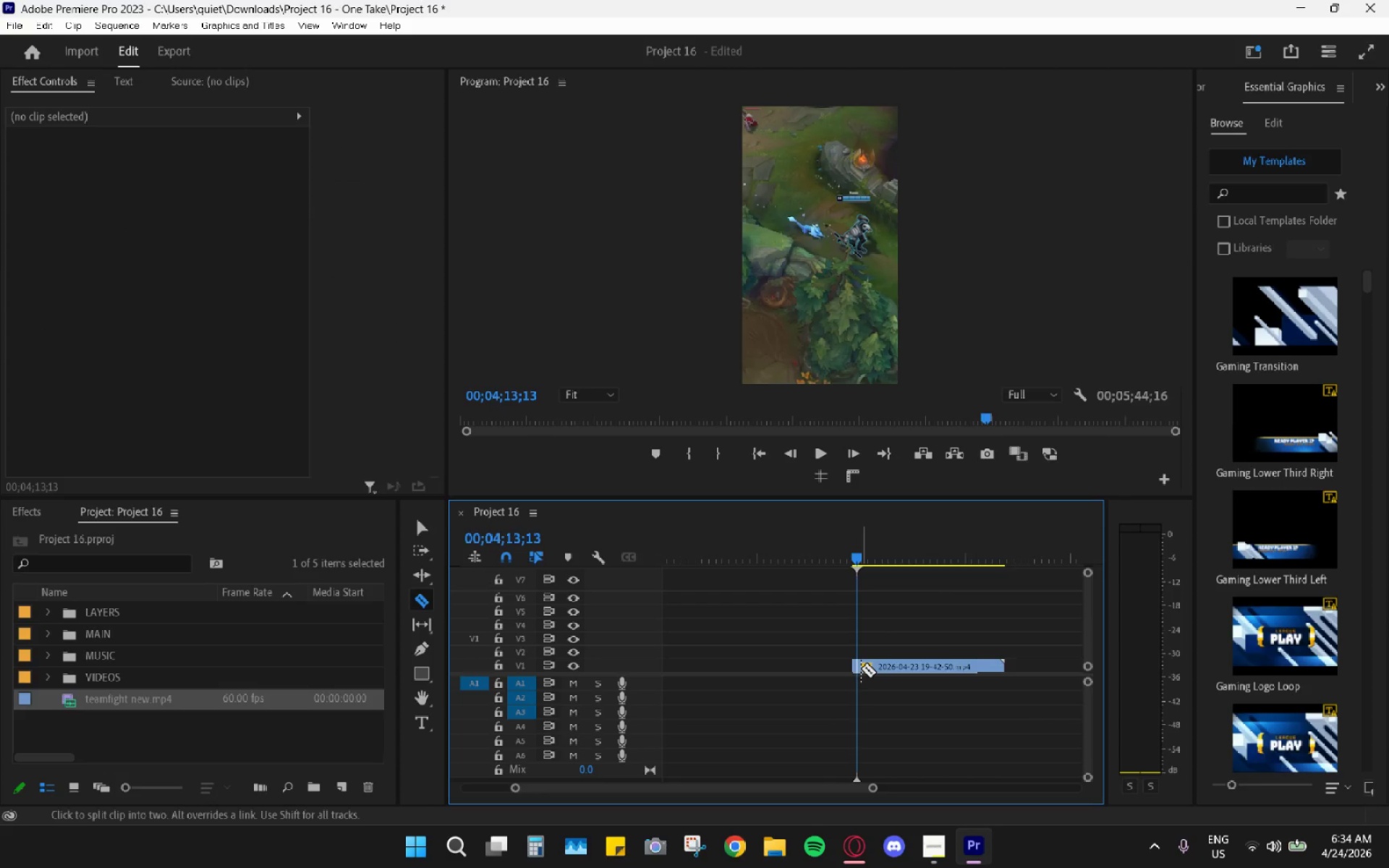 
left_click([861, 668])
 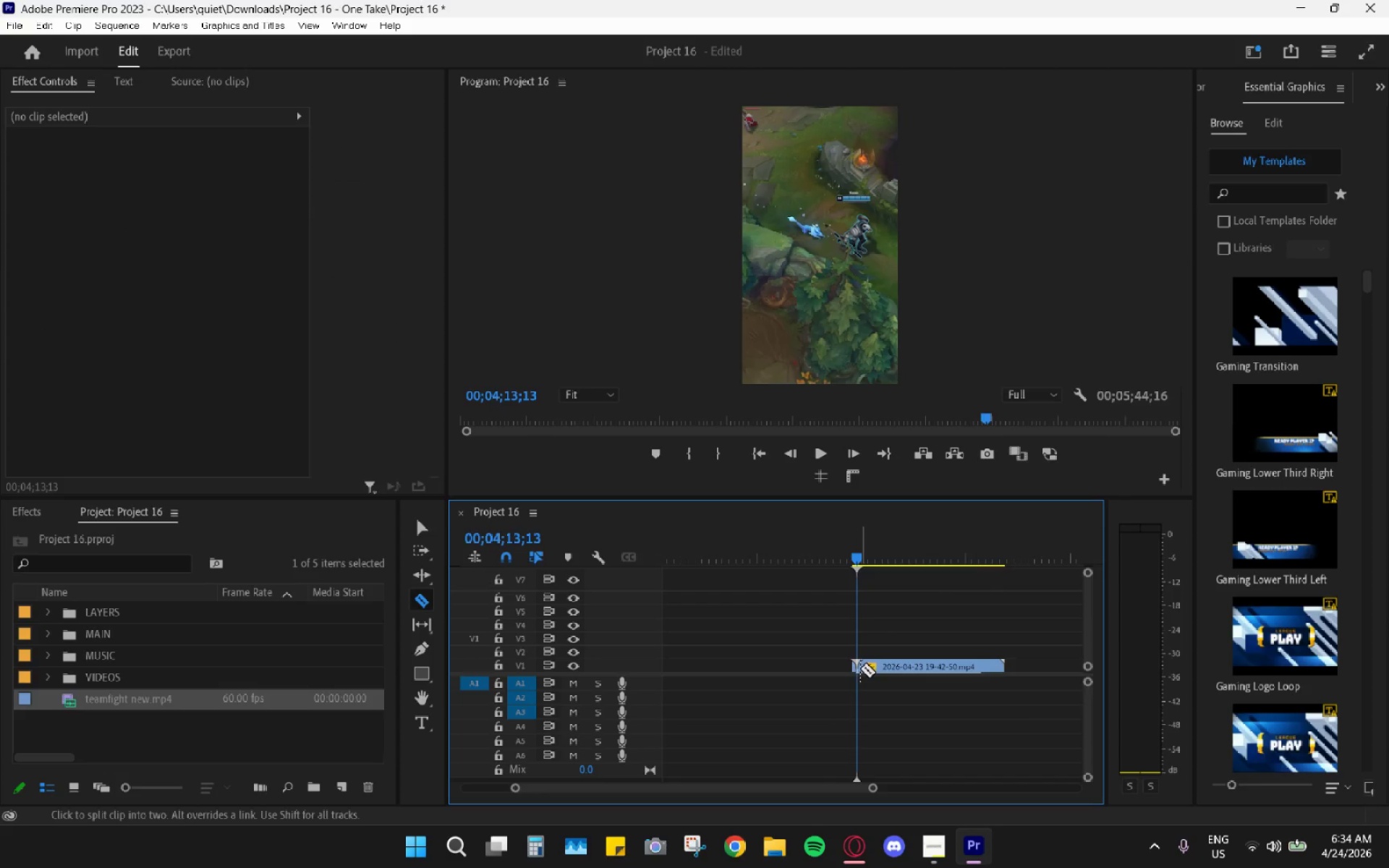 
key(V)
 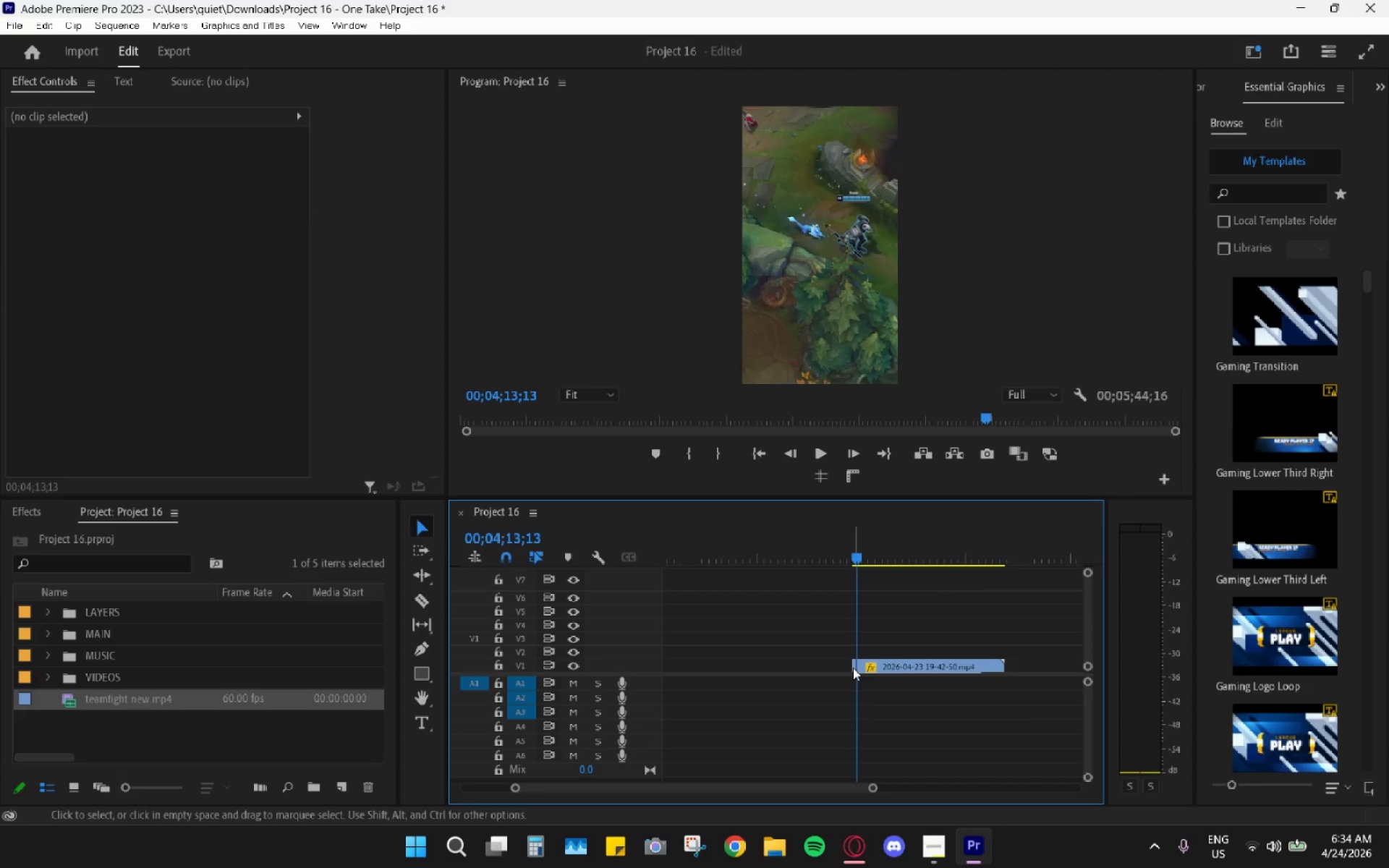 
left_click_drag(start_coordinate=[853, 668], to_coordinate=[708, 641])
 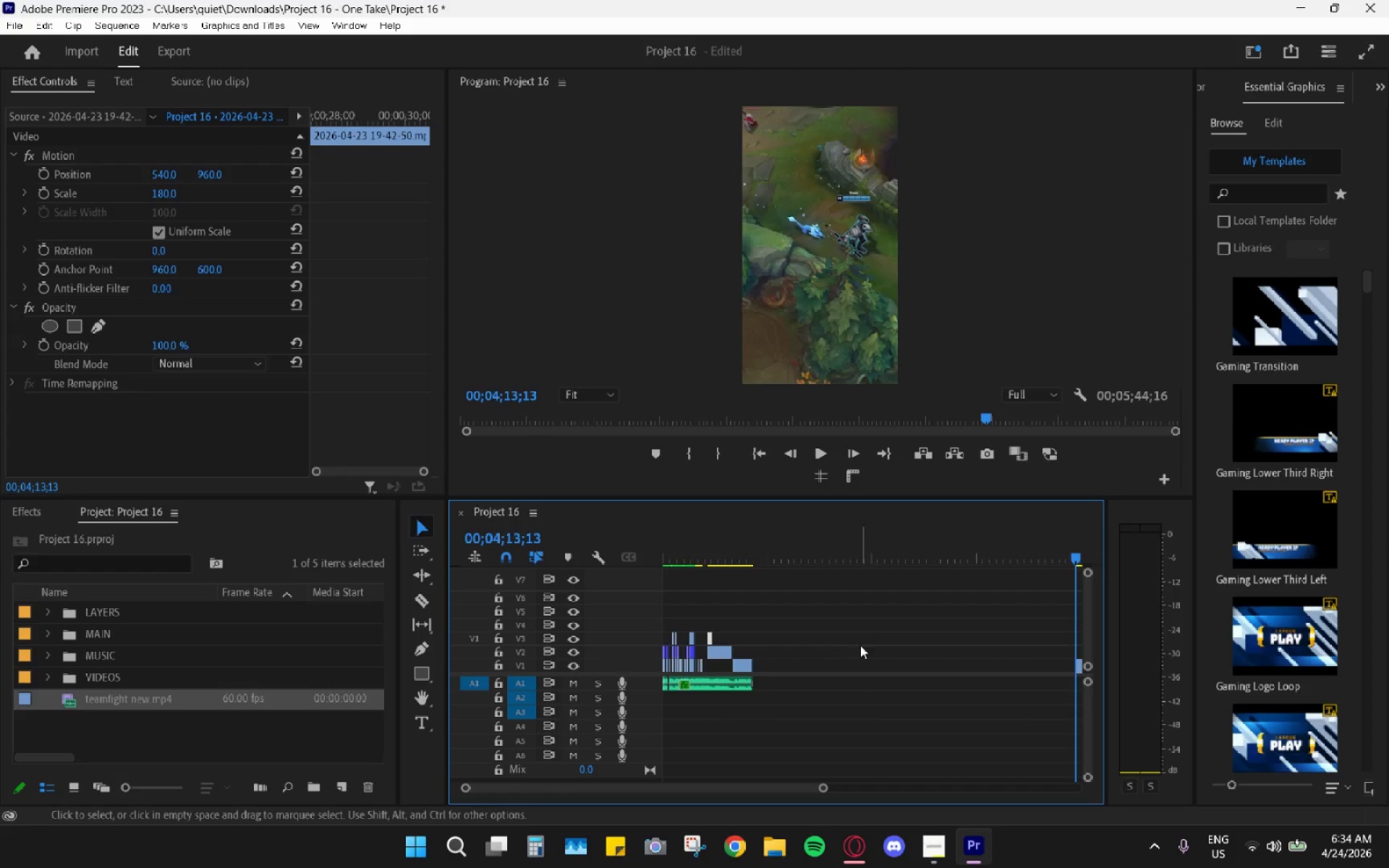 
left_click([874, 666])
 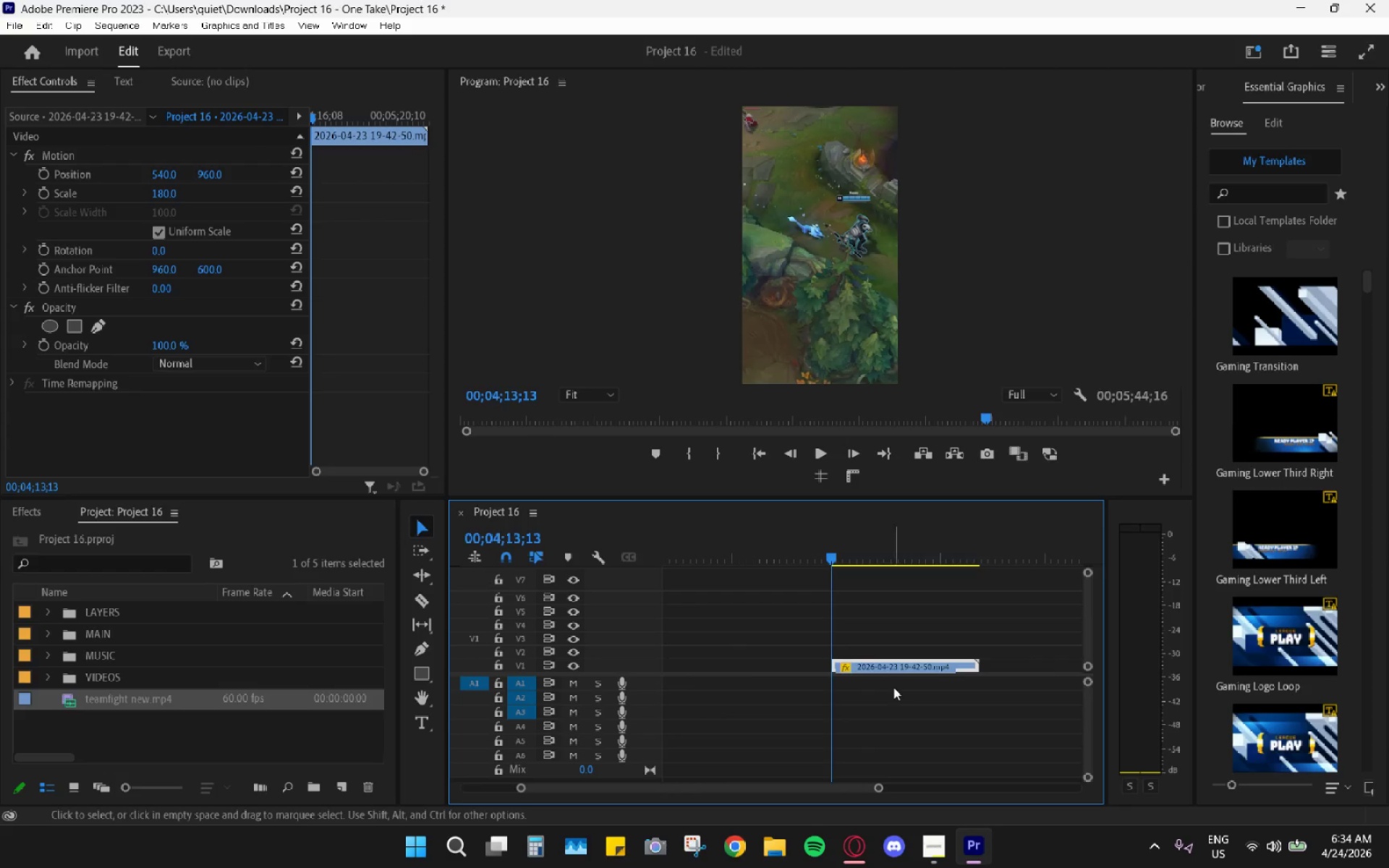 
key(H)
 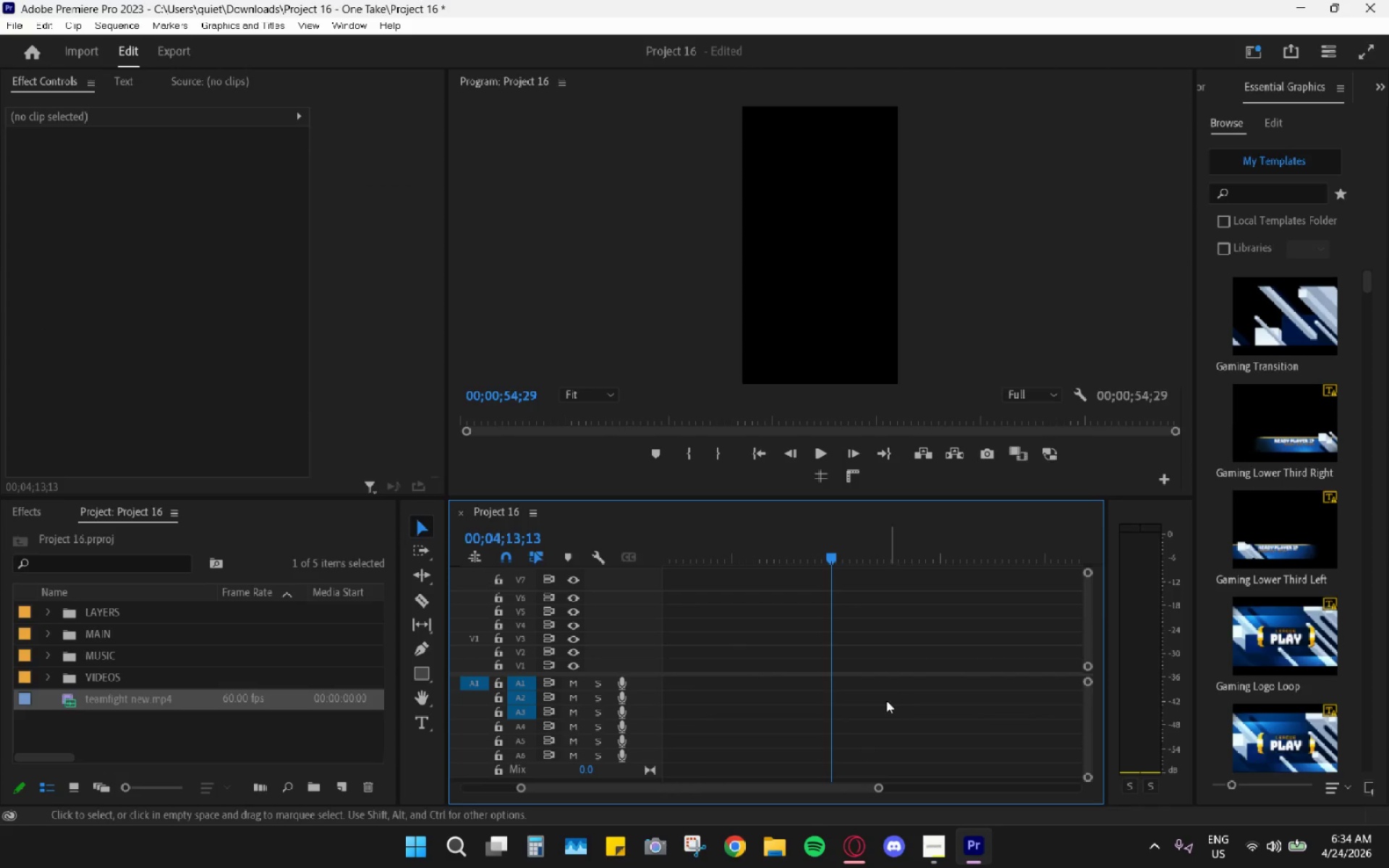 
scroll: coordinate [874, 642], scroll_direction: down, amount: 9.0
 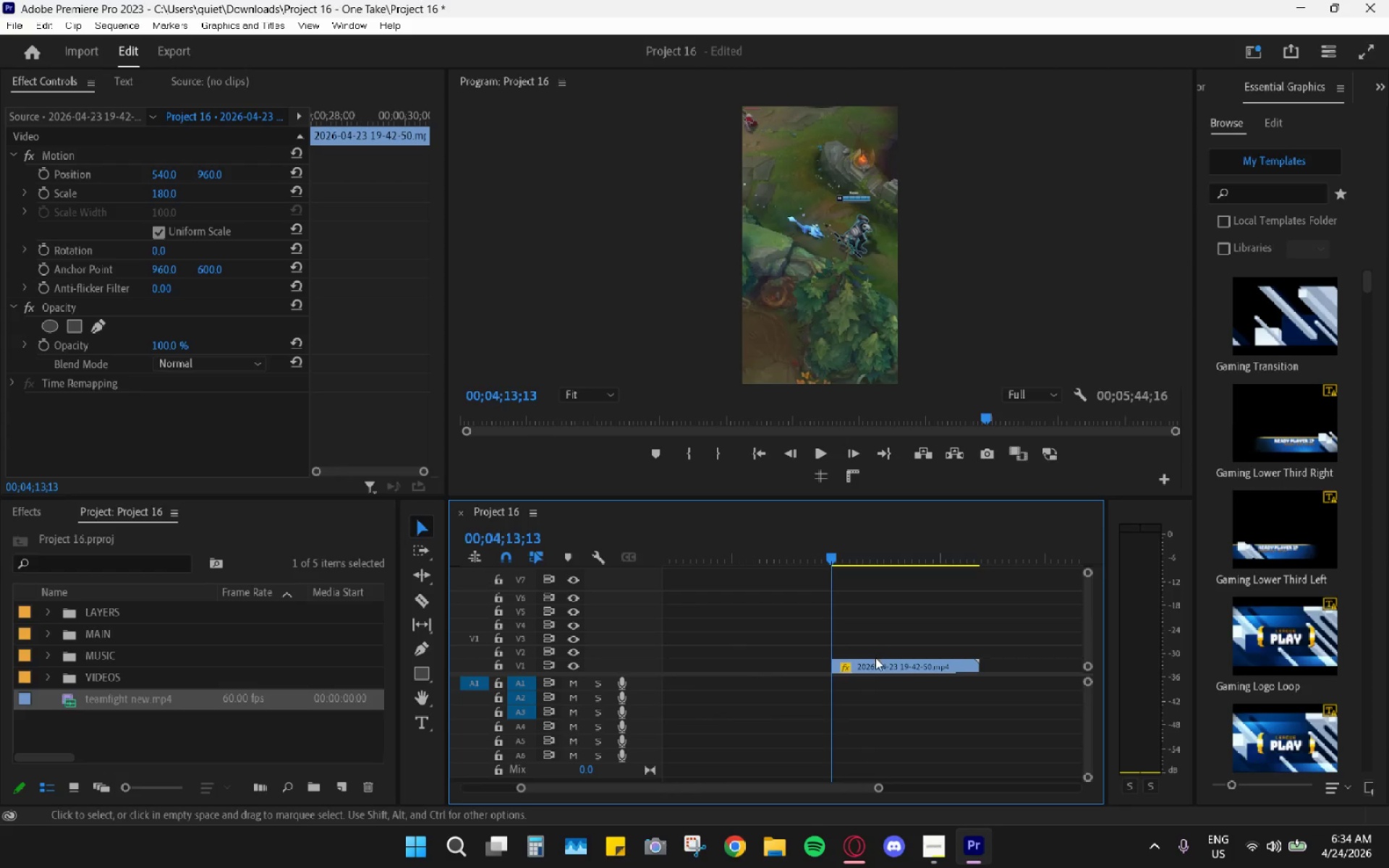 
hold_key(key=AltLeft, duration=0.56)
 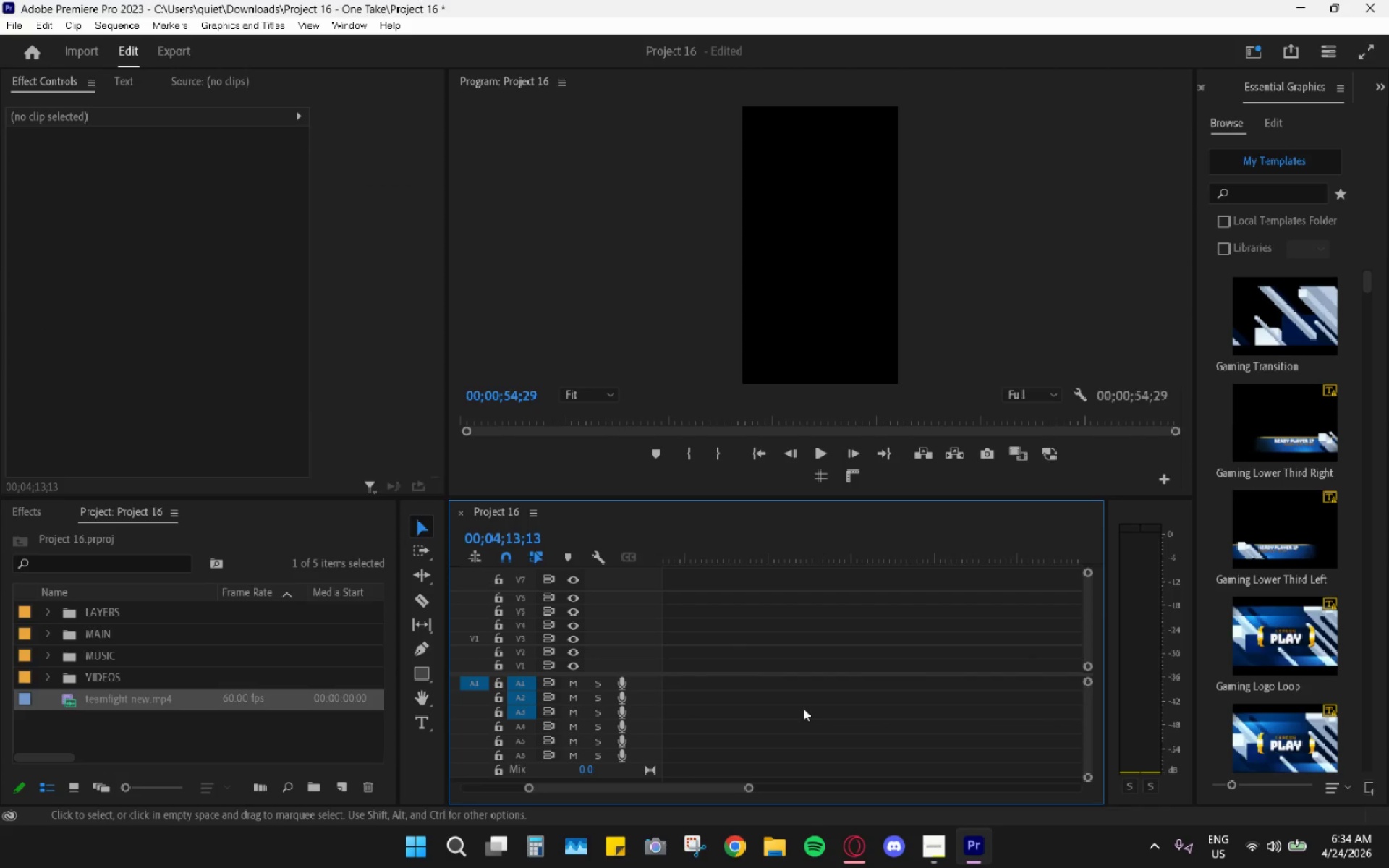 
middle_click([803, 708])
 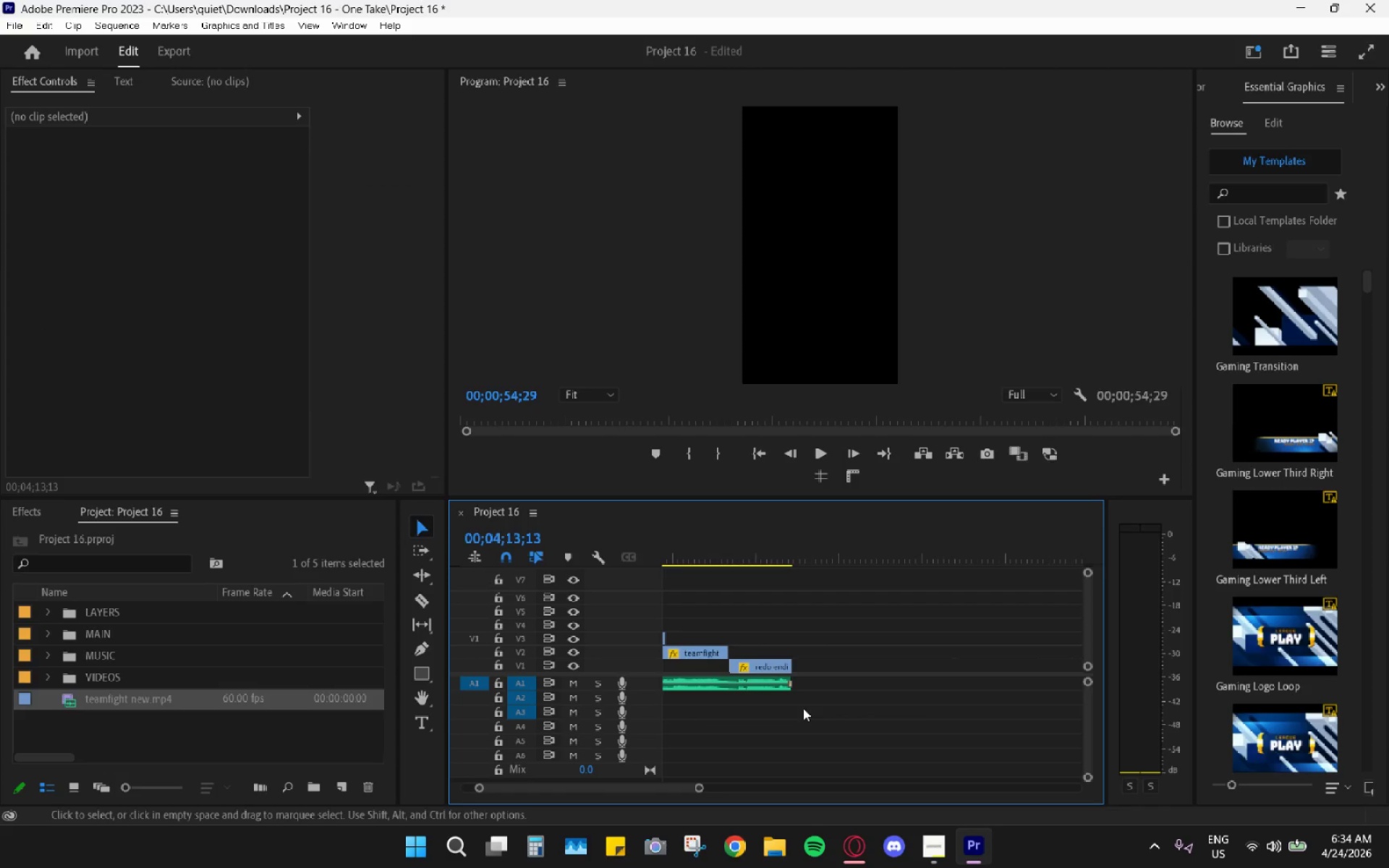 
middle_click([803, 708])
 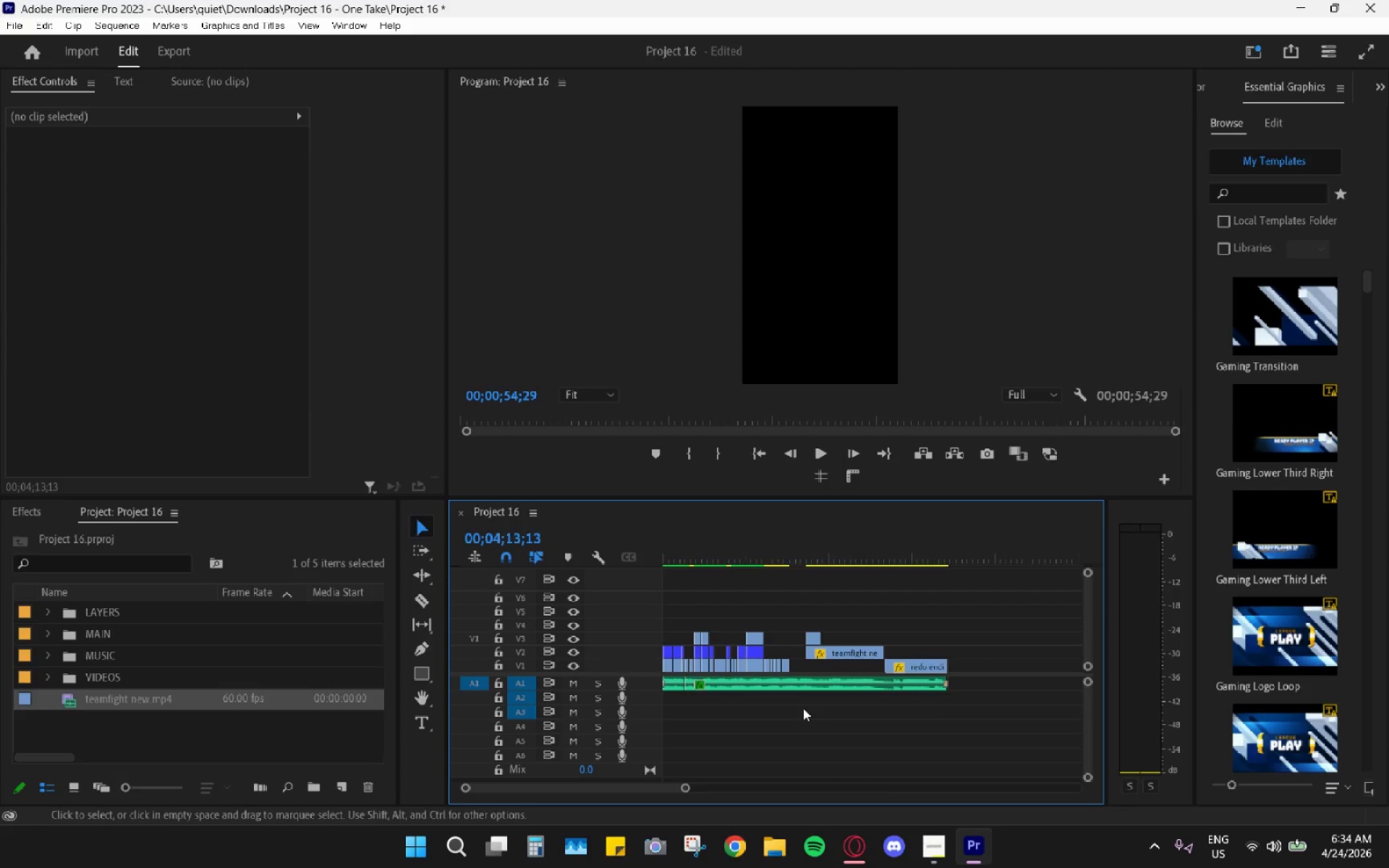 
hold_key(key=AltLeft, duration=0.58)
 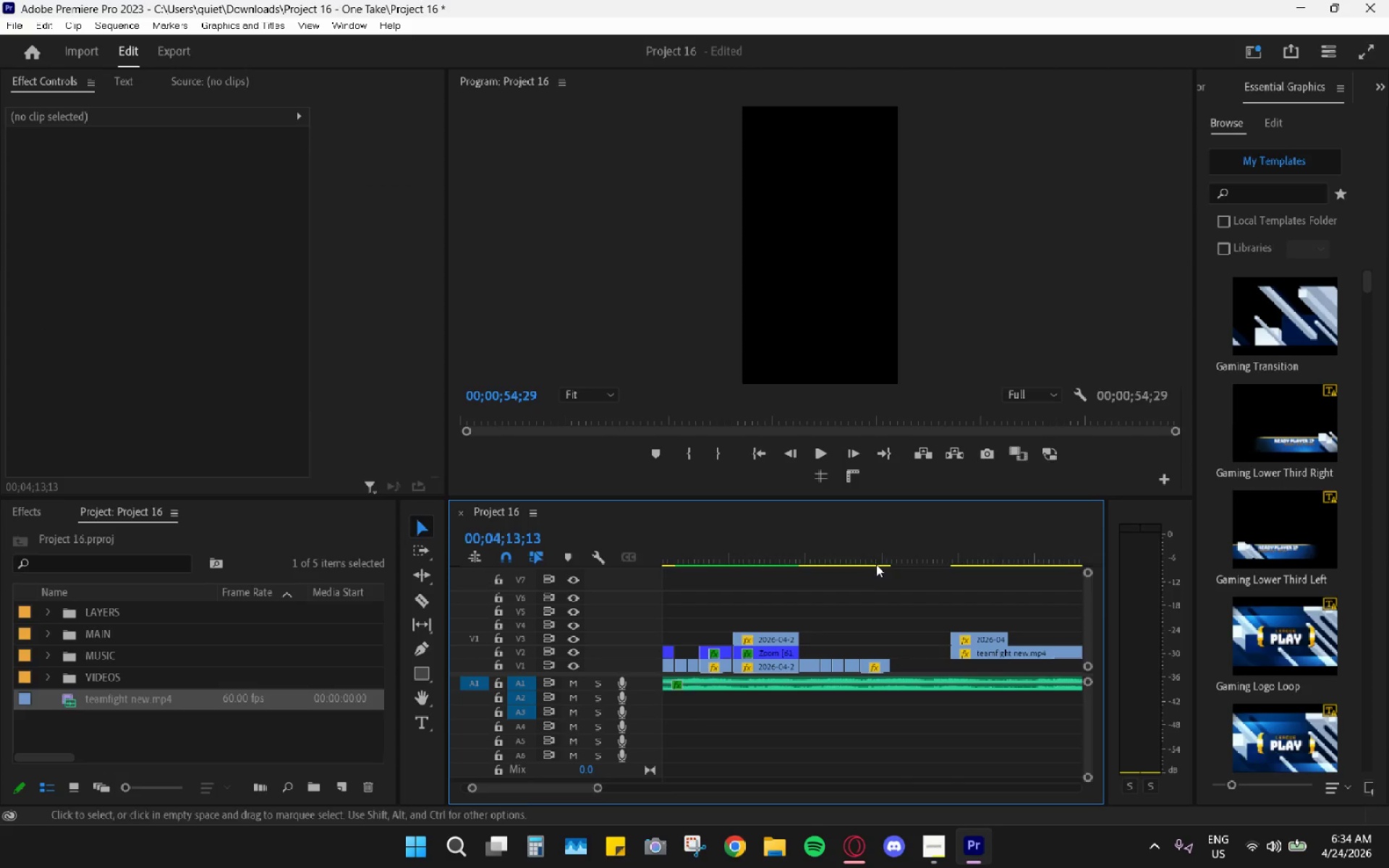 
left_click_drag(start_coordinate=[852, 535], to_coordinate=[822, 535])
 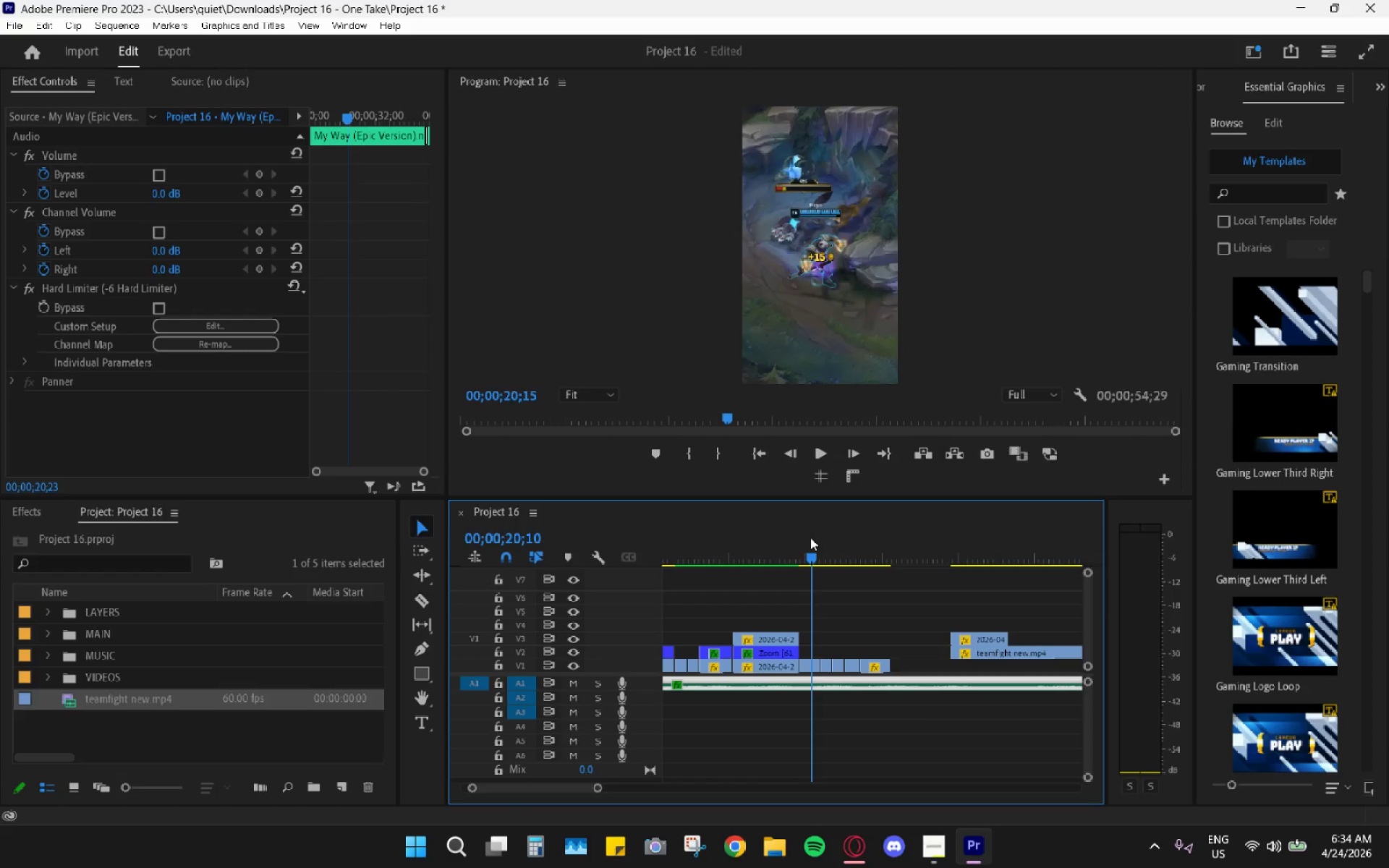 
left_click_drag(start_coordinate=[818, 537], to_coordinate=[808, 537])
 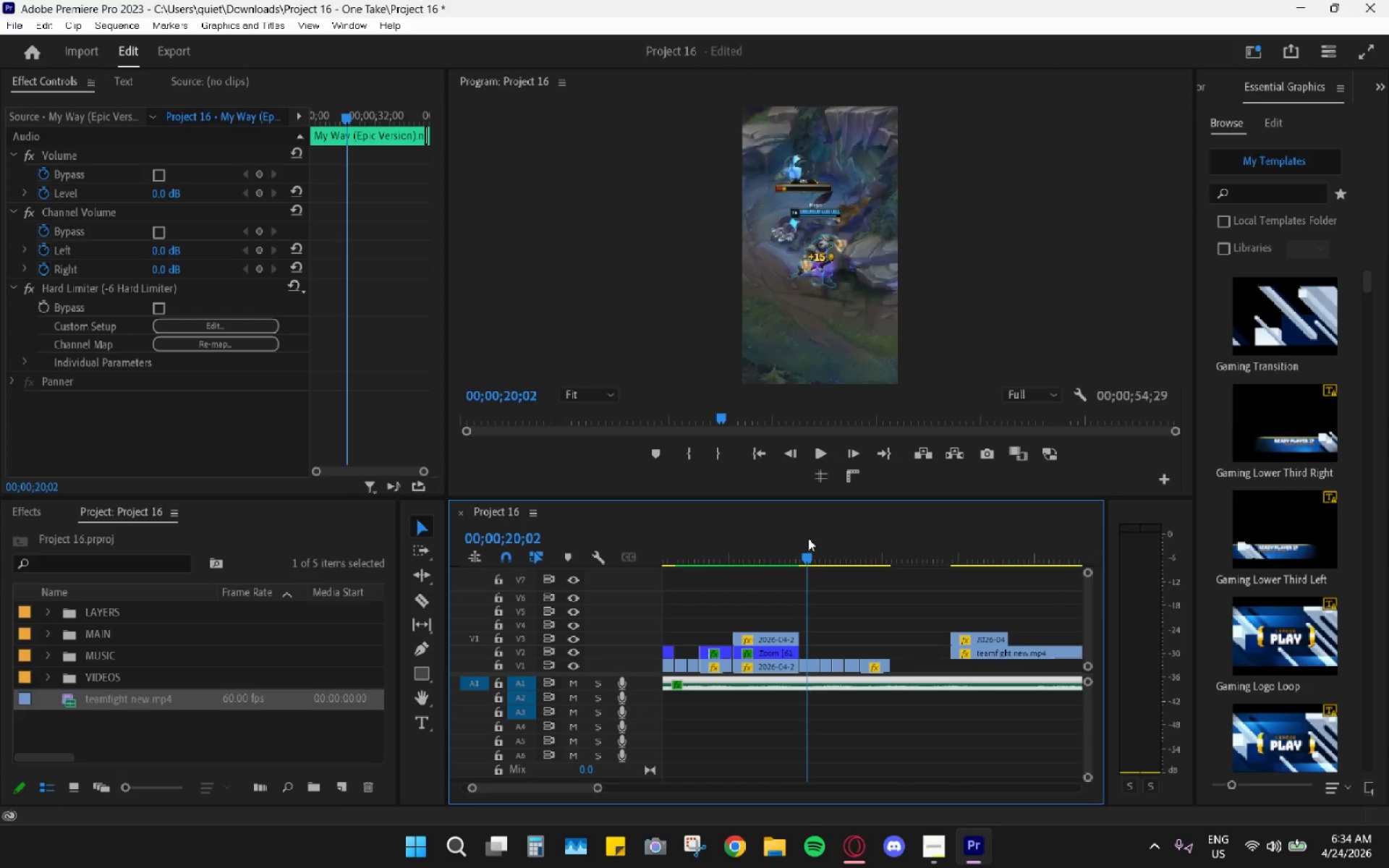 
key(Space)
 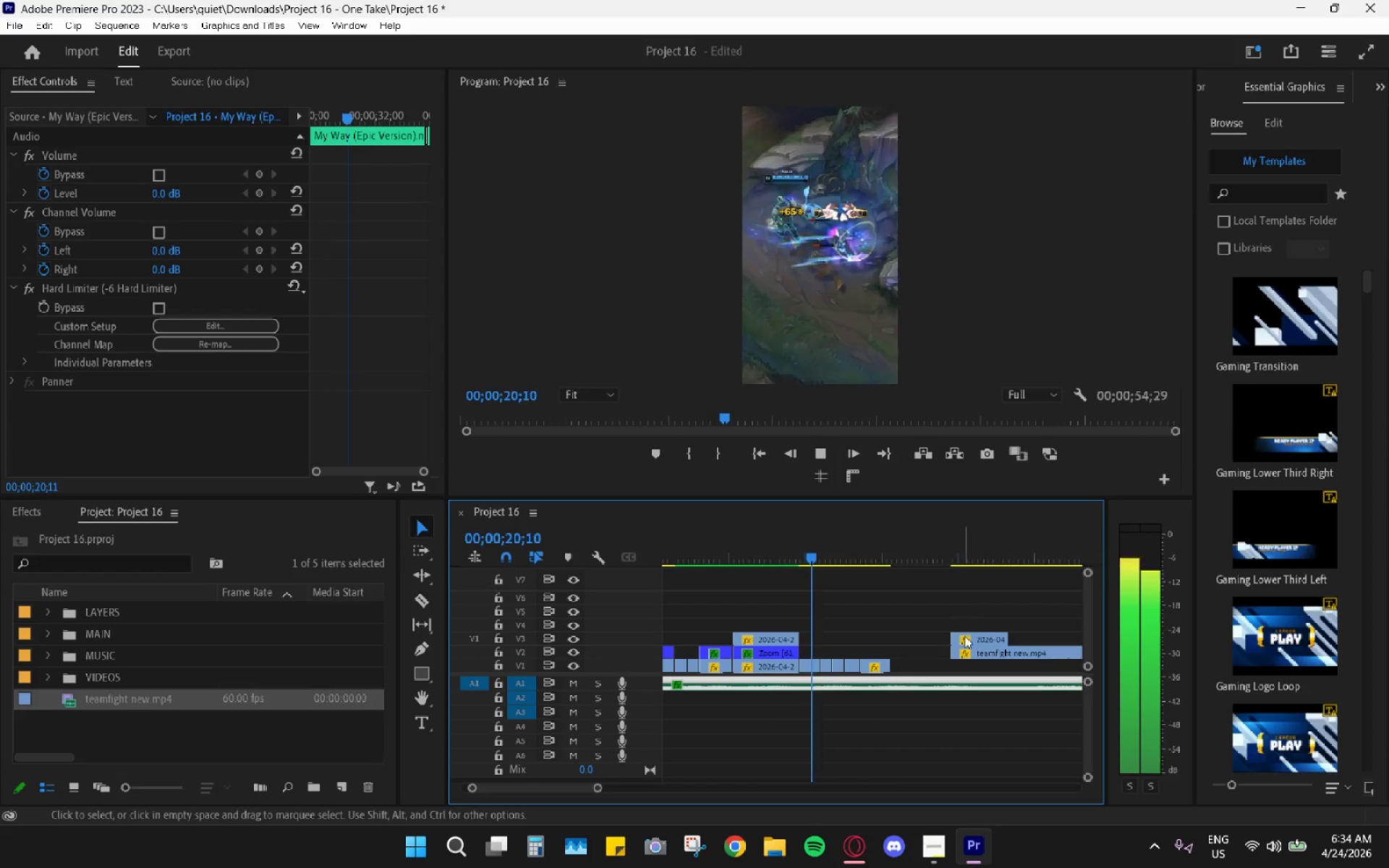 
scroll: coordinate [803, 708], scroll_direction: up, amount: 70.0
 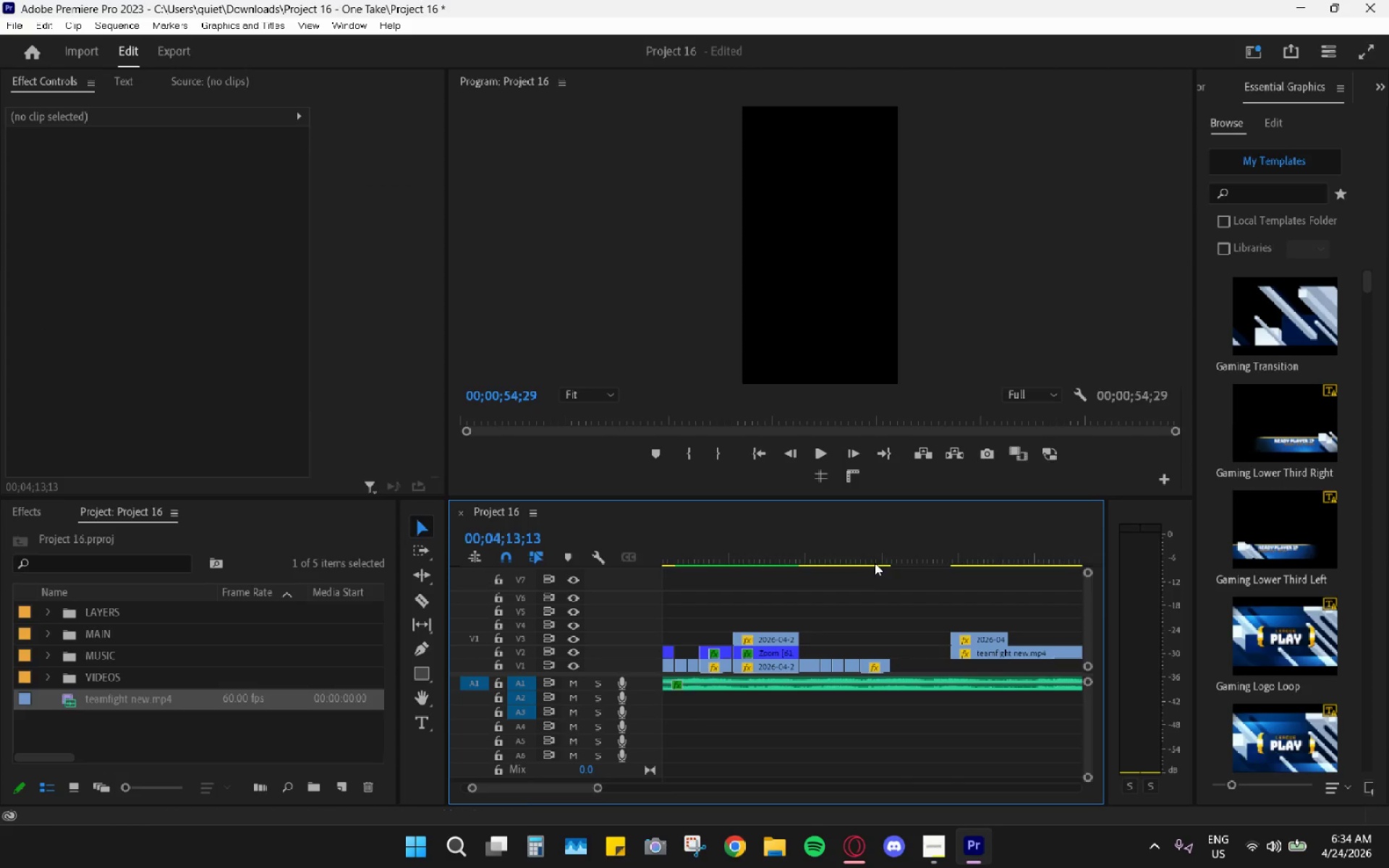 
key(Space)
 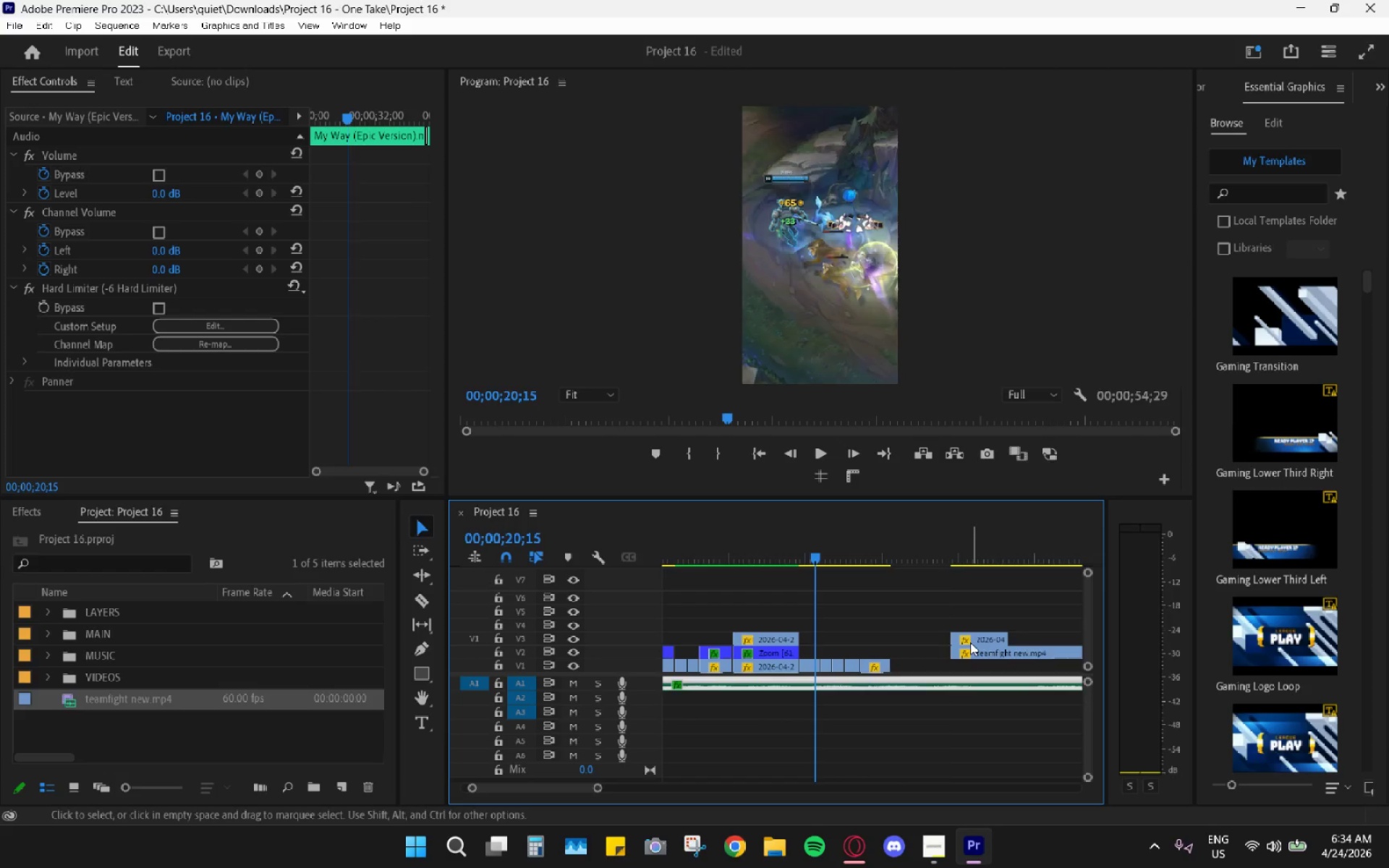 
left_click_drag(start_coordinate=[970, 642], to_coordinate=[909, 636])
 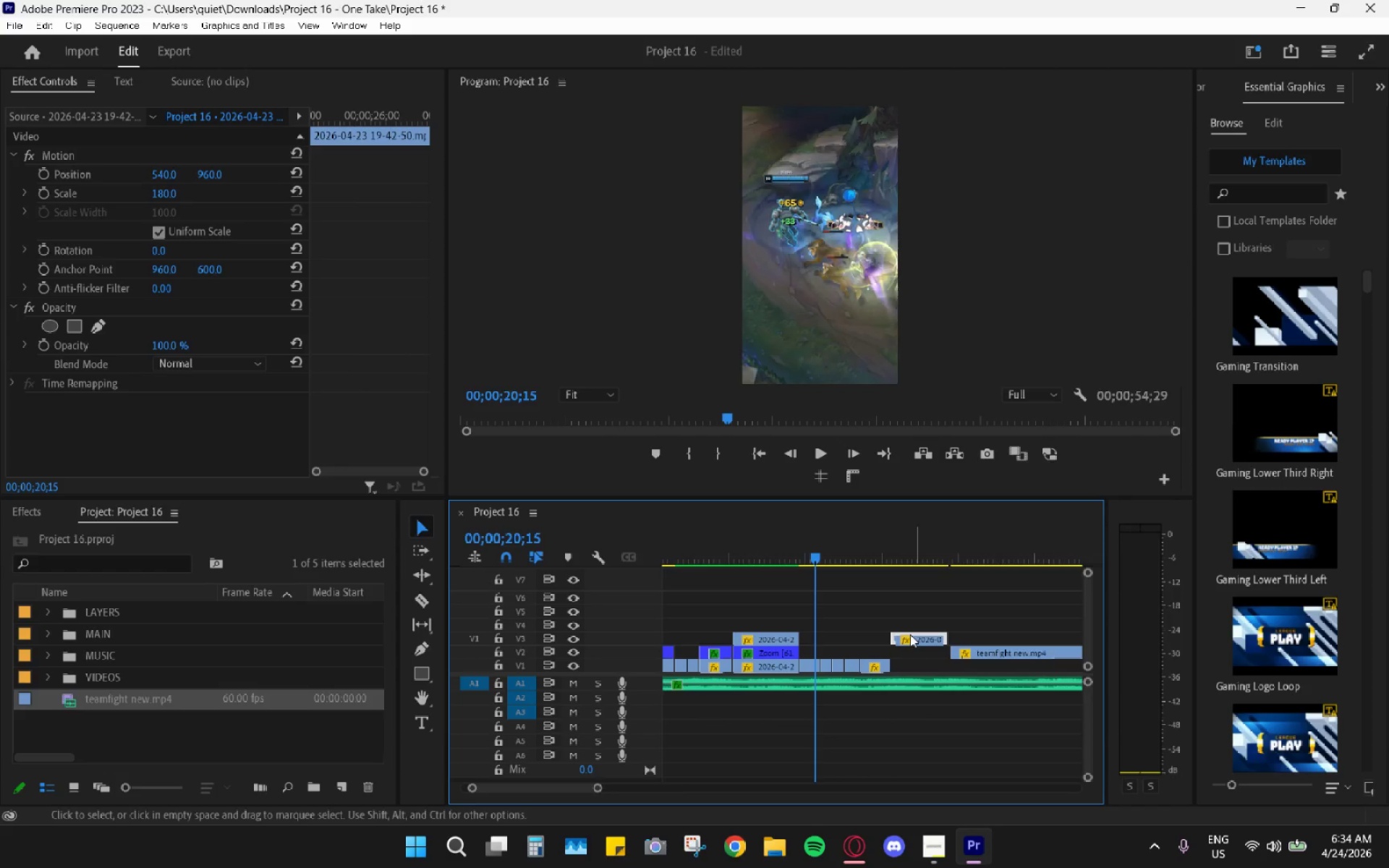 
key(Space)
 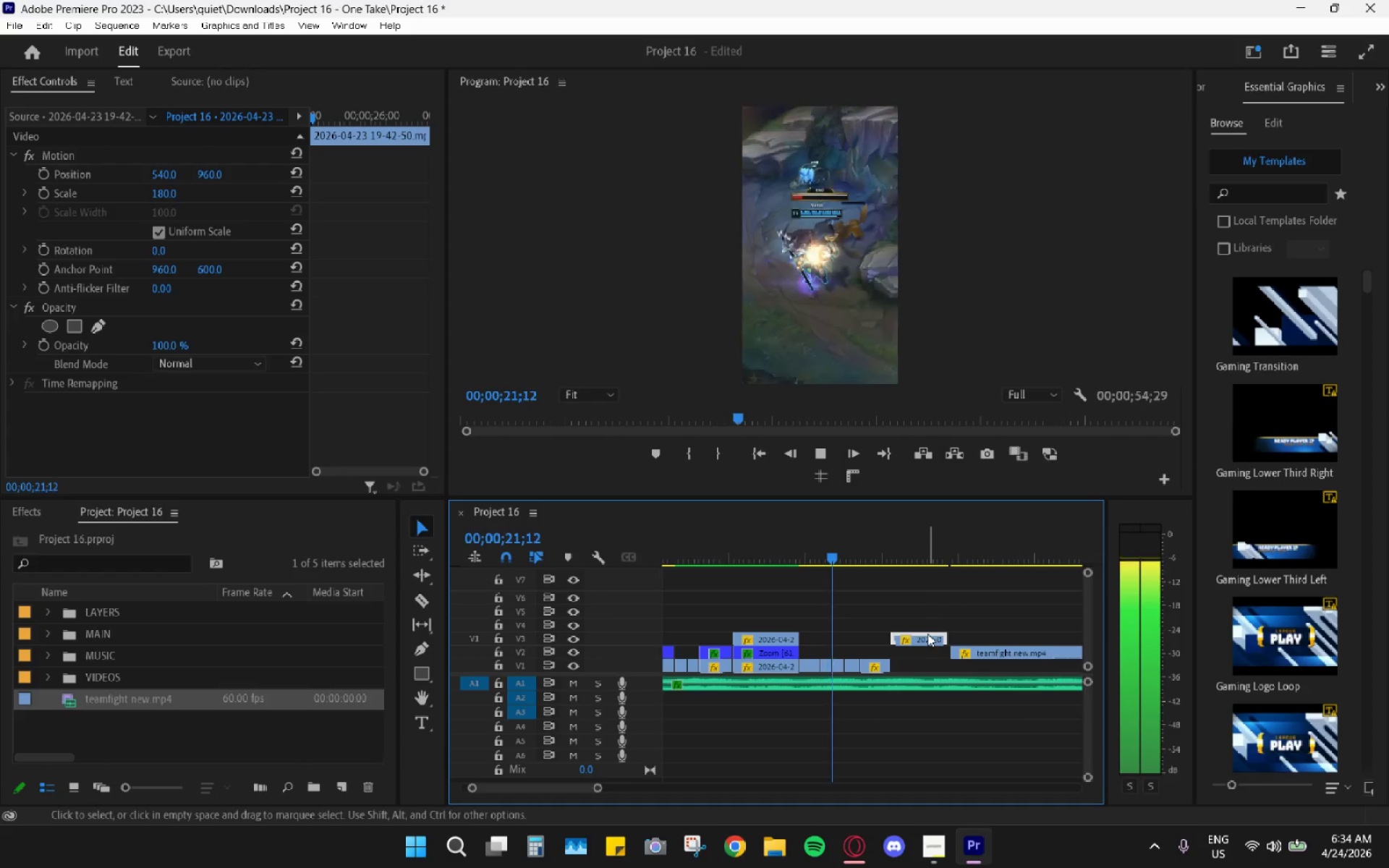 
left_click_drag(start_coordinate=[925, 637], to_coordinate=[929, 637])
 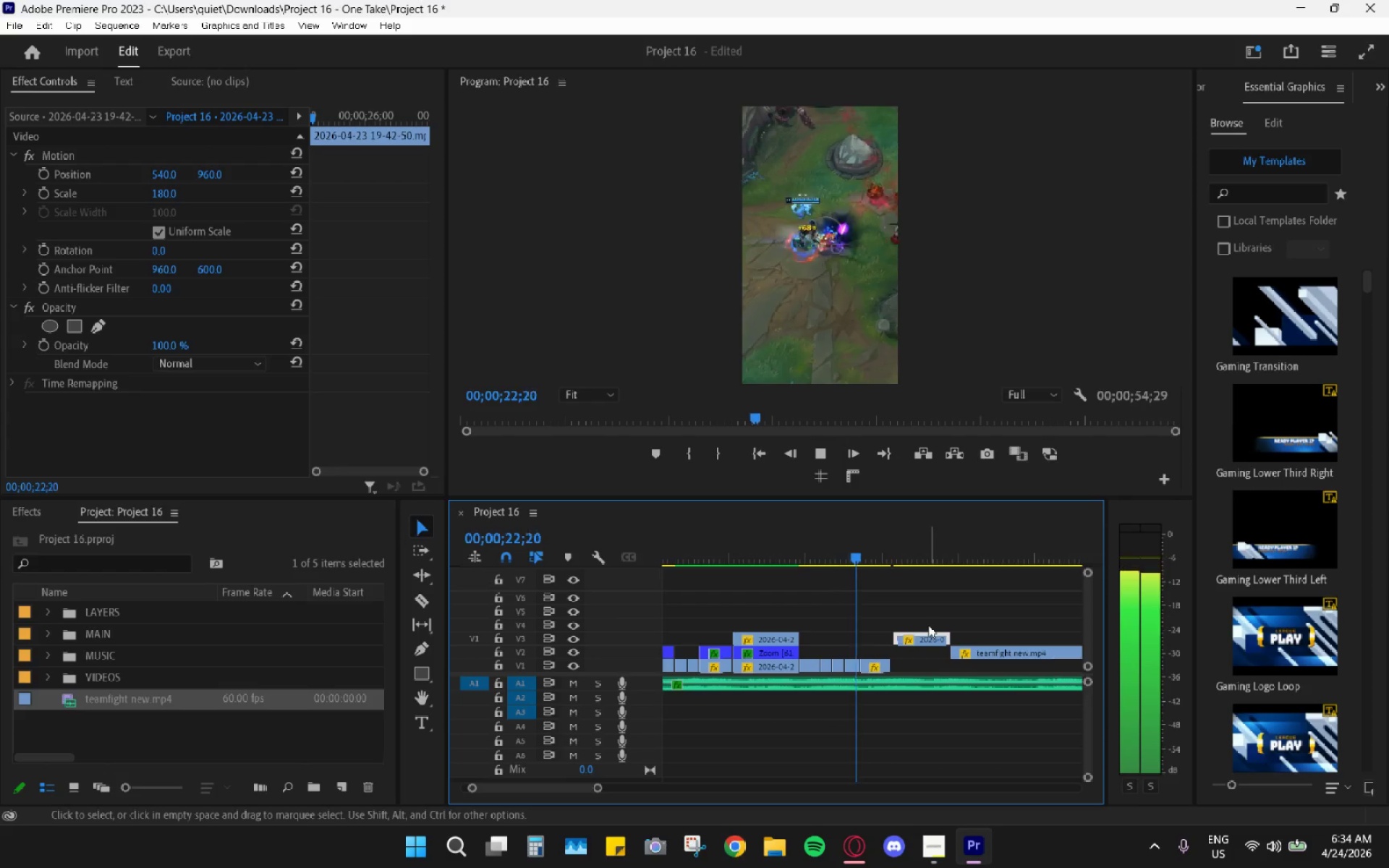 
key(Space)
 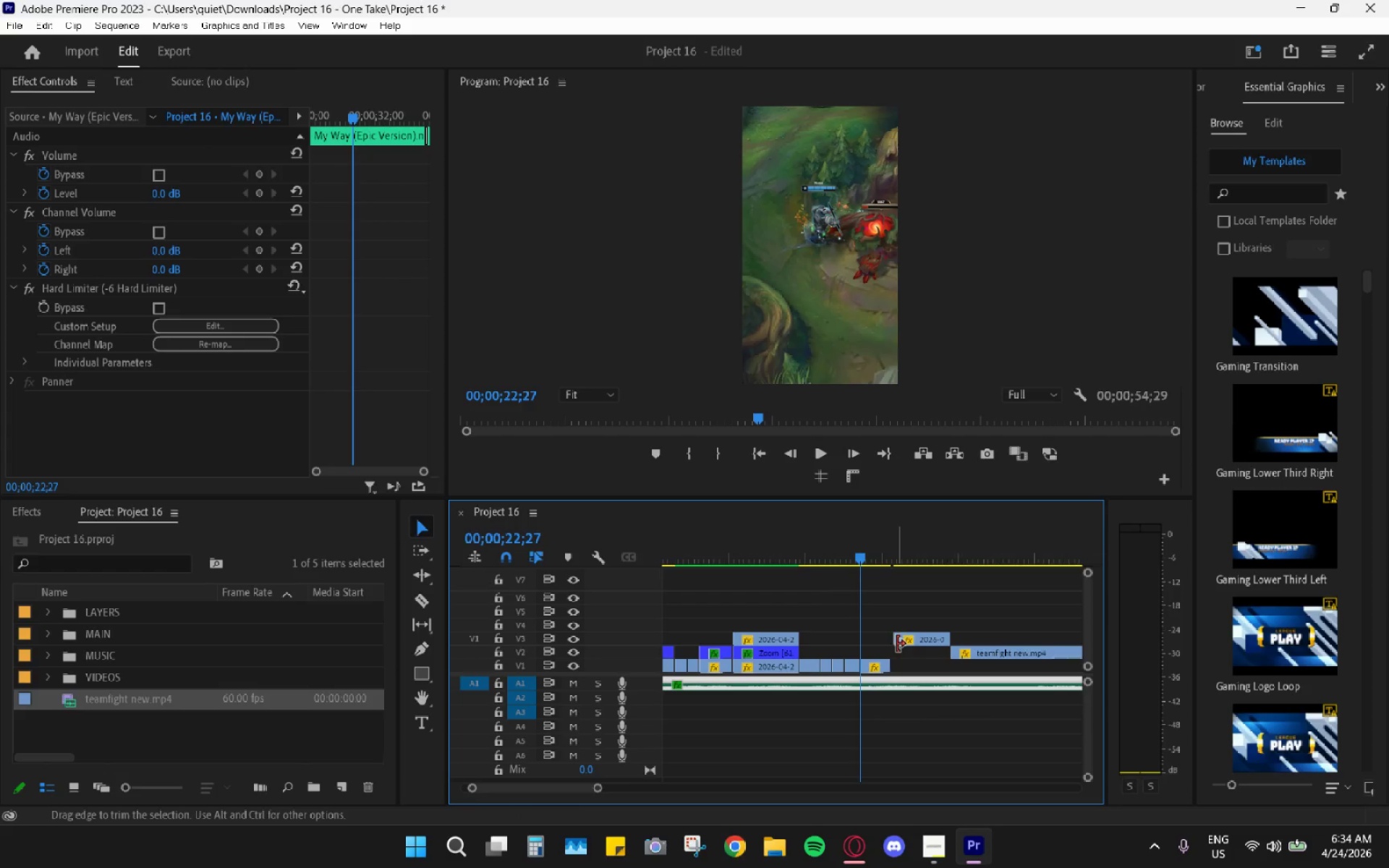 
left_click_drag(start_coordinate=[909, 640], to_coordinate=[904, 639])
 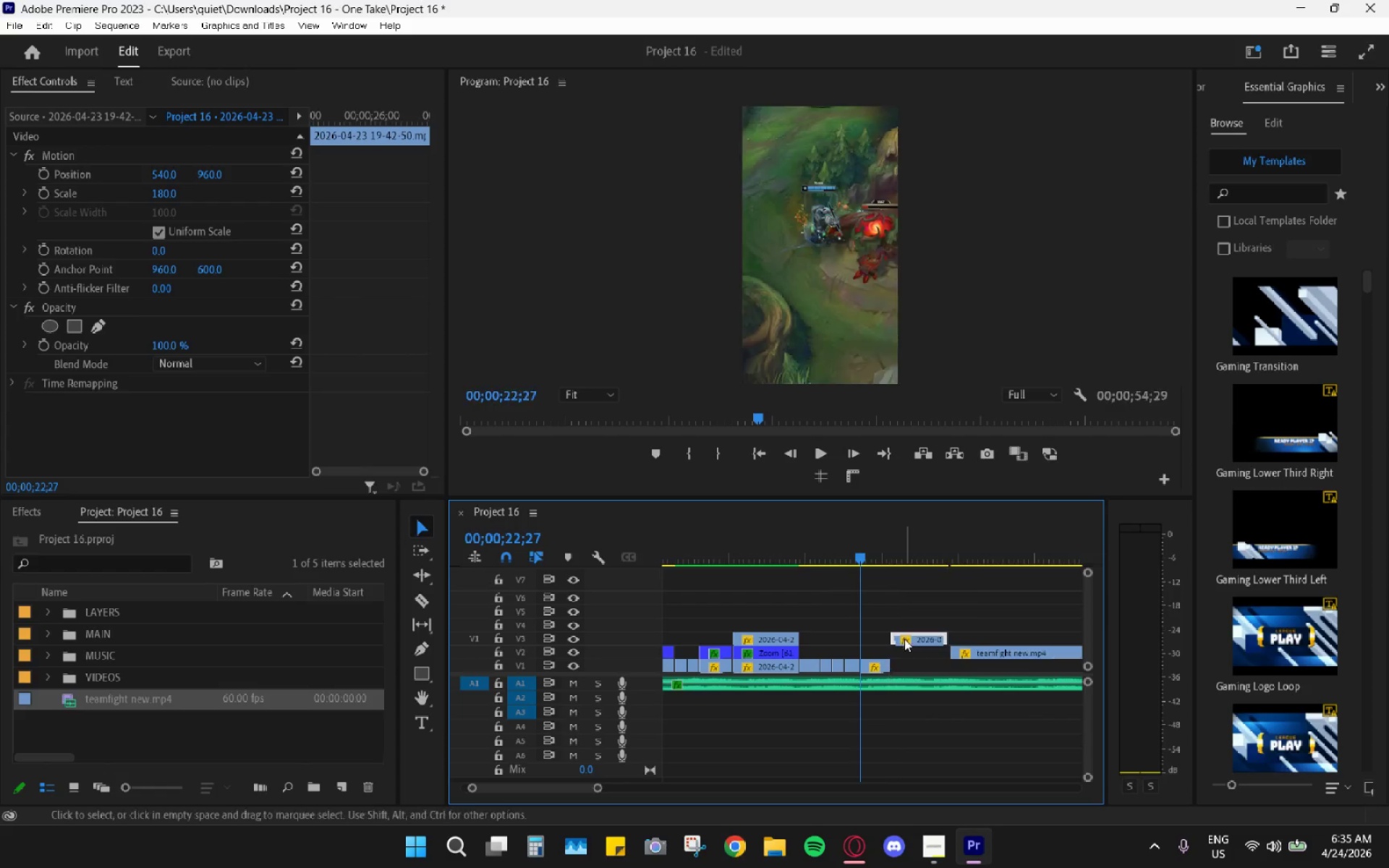 
key(Space)
 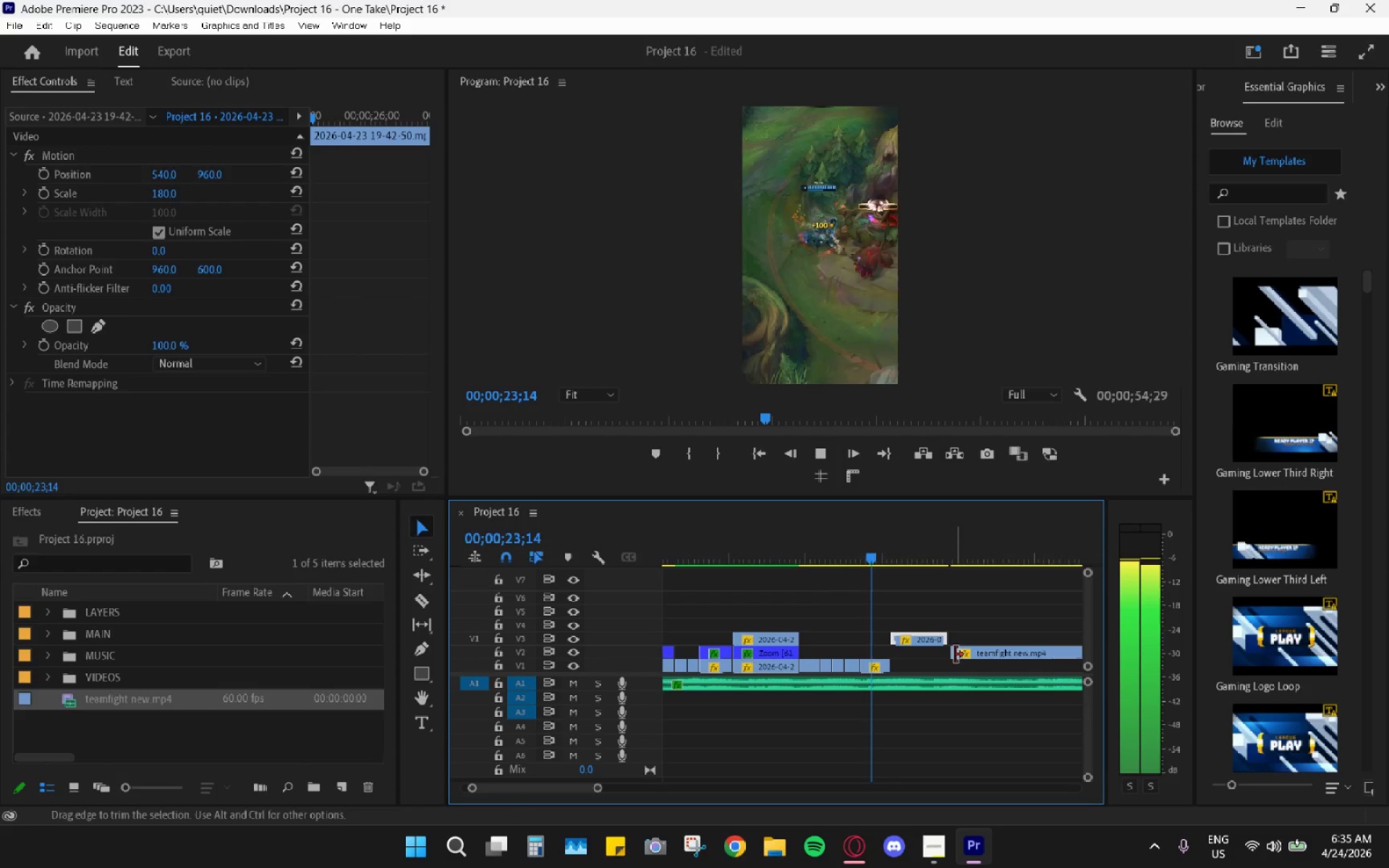 
left_click_drag(start_coordinate=[953, 655], to_coordinate=[949, 655])
 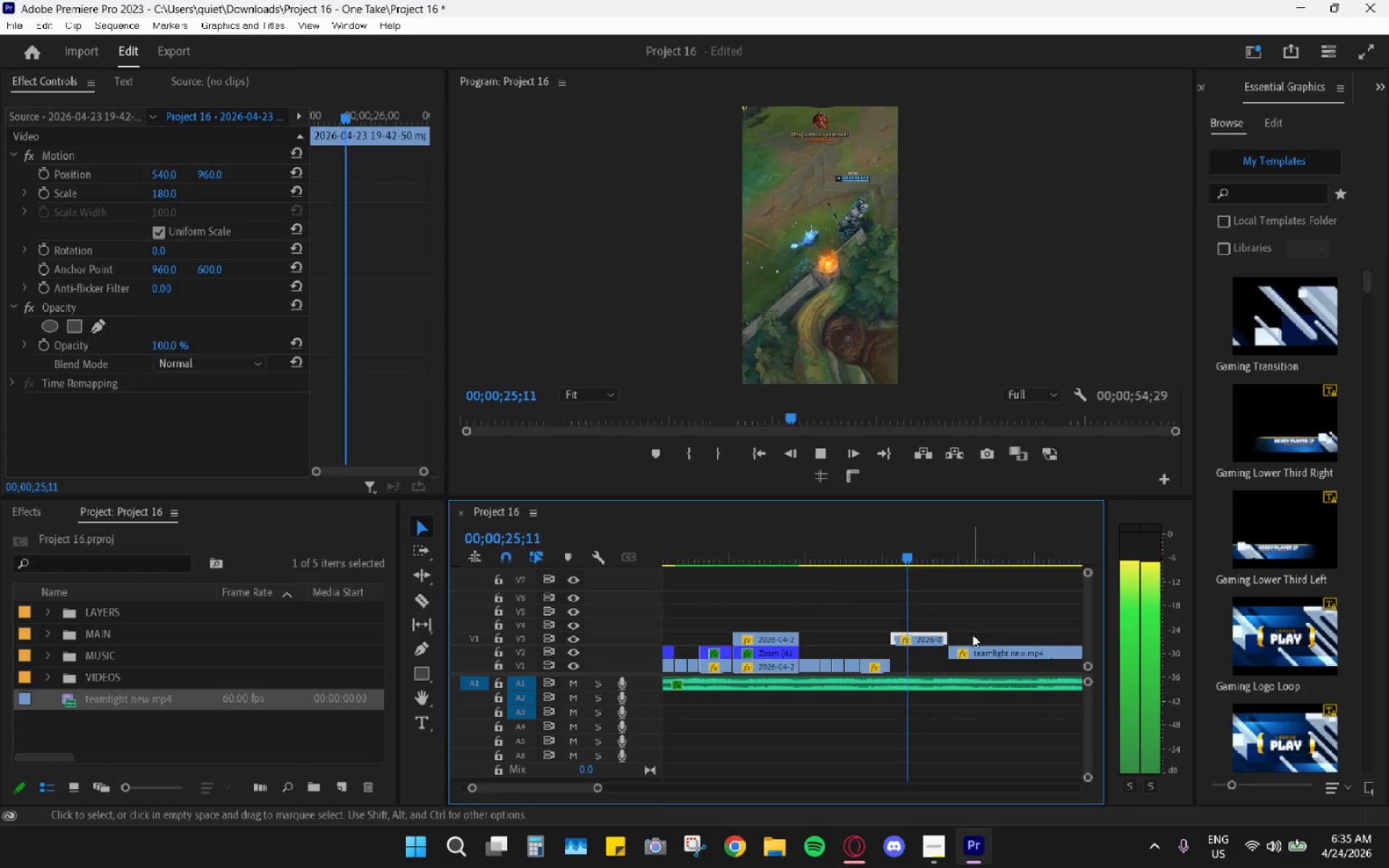 
key(Space)
 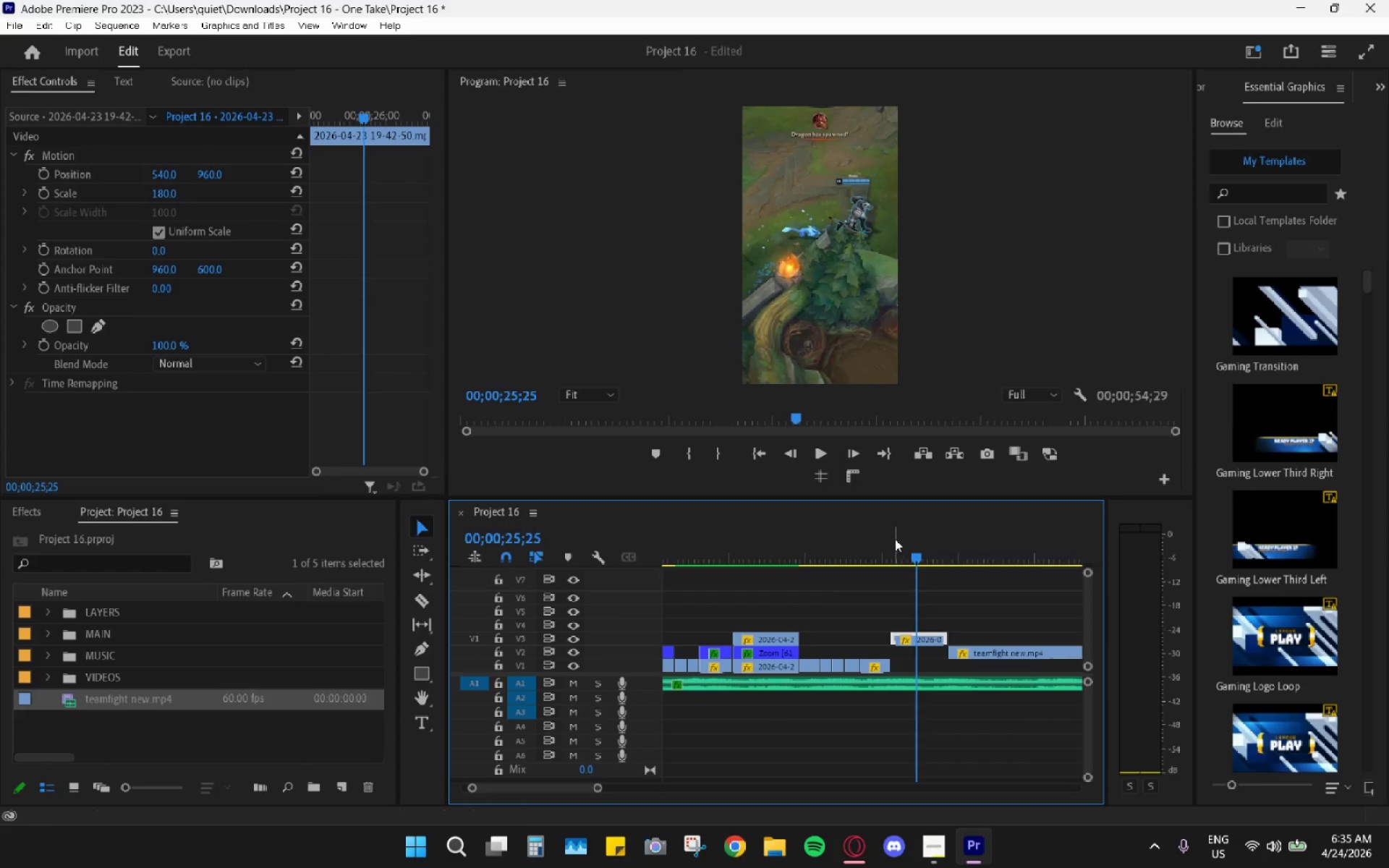 
left_click_drag(start_coordinate=[894, 550], to_coordinate=[883, 550])
 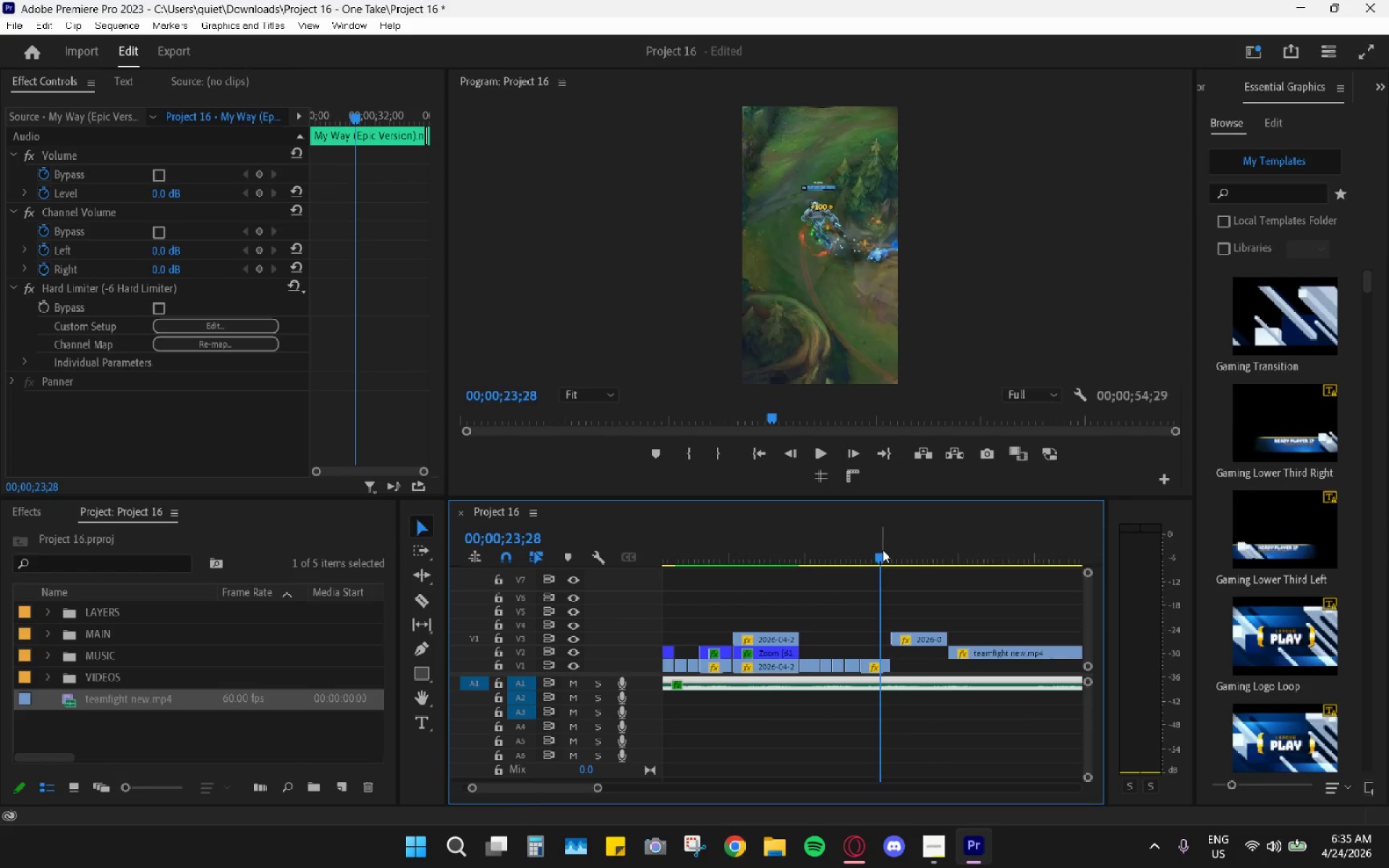 
left_click_drag(start_coordinate=[879, 549], to_coordinate=[804, 541])
 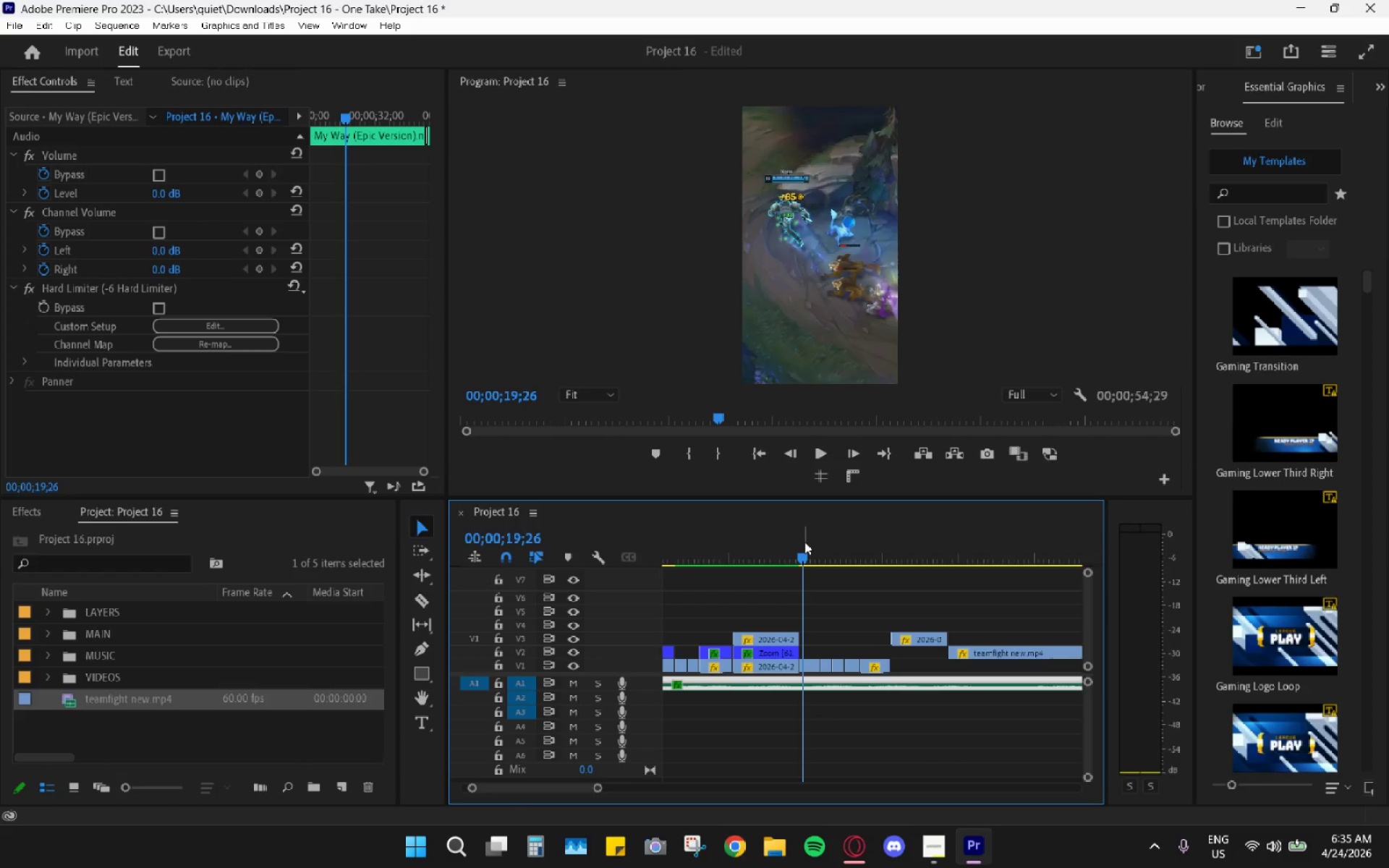 
key(Space)
 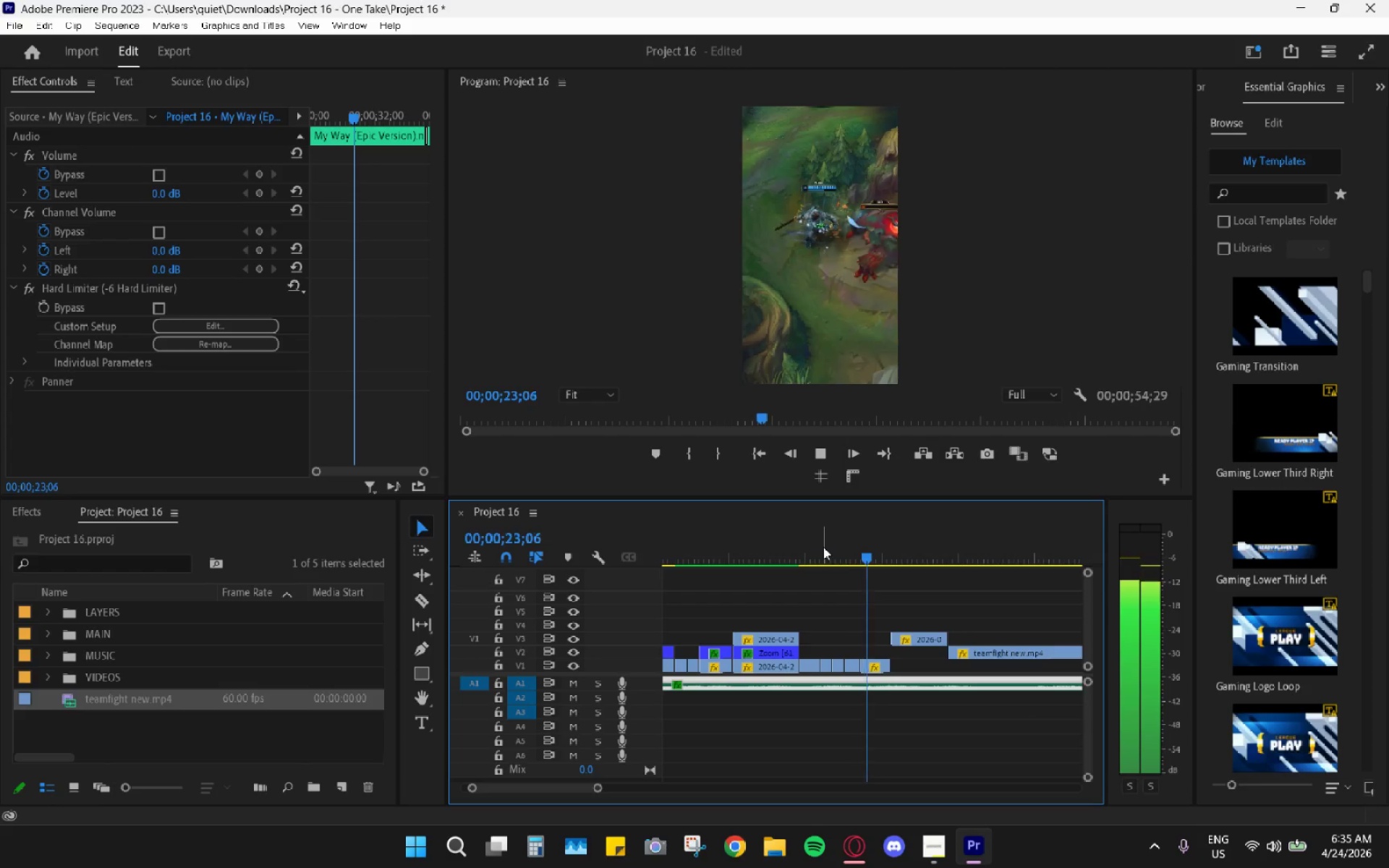 
key(Space)
 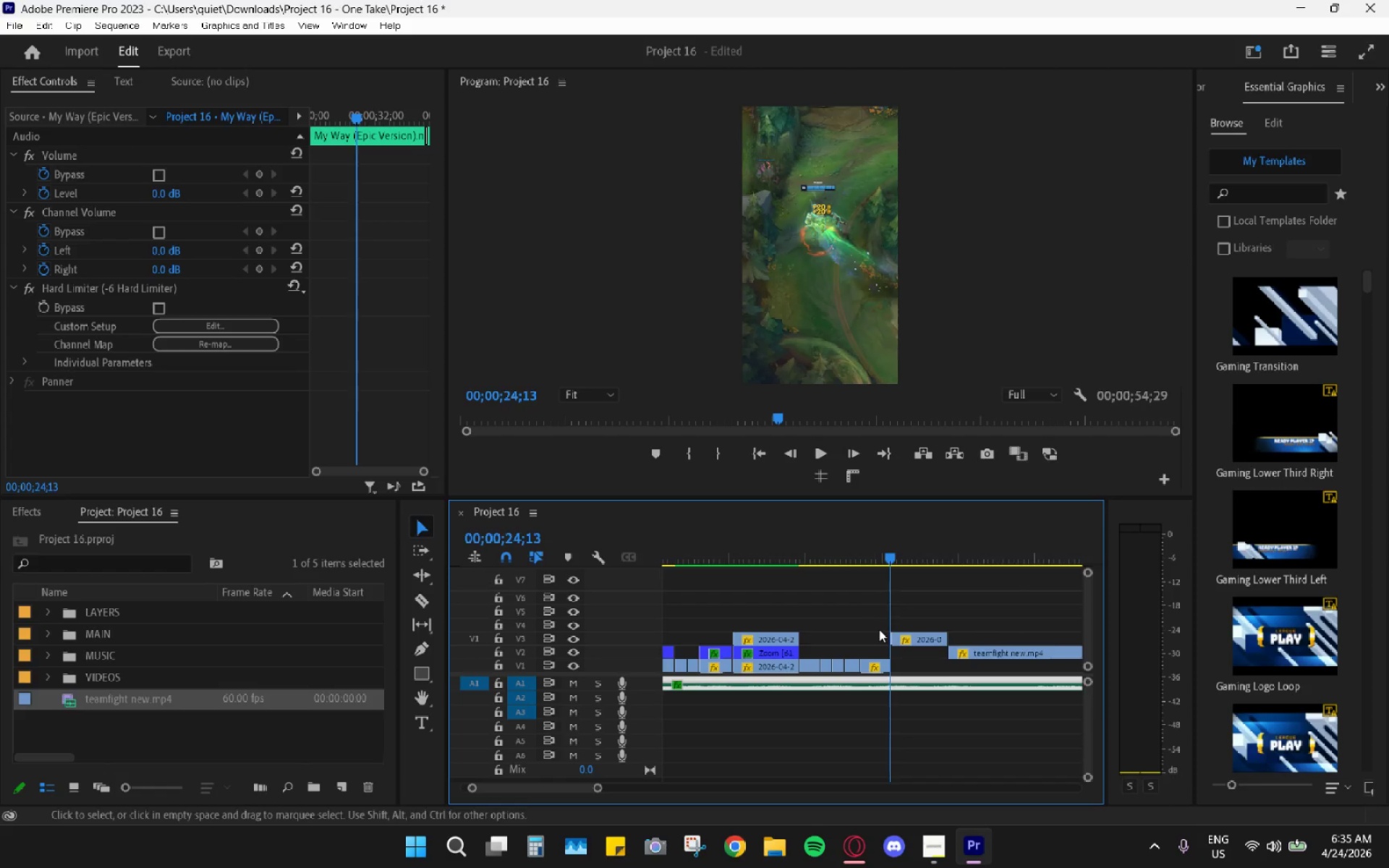 
hold_key(key=AltLeft, duration=0.47)
 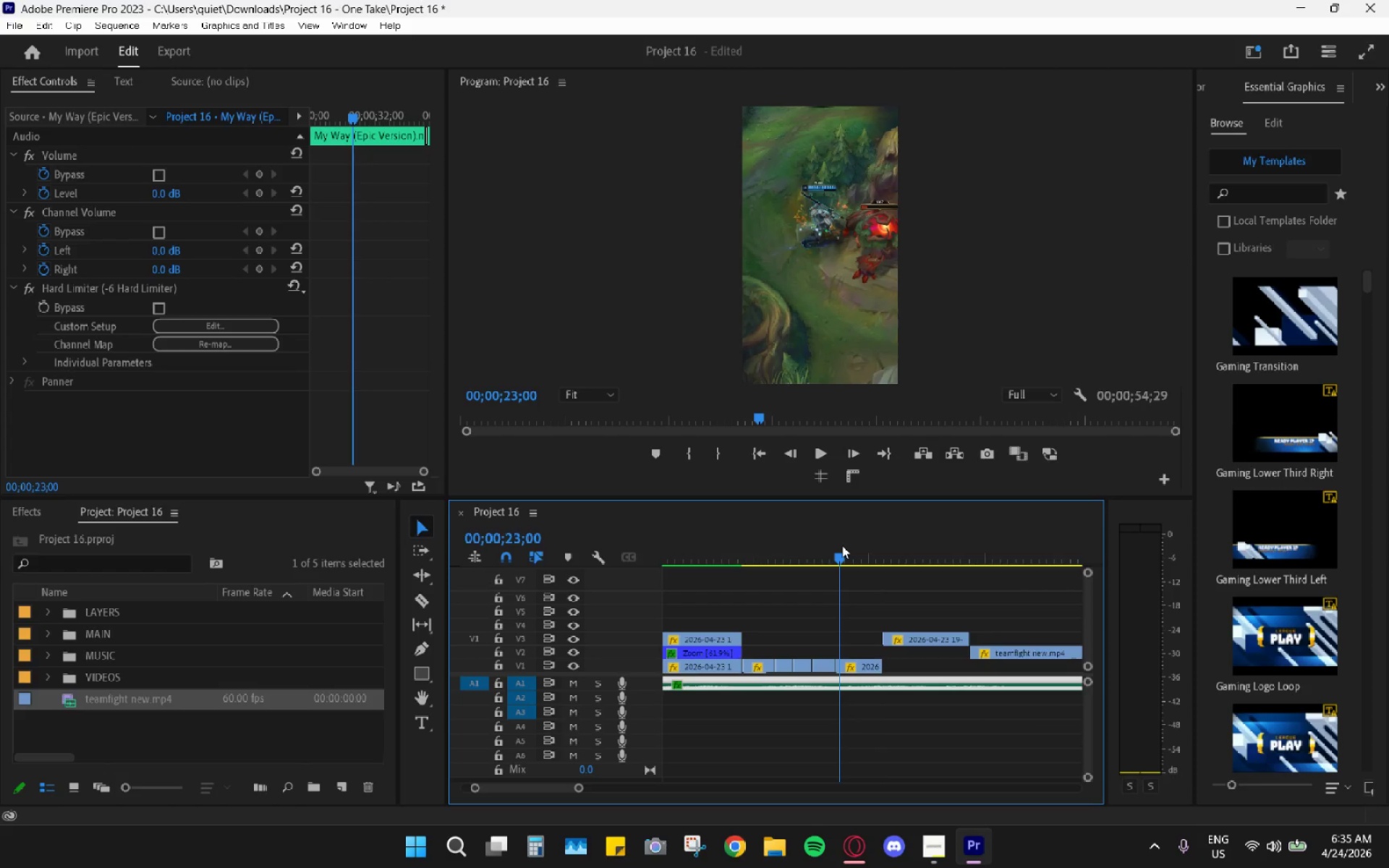 
left_click_drag(start_coordinate=[847, 548], to_coordinate=[842, 545])
 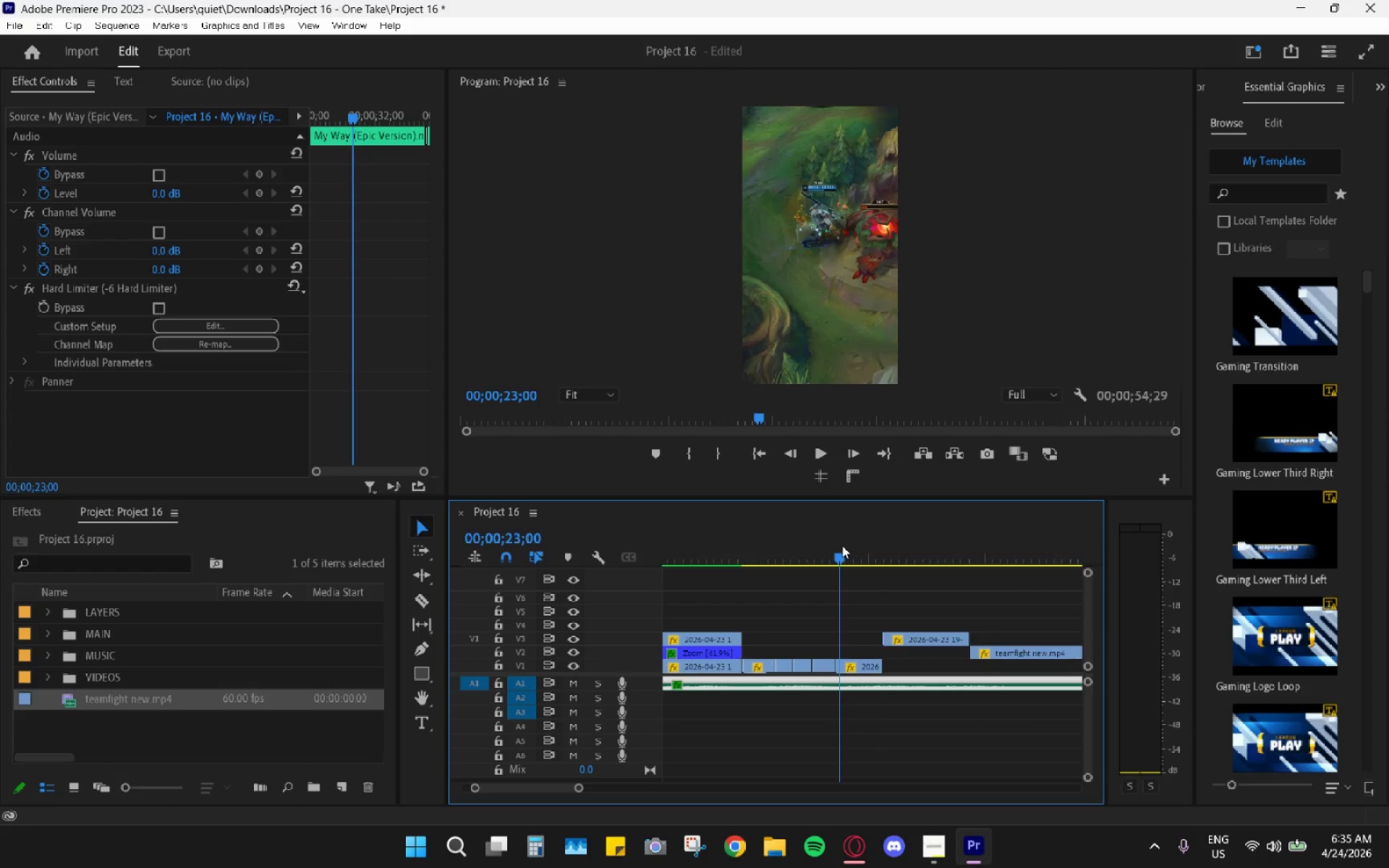 
key(Space)
 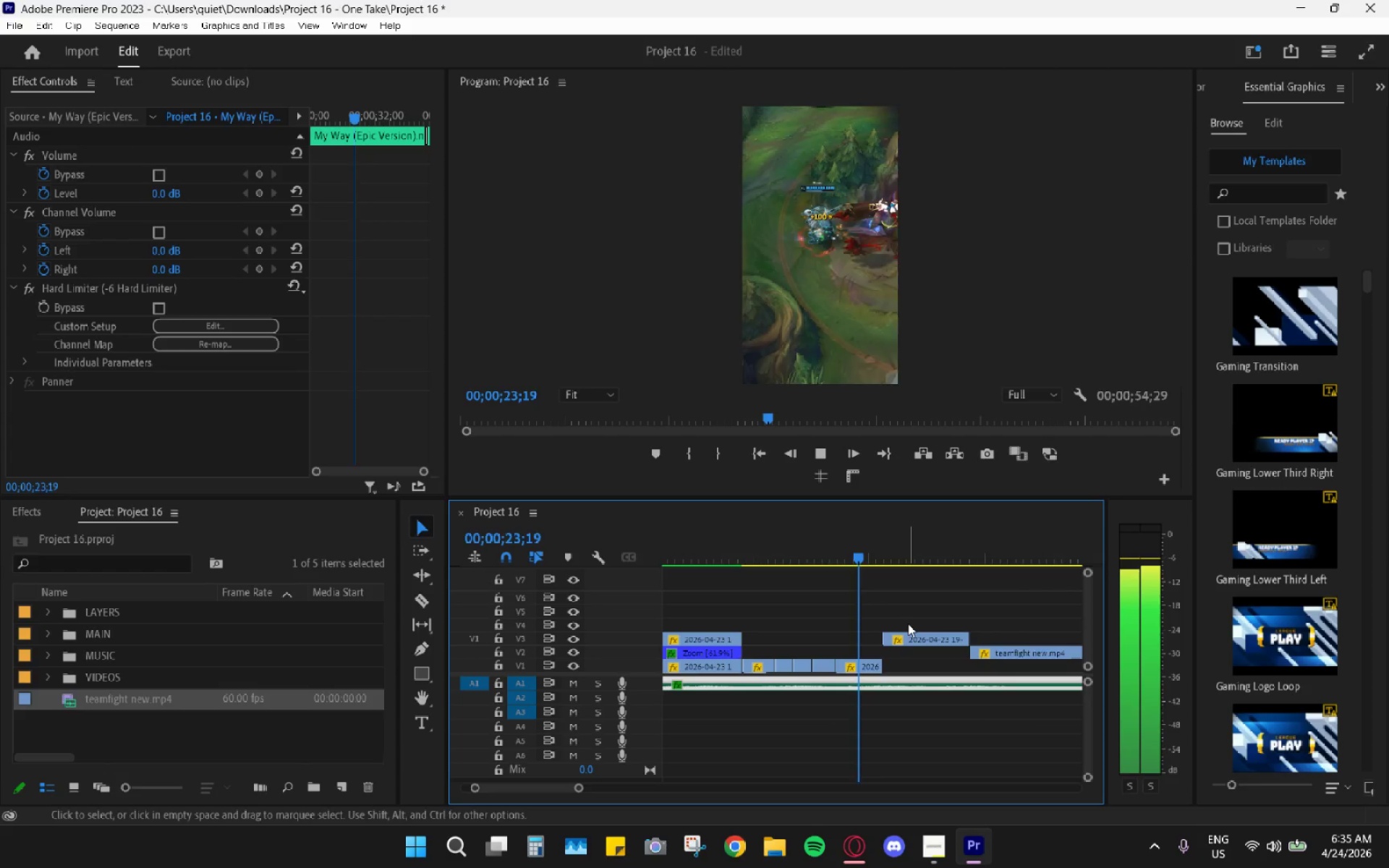 
scroll: coordinate [906, 639], scroll_direction: up, amount: 4.0
 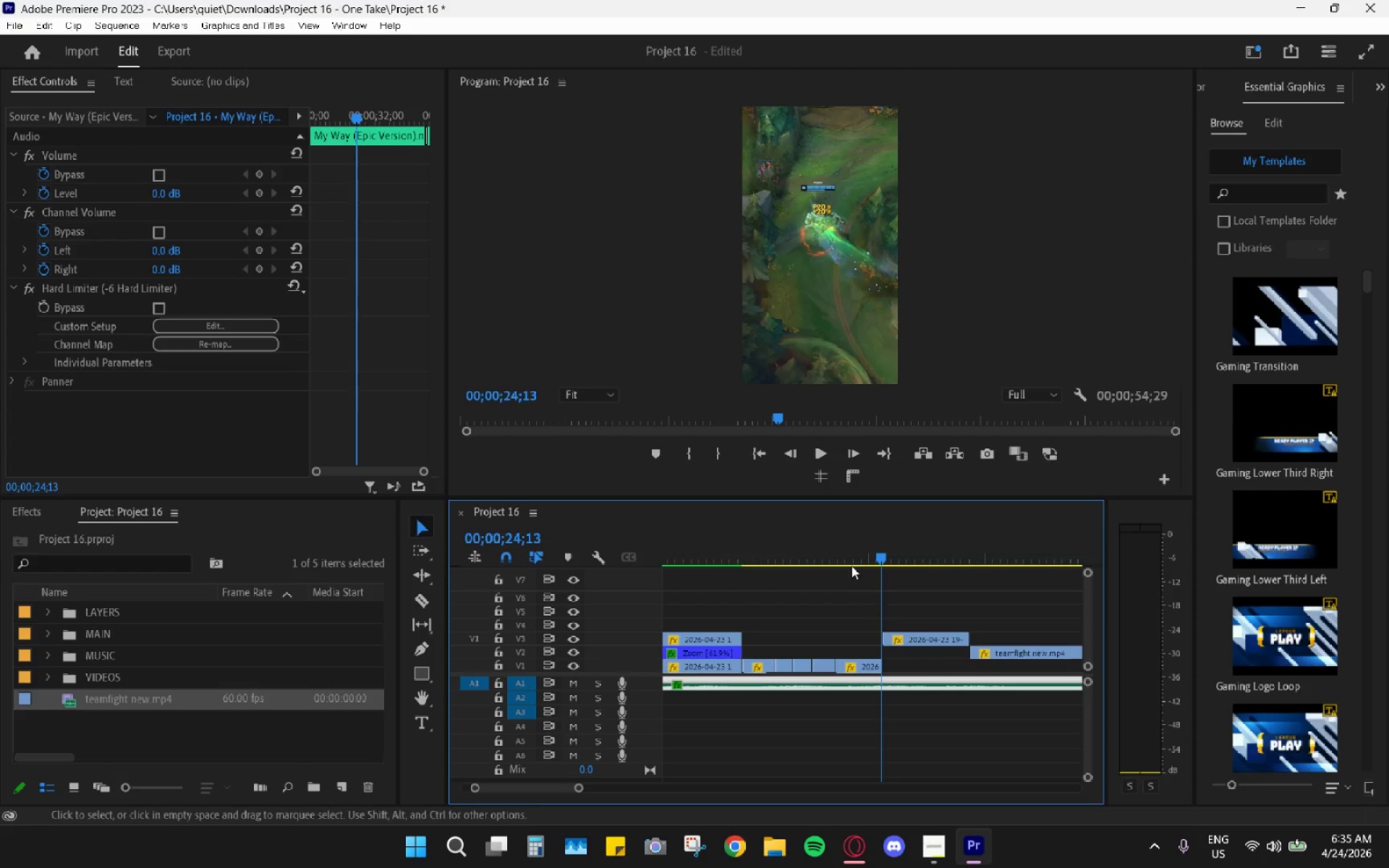 
key(Space)
 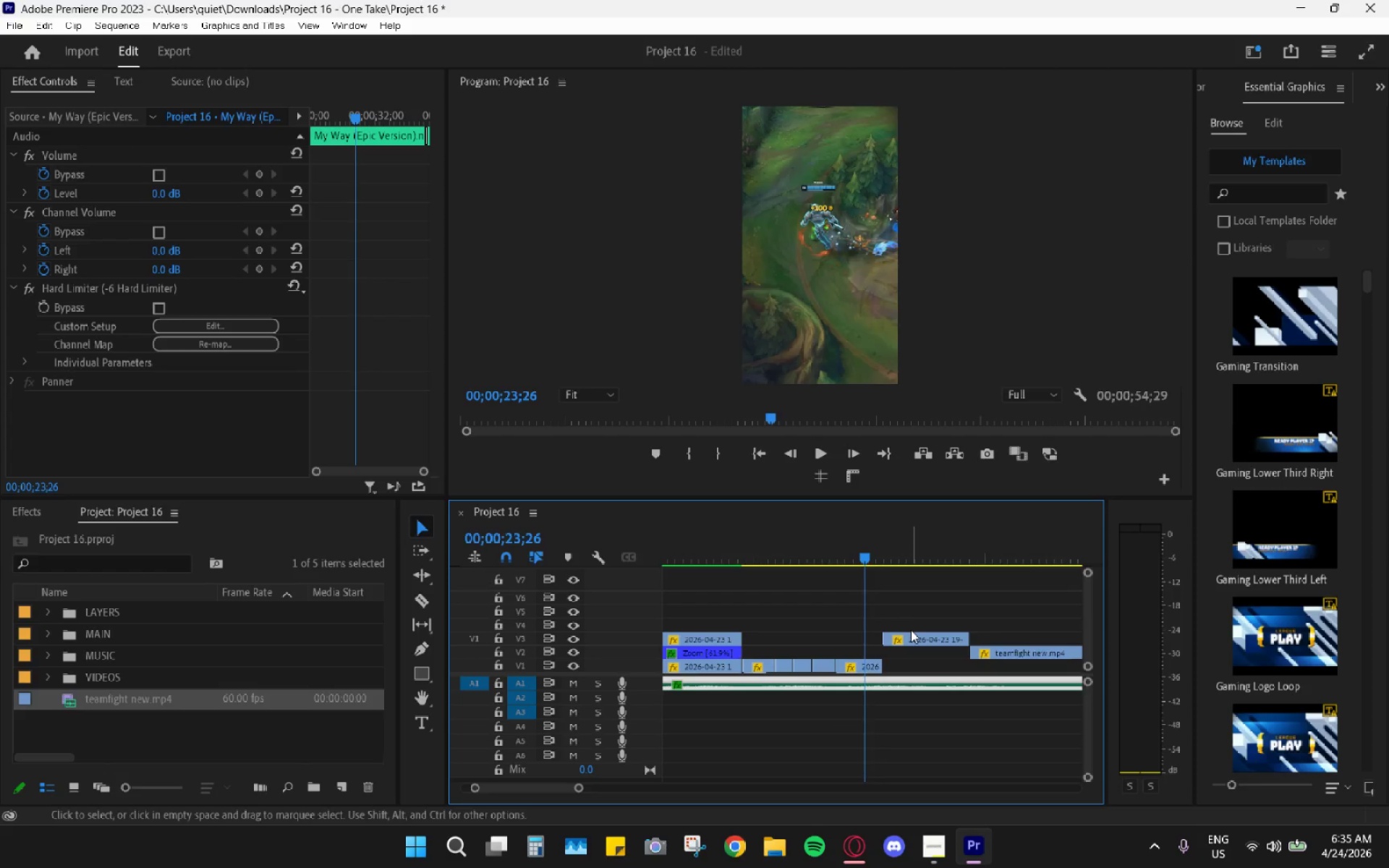 
key(Space)
 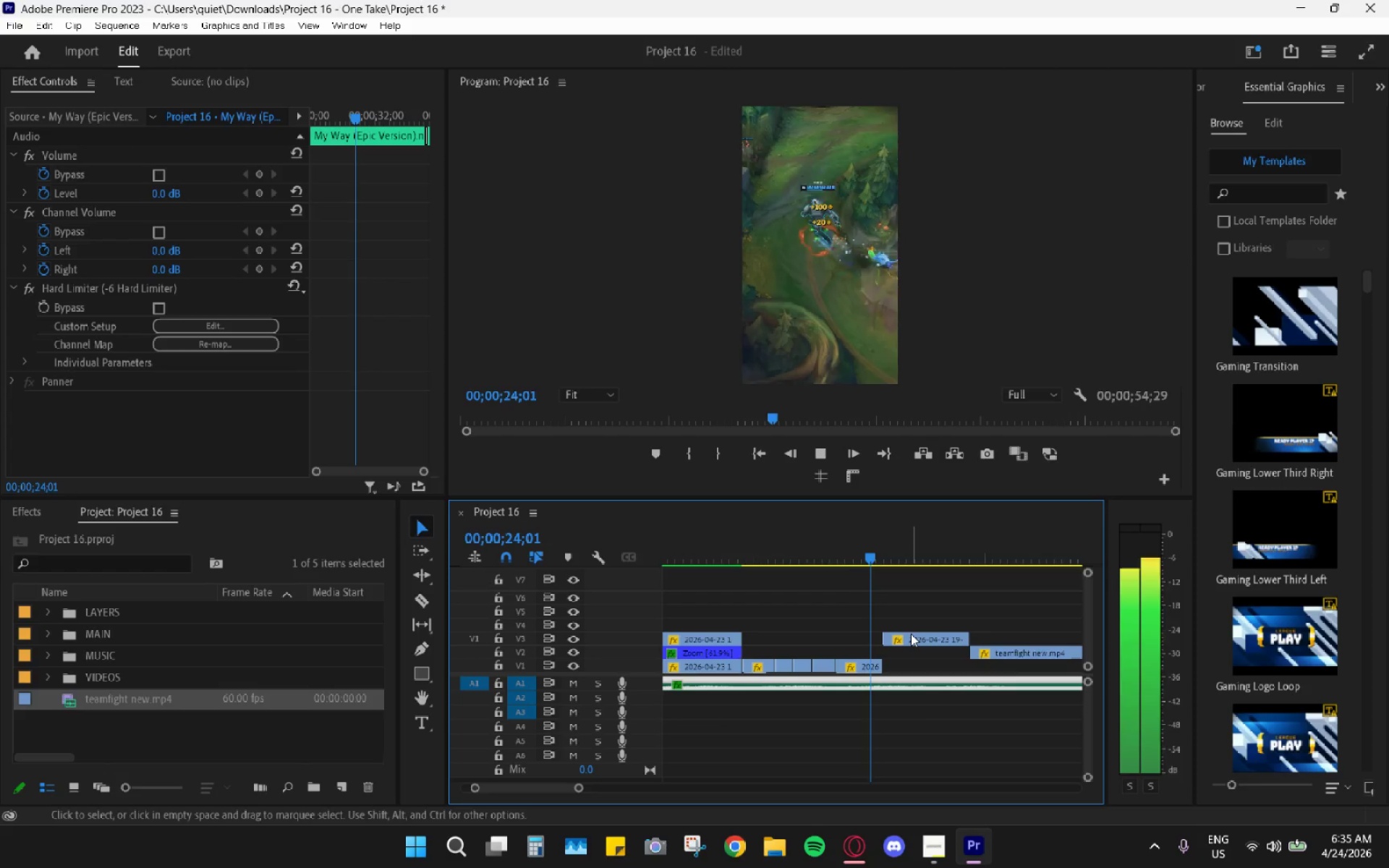 
key(Space)
 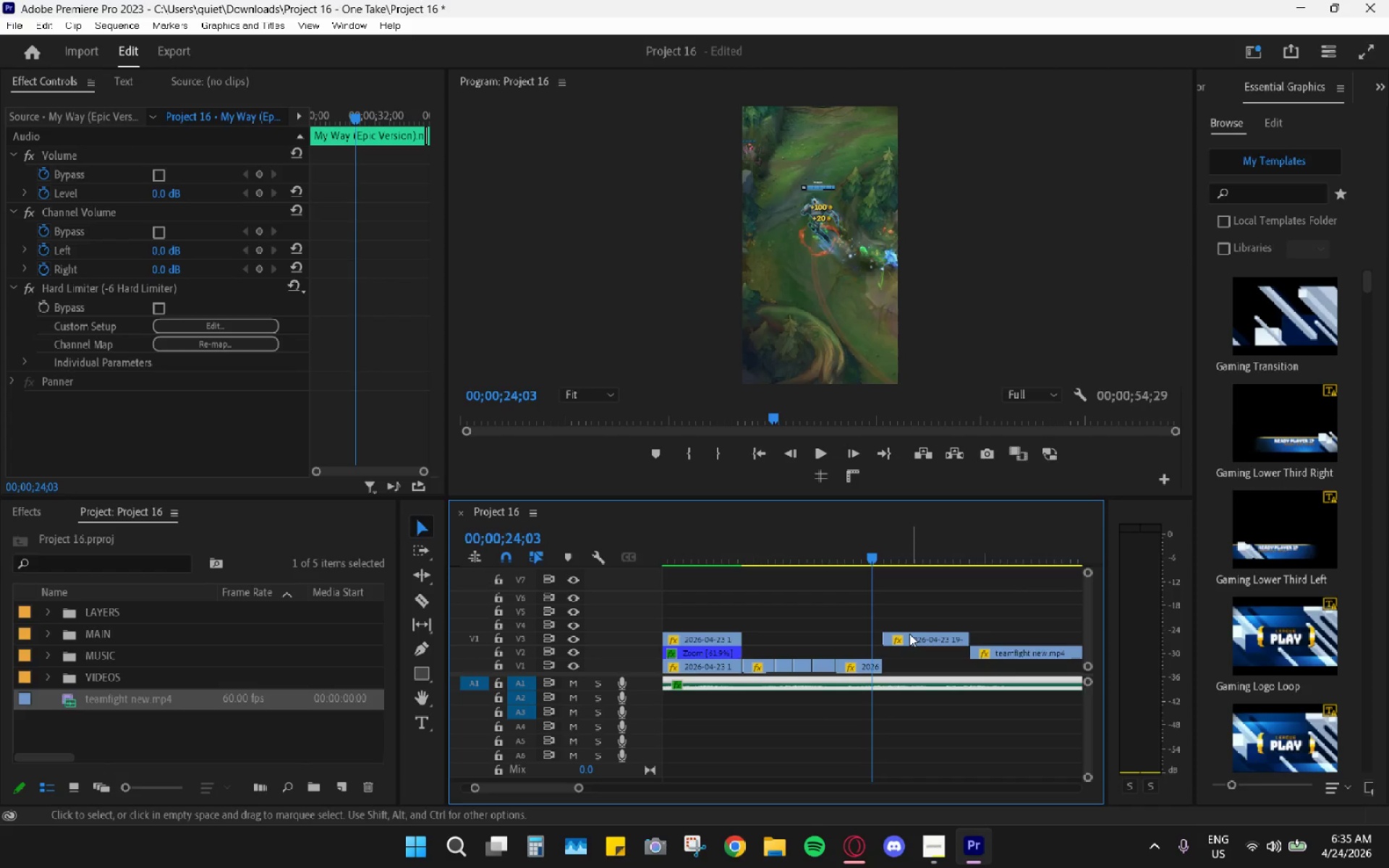 
key(Space)
 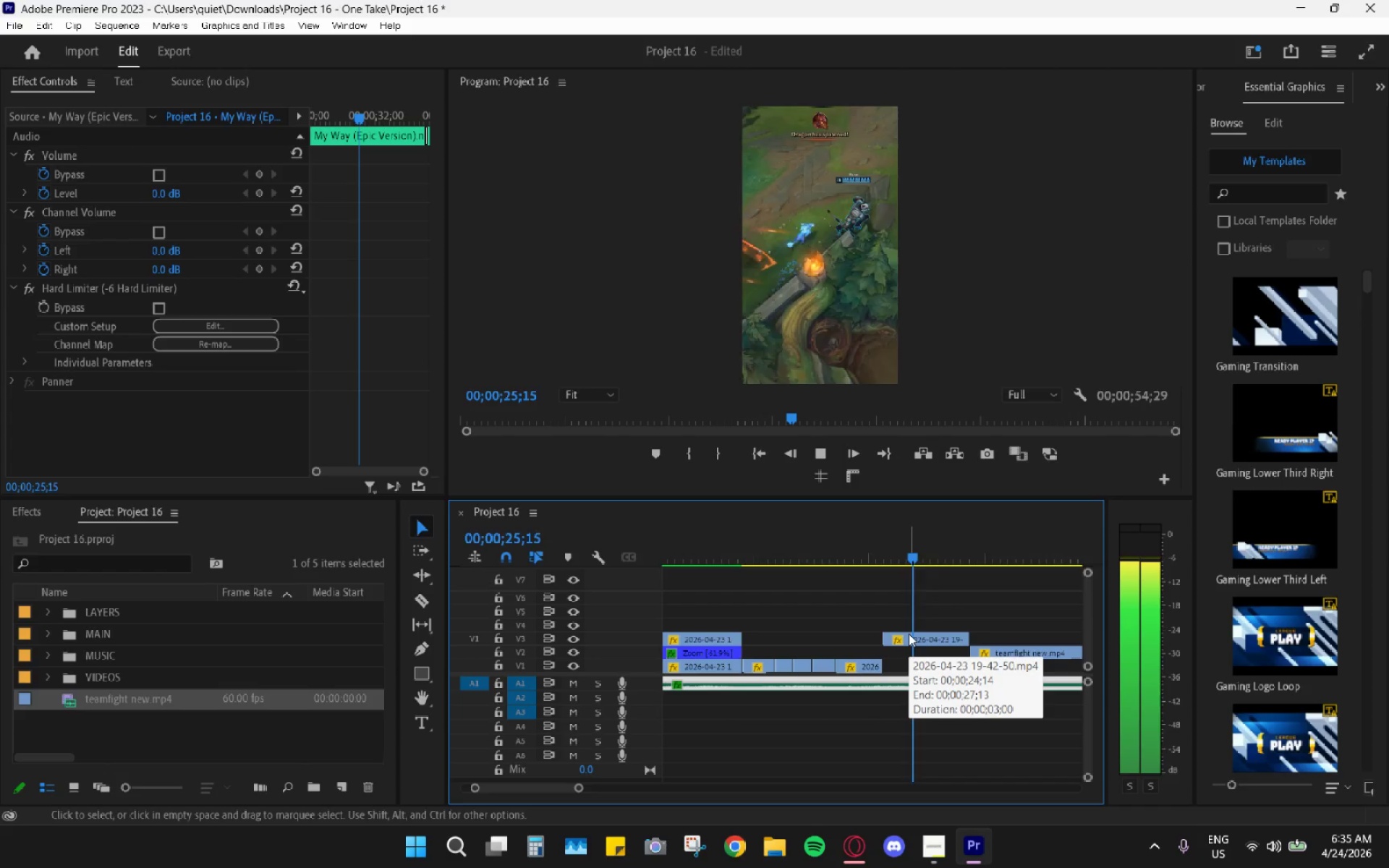 
key(Space)
 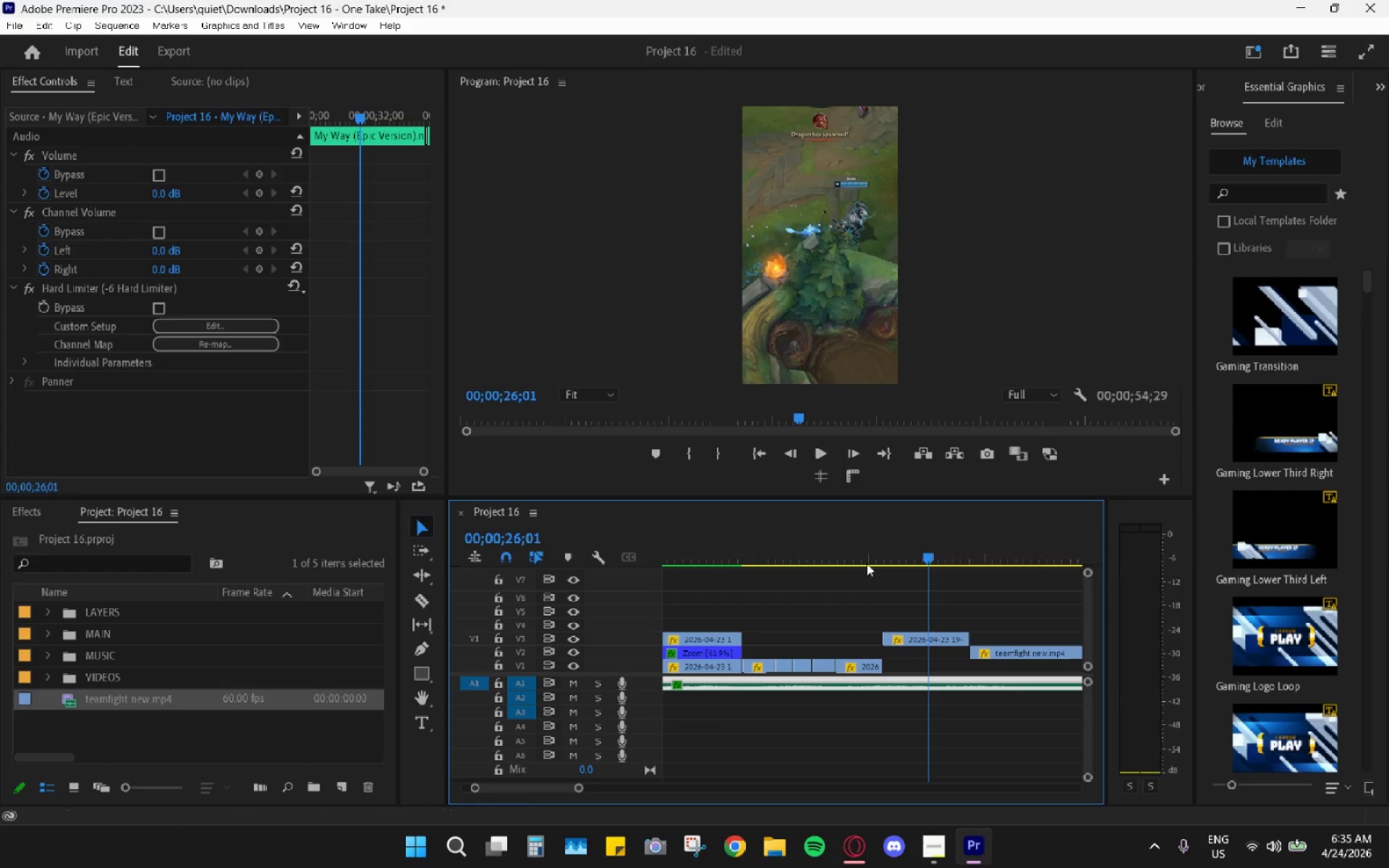 
left_click_drag(start_coordinate=[865, 563], to_coordinate=[851, 554])
 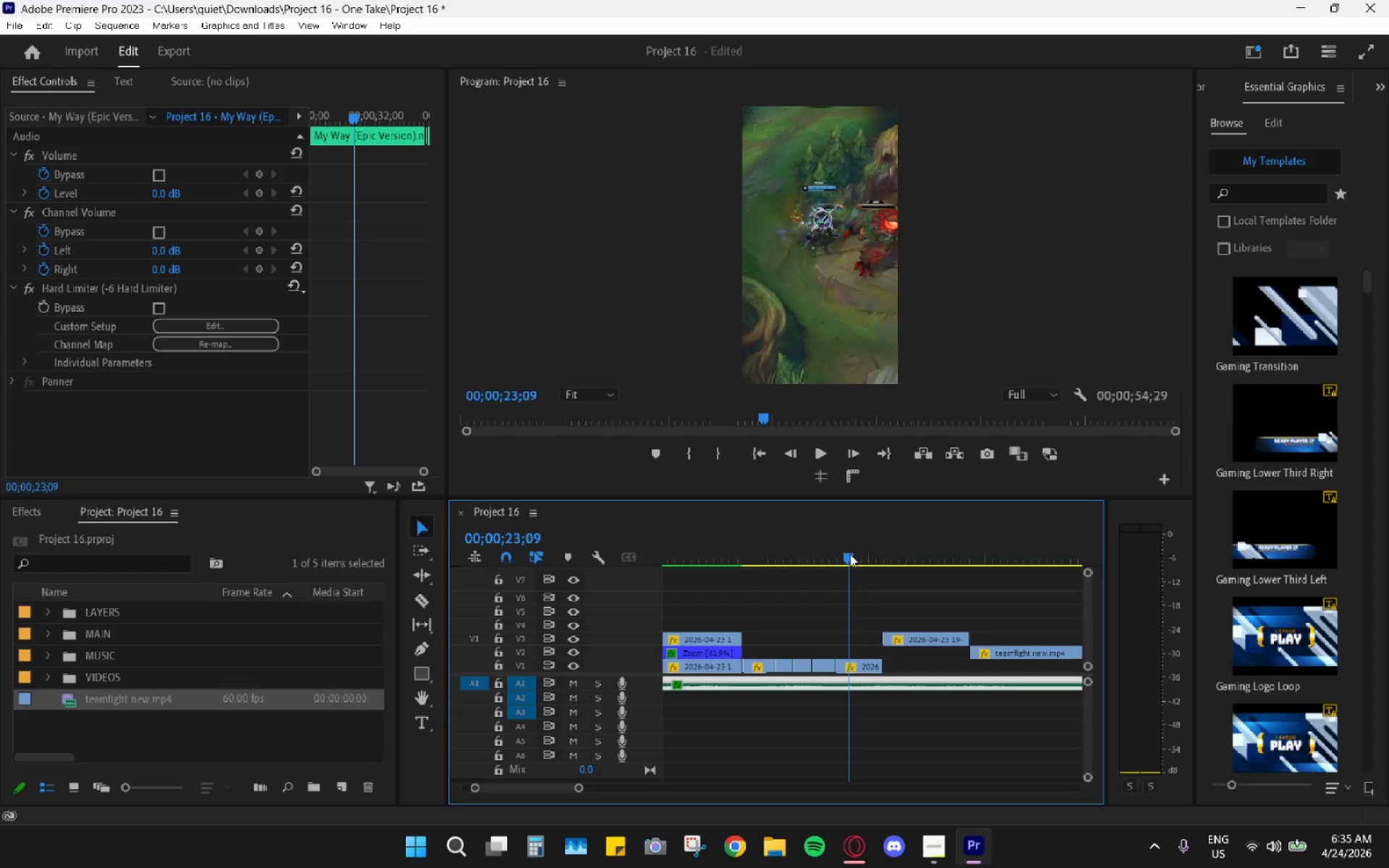 
left_click_drag(start_coordinate=[851, 554], to_coordinate=[846, 553])
 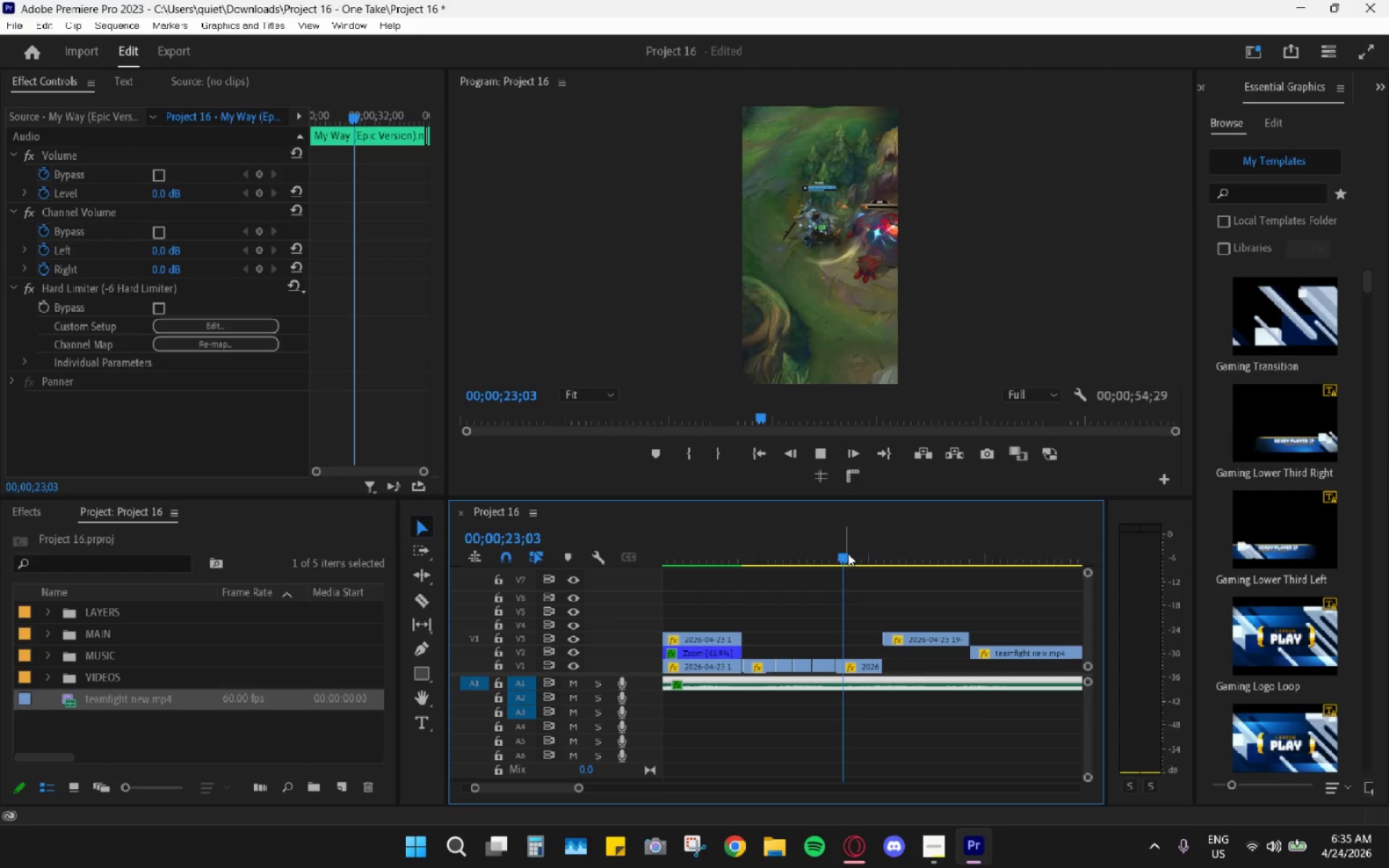 
key(Space)
 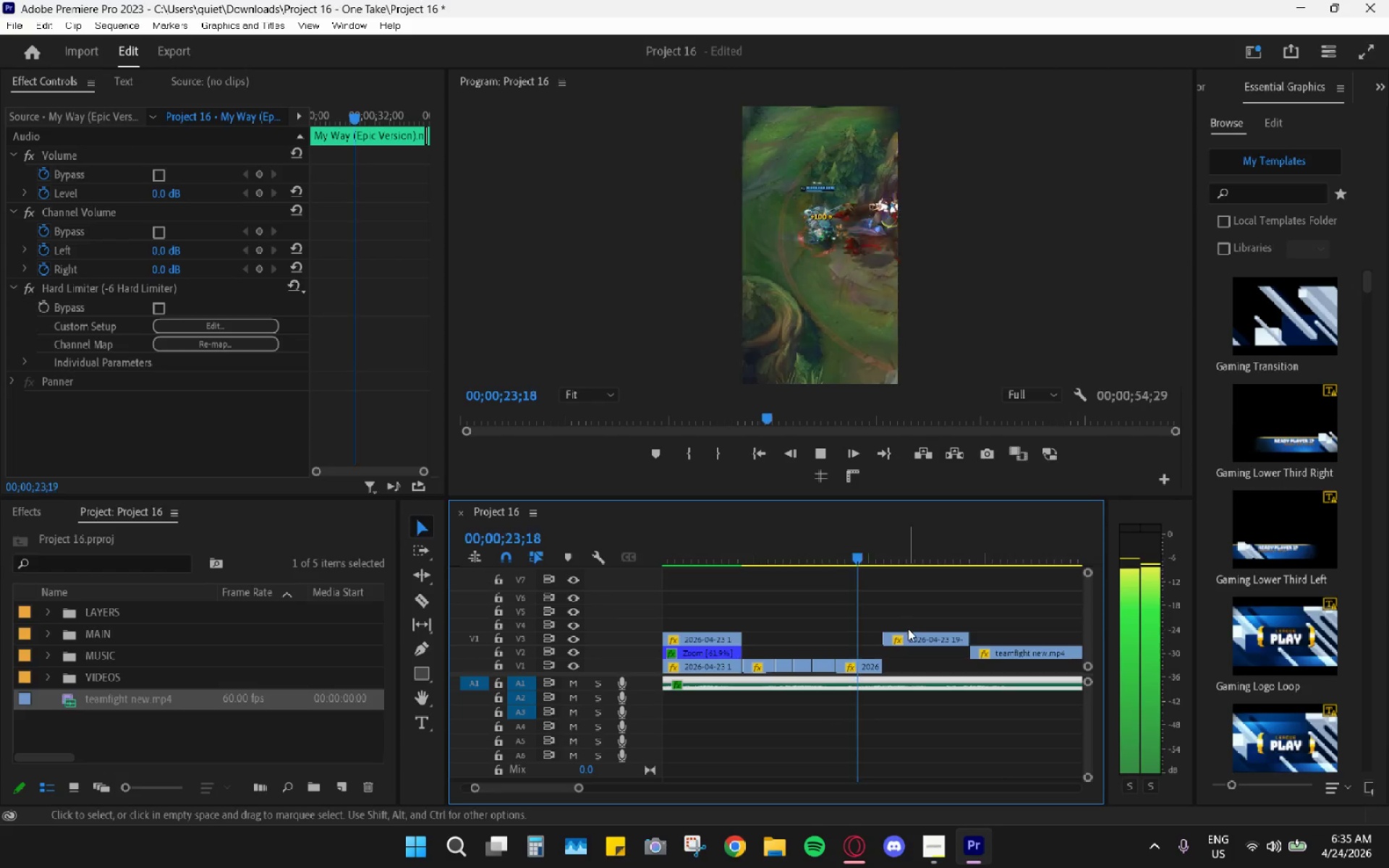 
key(Space)
 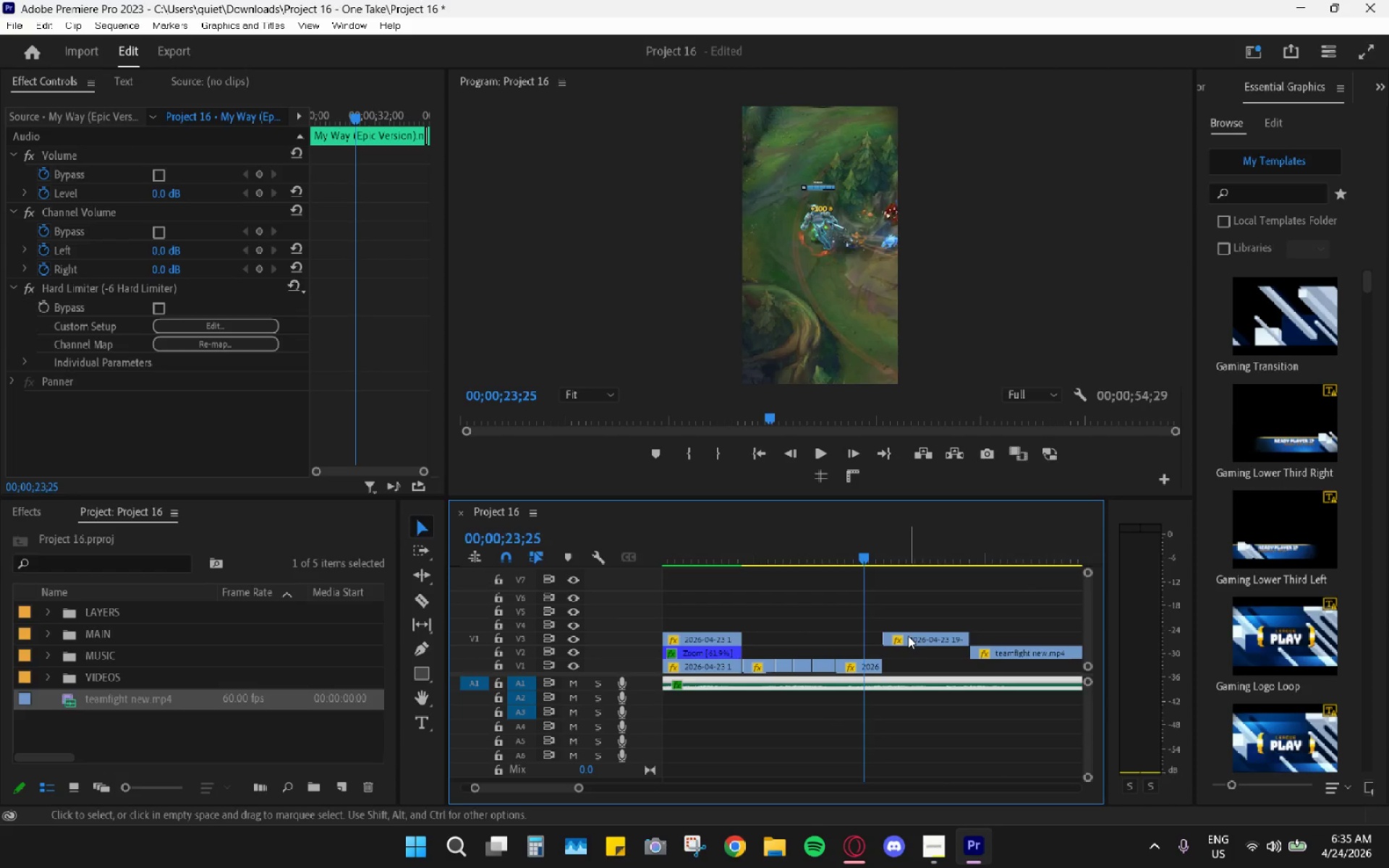 
key(Space)
 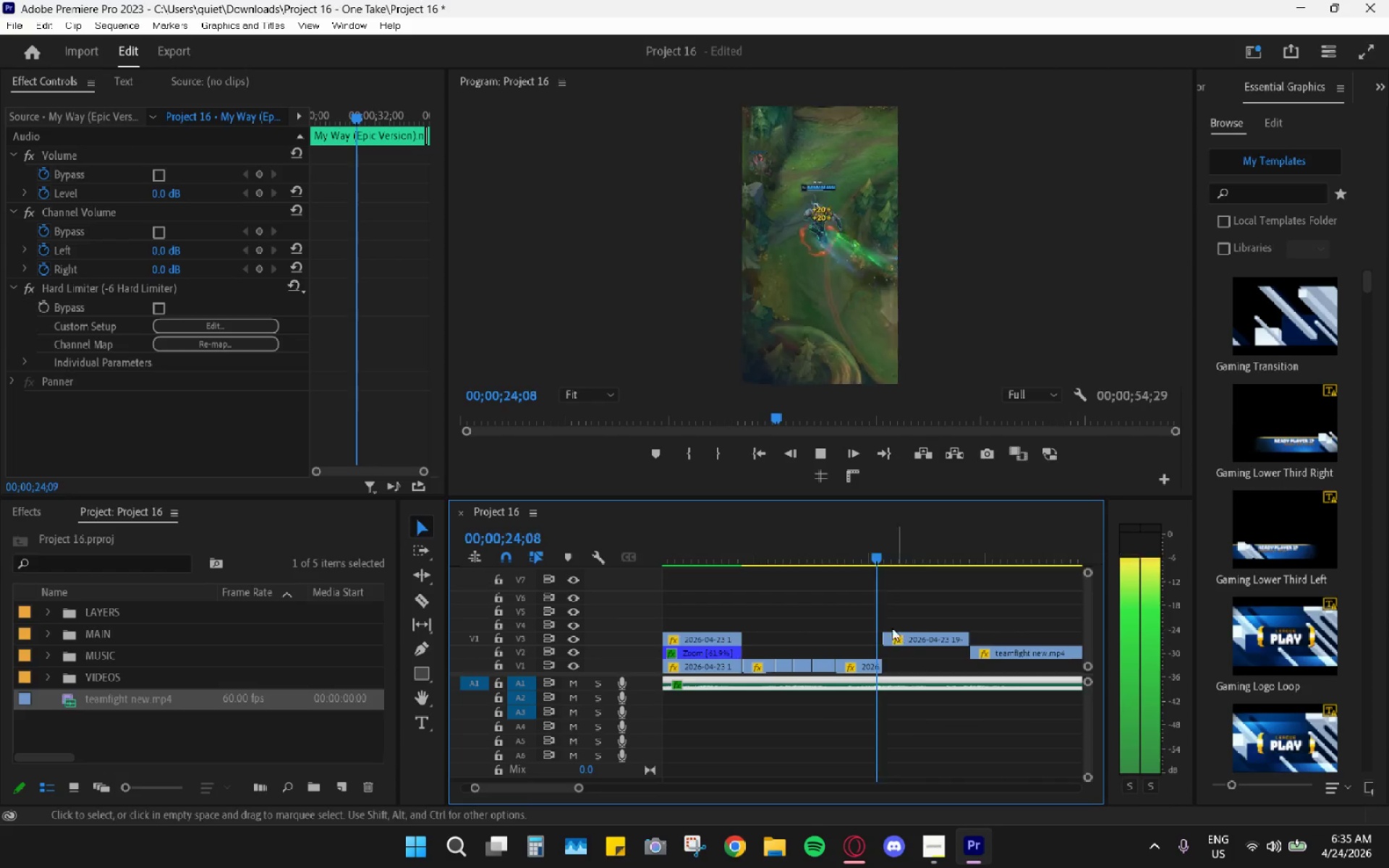 
left_click_drag(start_coordinate=[844, 554], to_coordinate=[840, 557])
 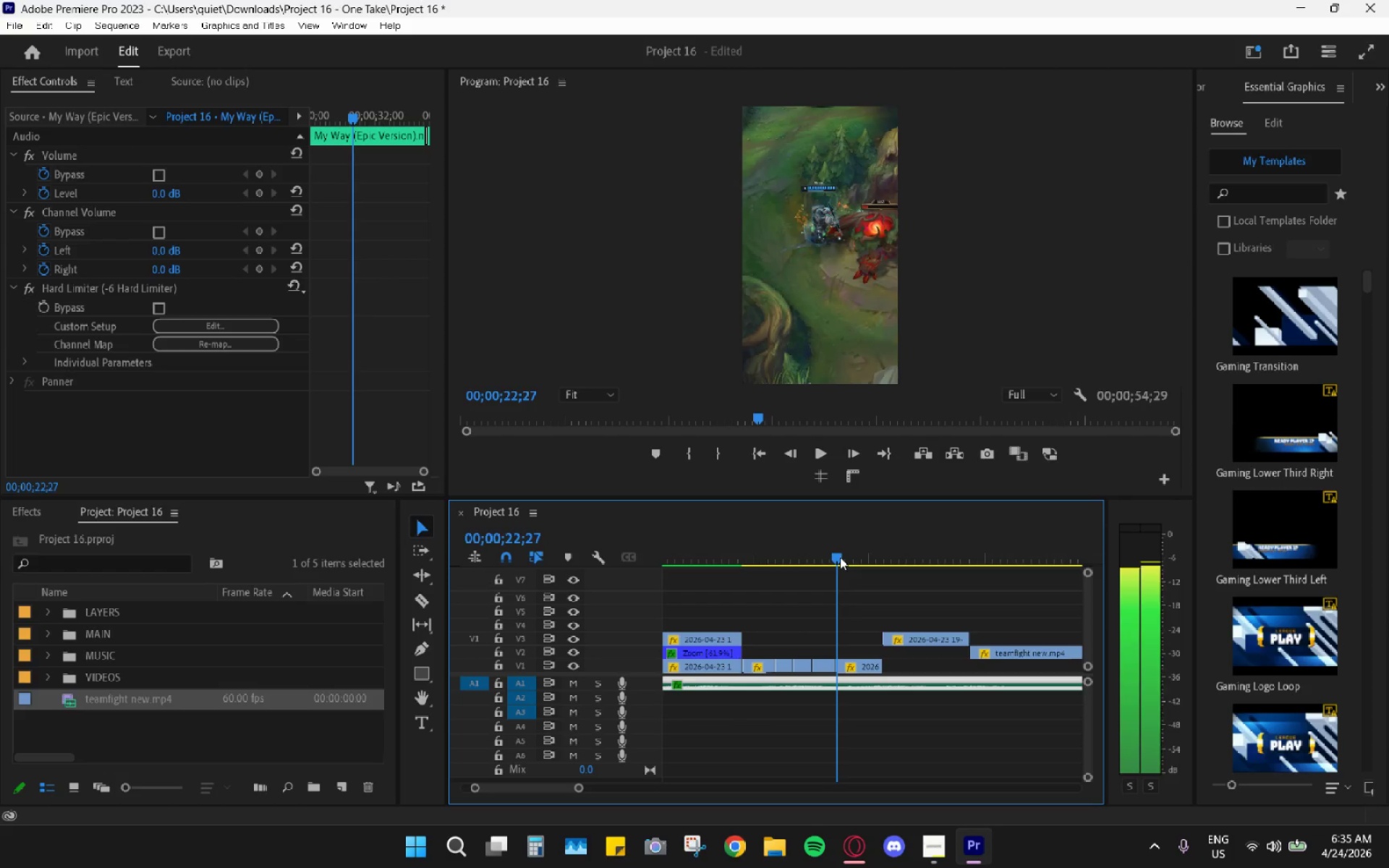 
key(Space)
 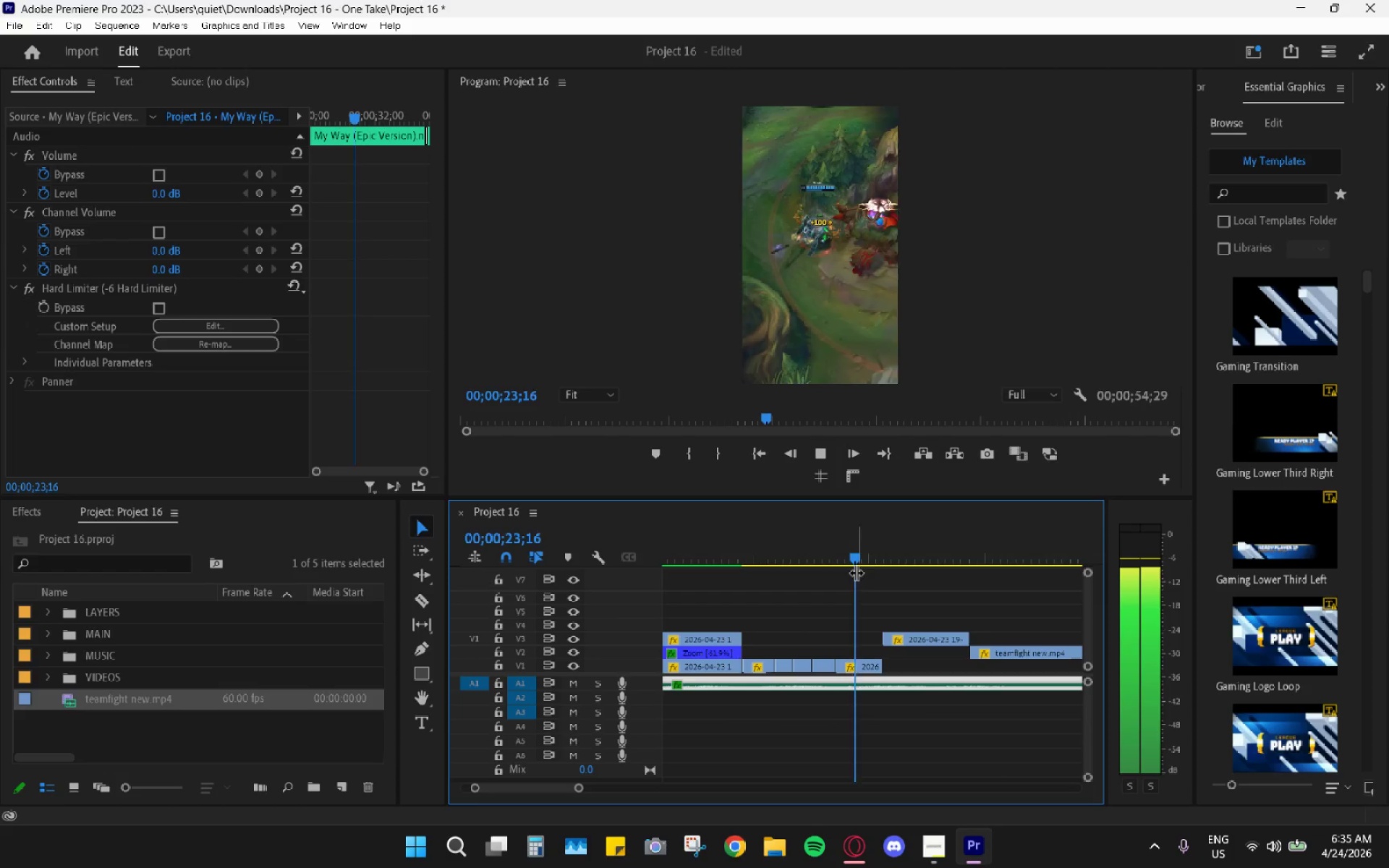 
hold_key(key=Space, duration=0.55)
 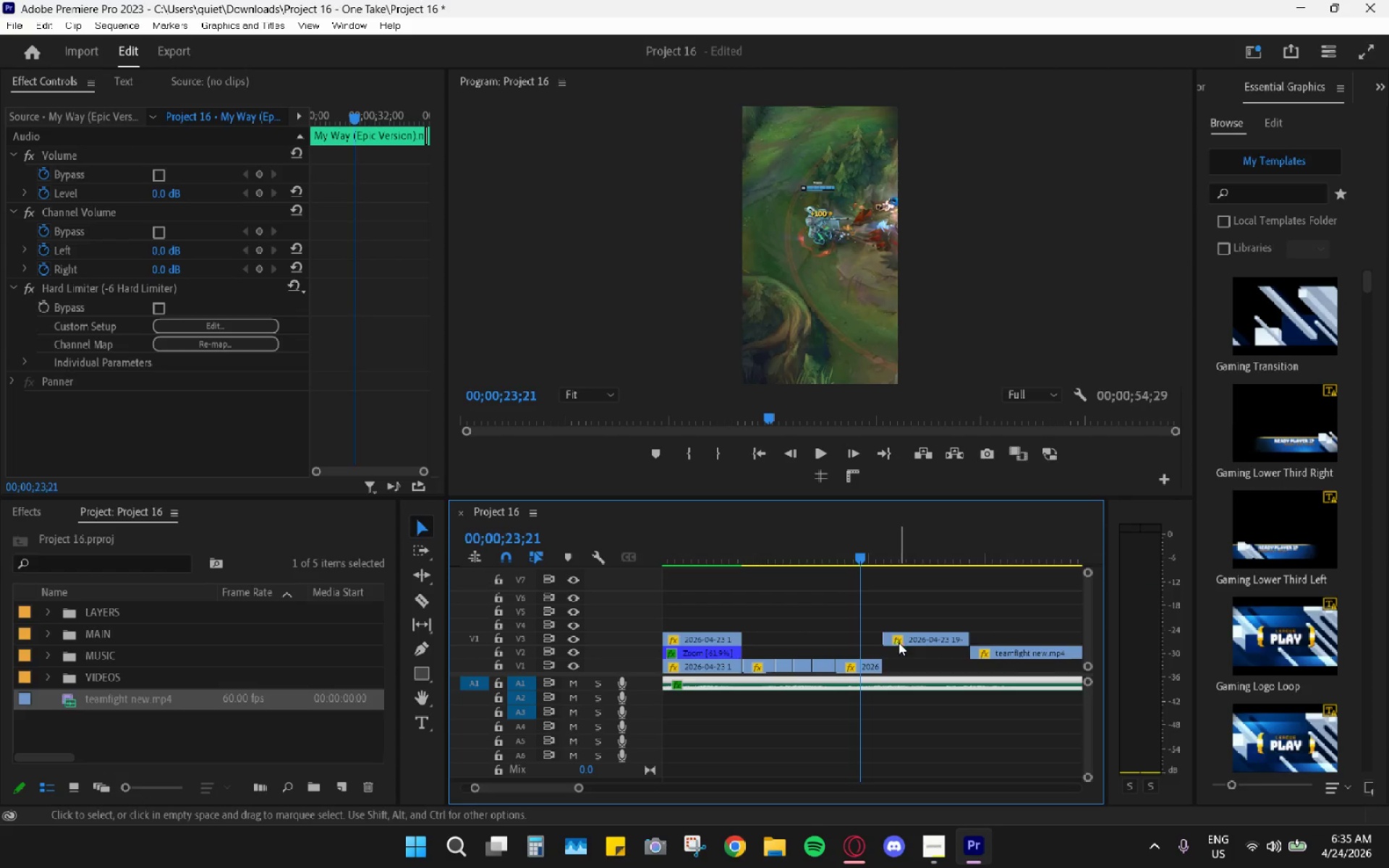 
left_click_drag(start_coordinate=[903, 637], to_coordinate=[883, 653])
 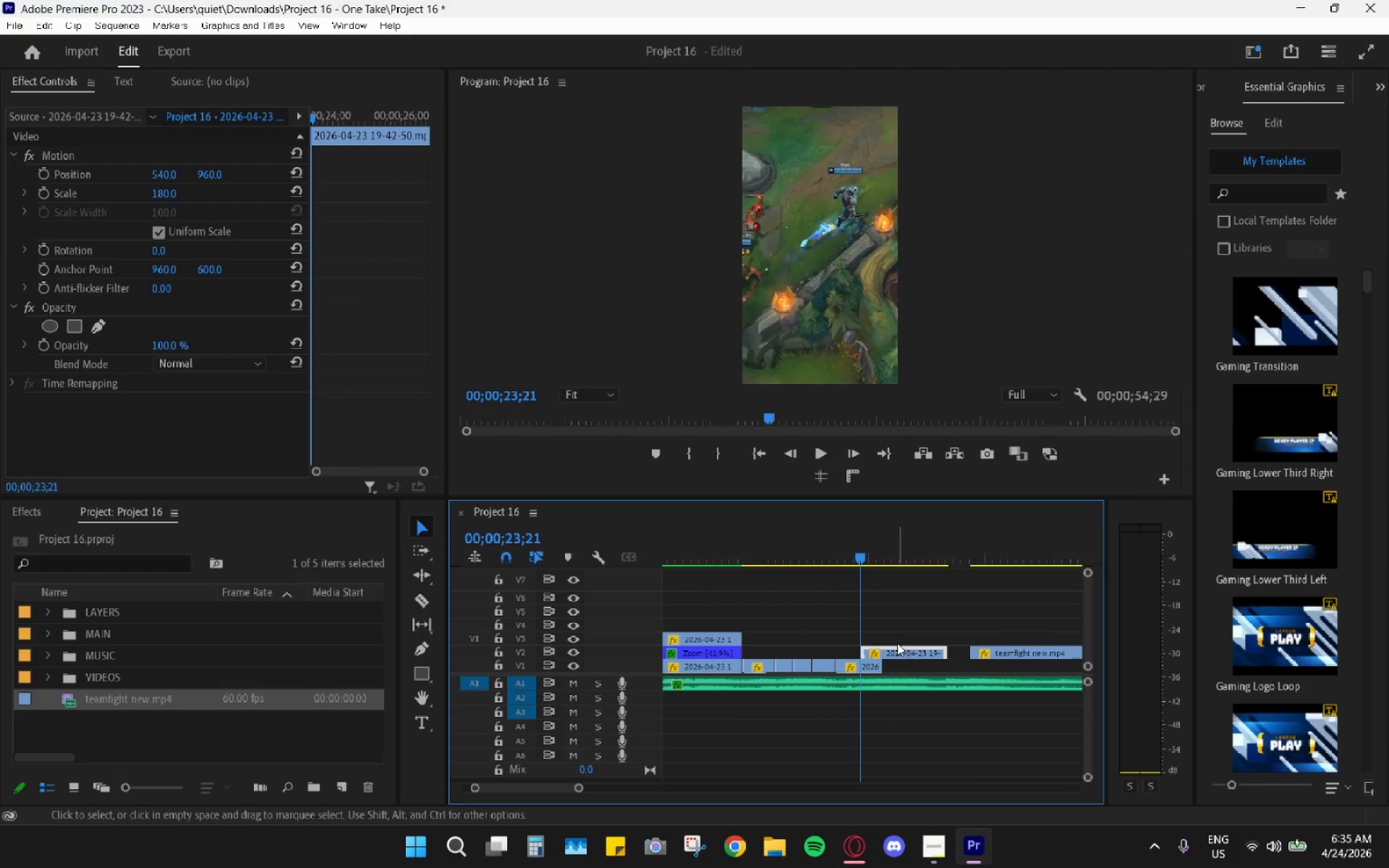 
key(Space)
 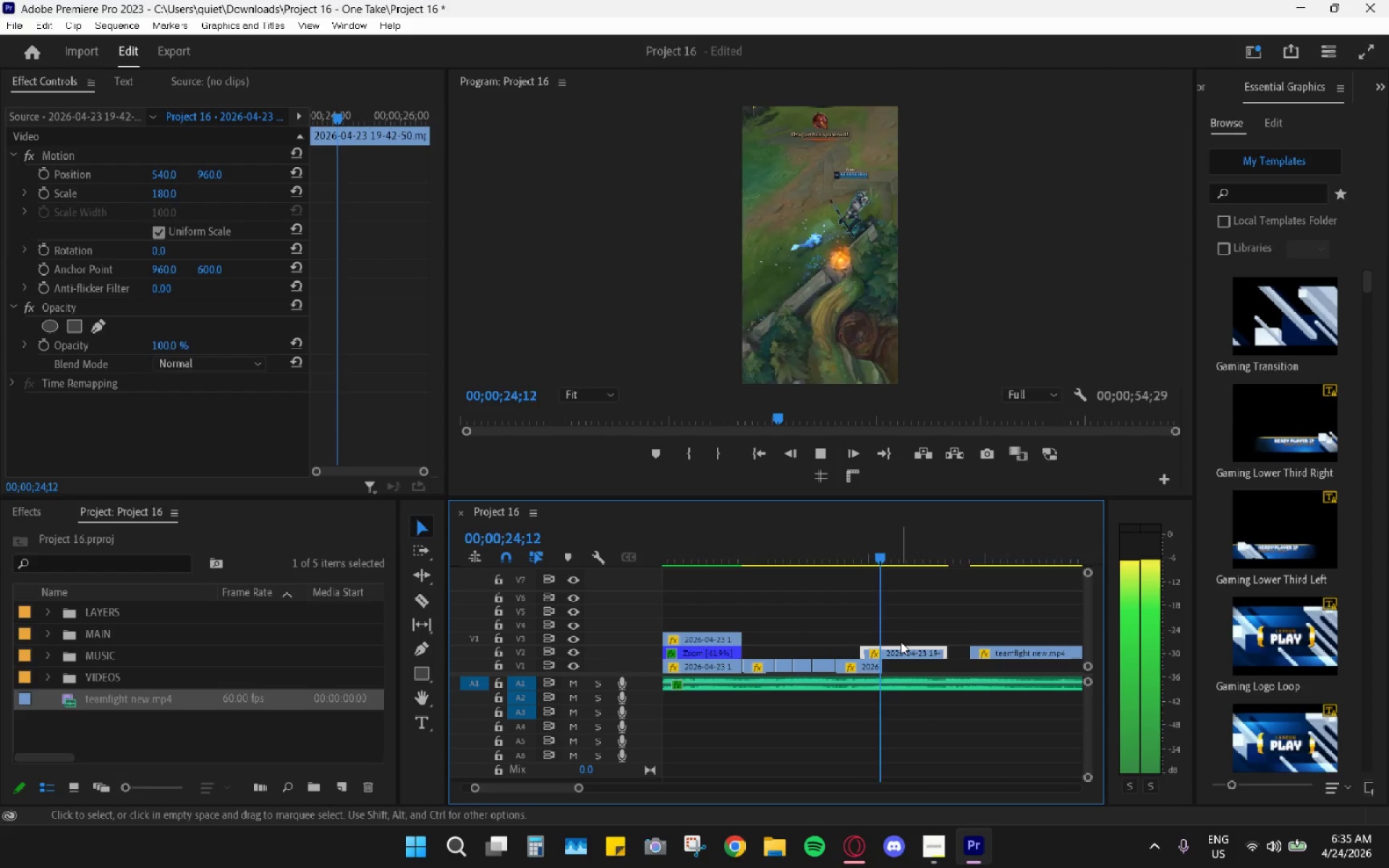 
key(Space)
 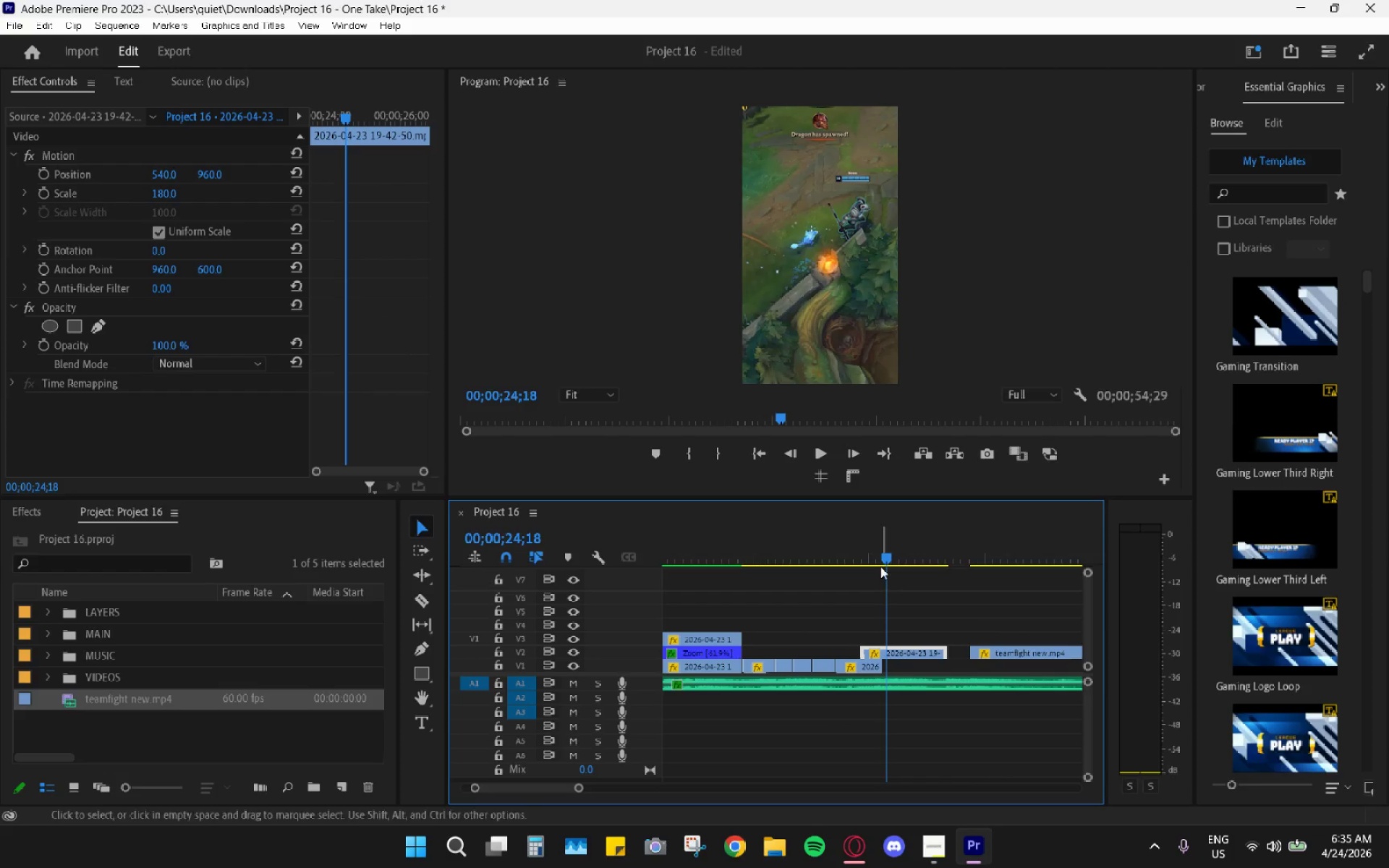 
left_click_drag(start_coordinate=[880, 562], to_coordinate=[880, 567])
 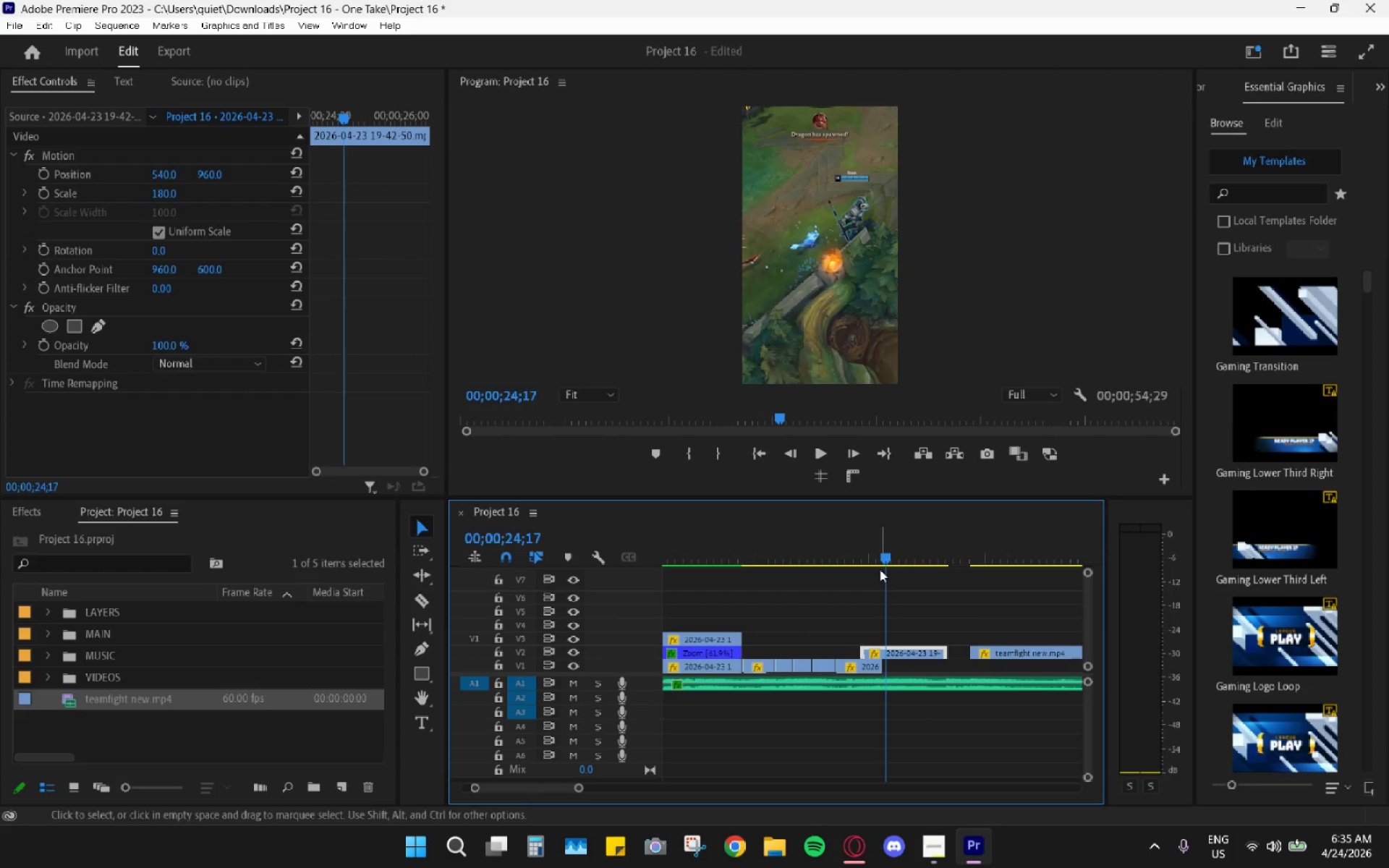 
hold_key(key=AltLeft, duration=0.94)
 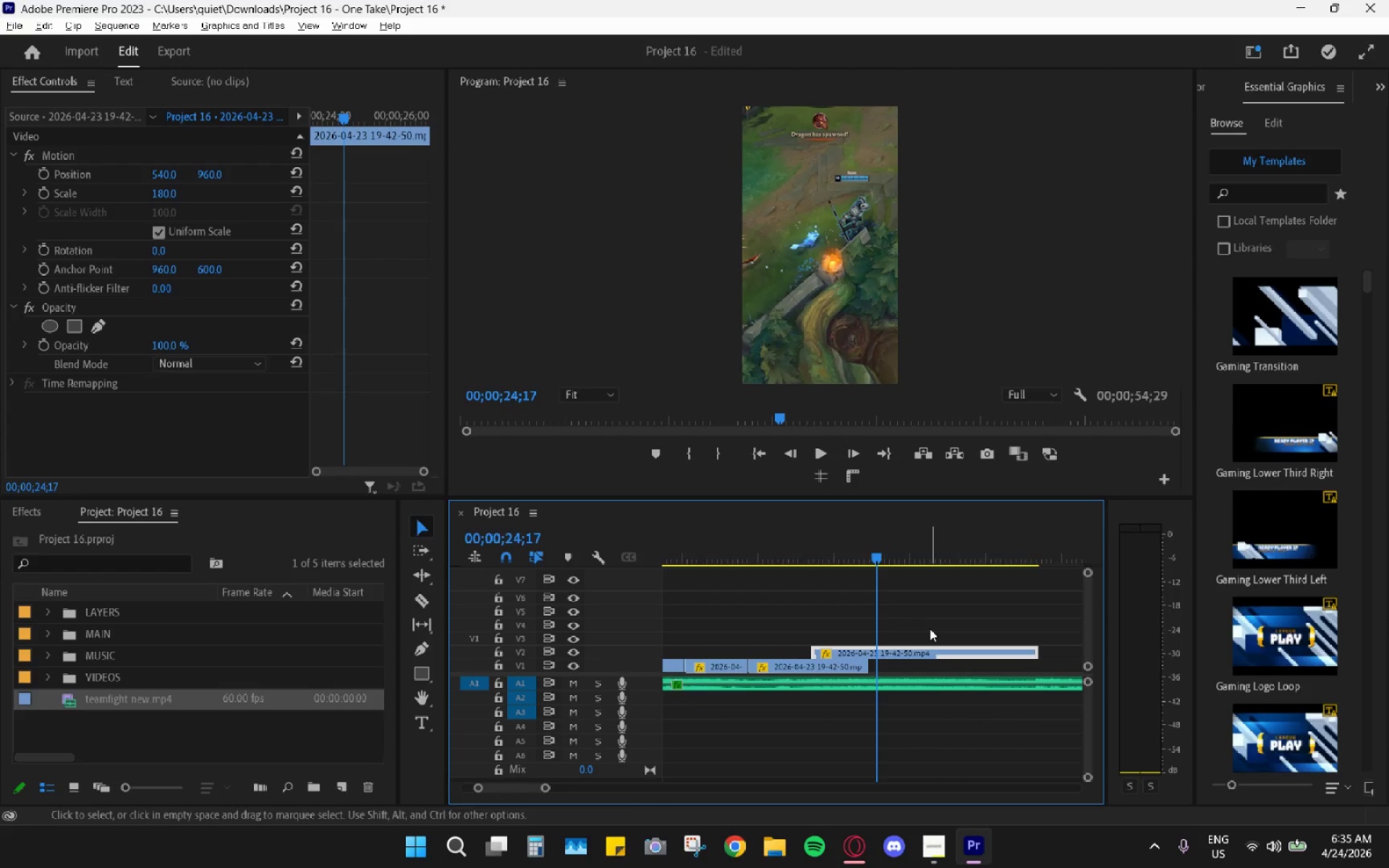 
hold_key(key=AltLeft, duration=0.34)
 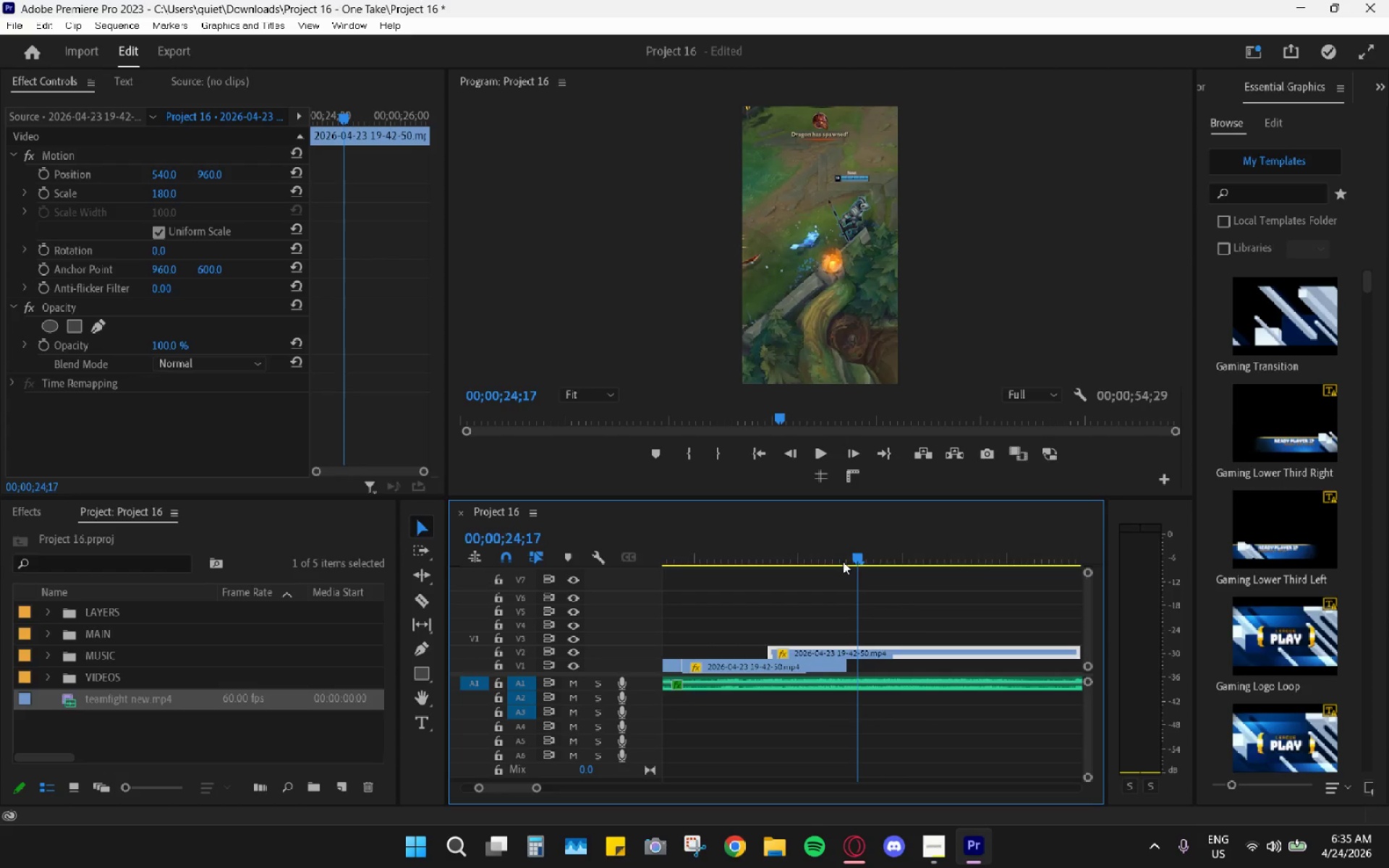 
left_click_drag(start_coordinate=[851, 565], to_coordinate=[817, 555])
 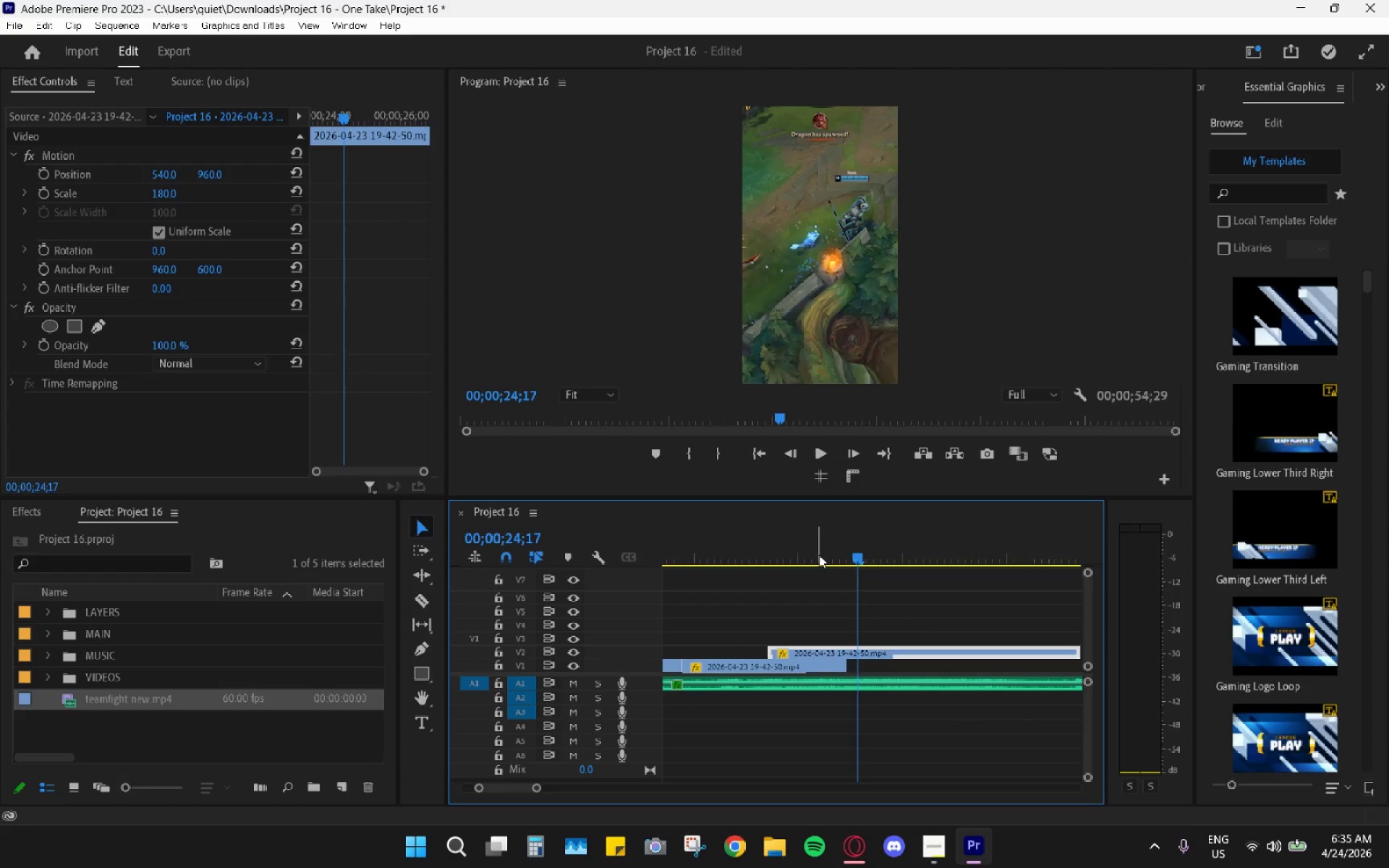 
scroll: coordinate [891, 614], scroll_direction: up, amount: 9.0
 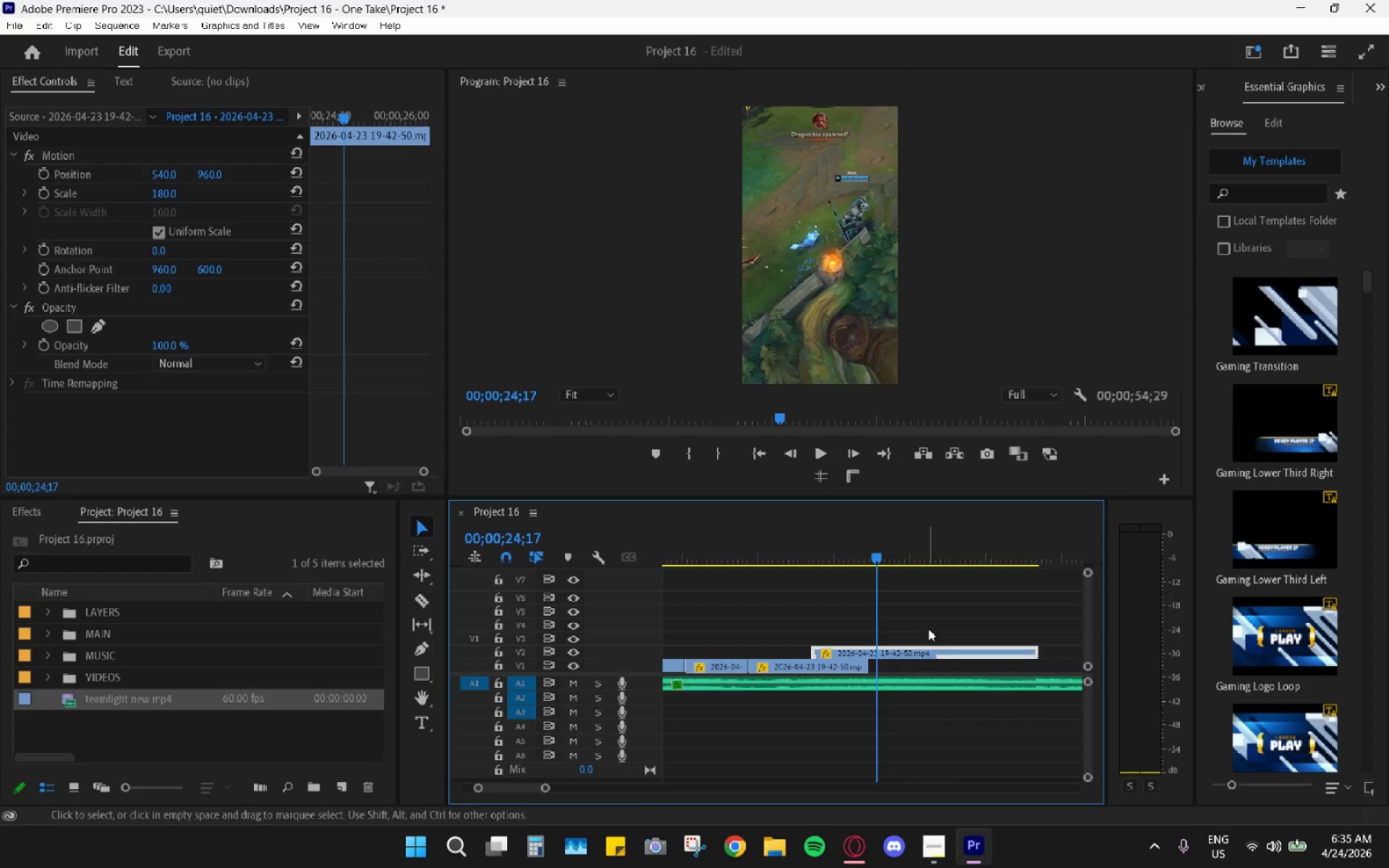 
left_click_drag(start_coordinate=[819, 555], to_coordinate=[784, 549])
 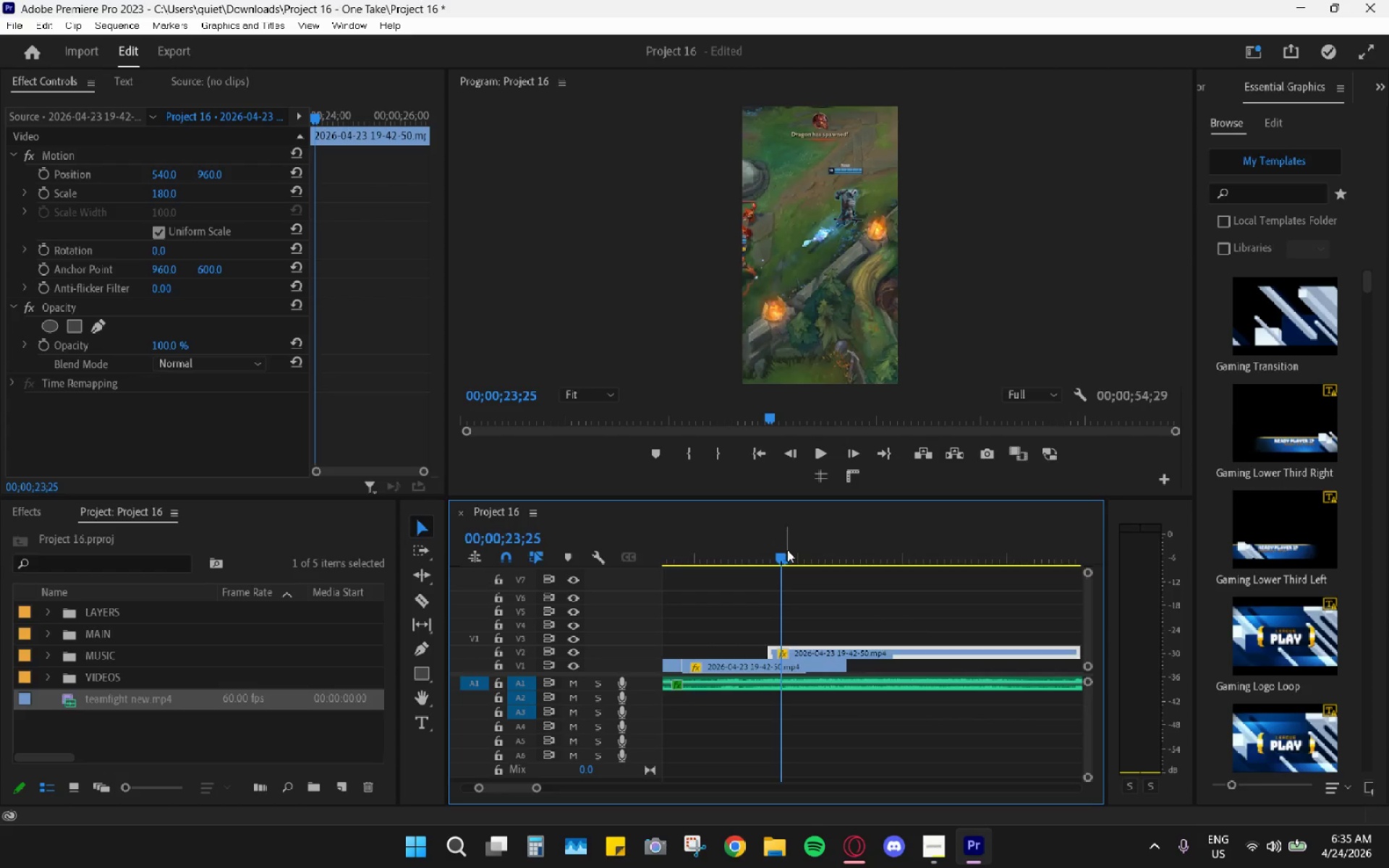 
scroll: coordinate [930, 629], scroll_direction: up, amount: 3.0
 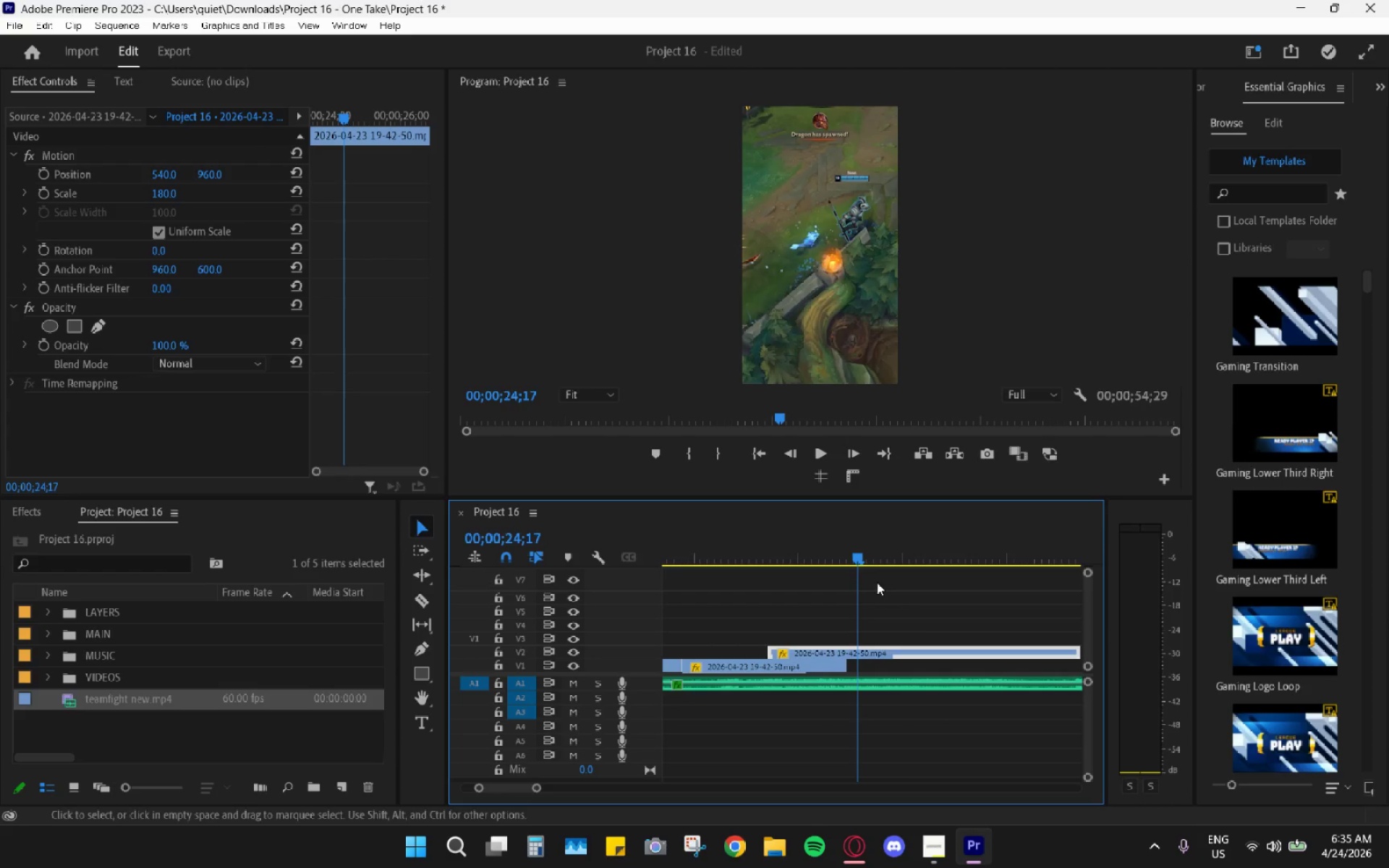 
key(Space)
 